 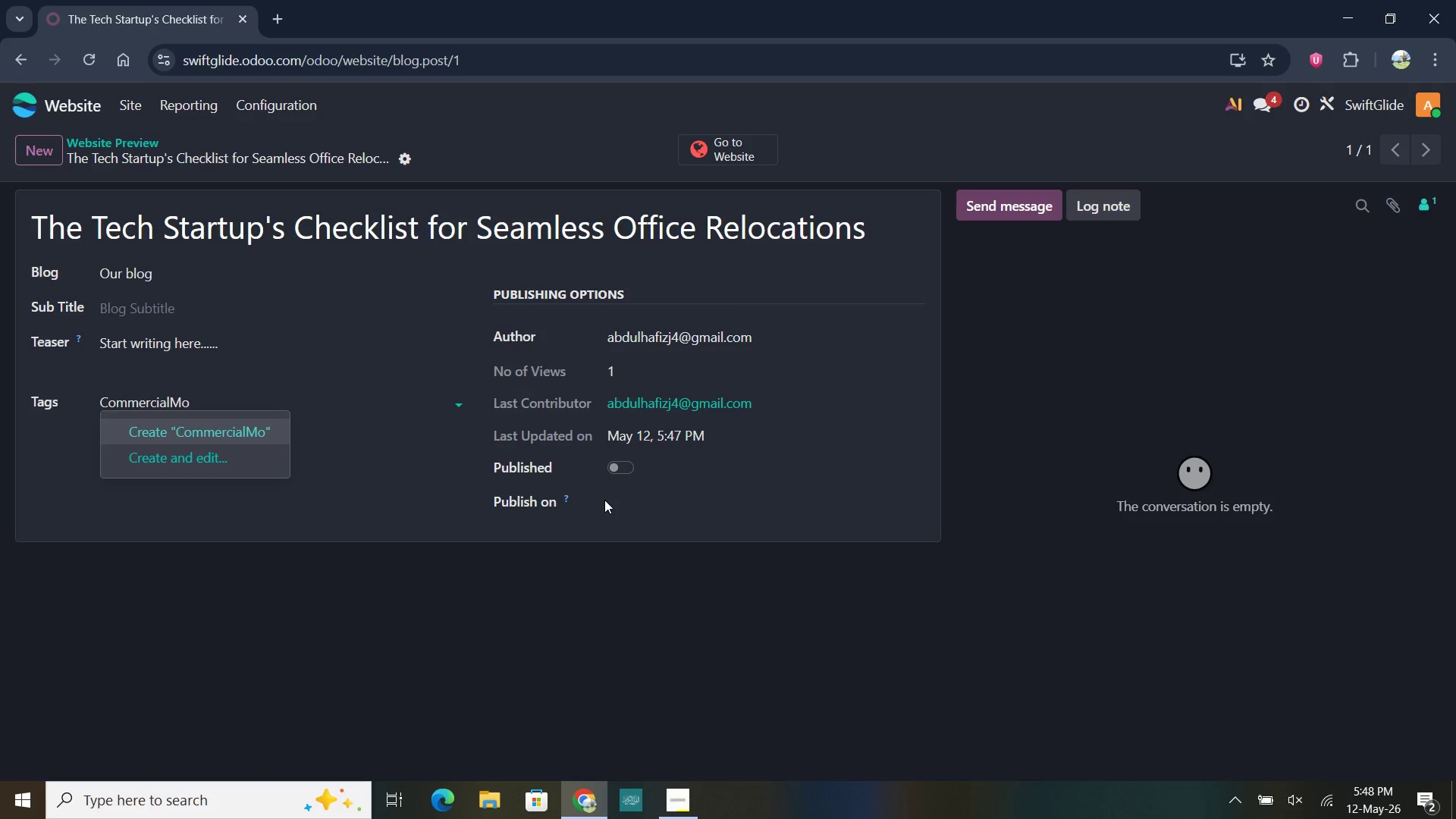 
key(Enter)
 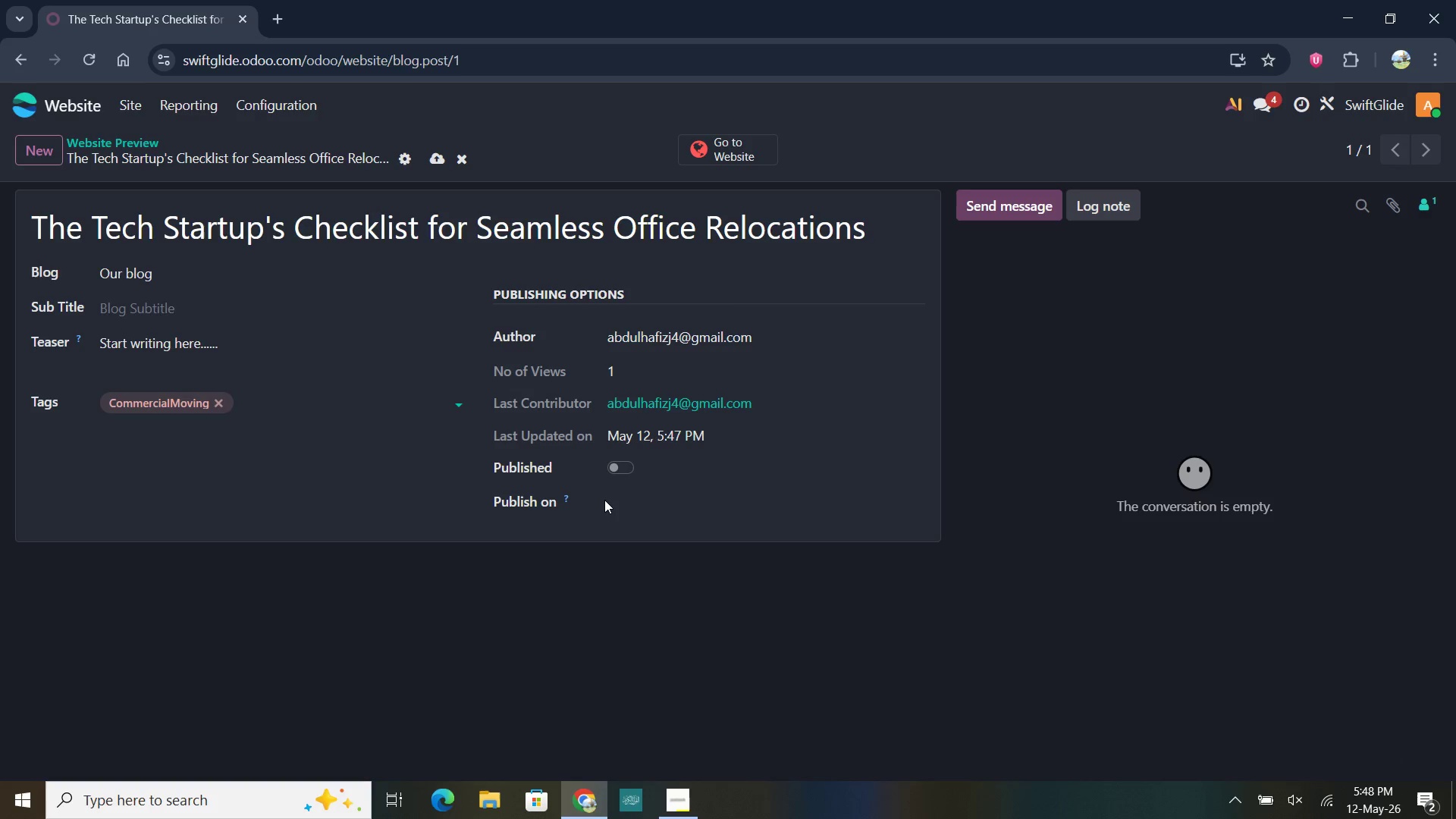 
type(#TechLogistics)
 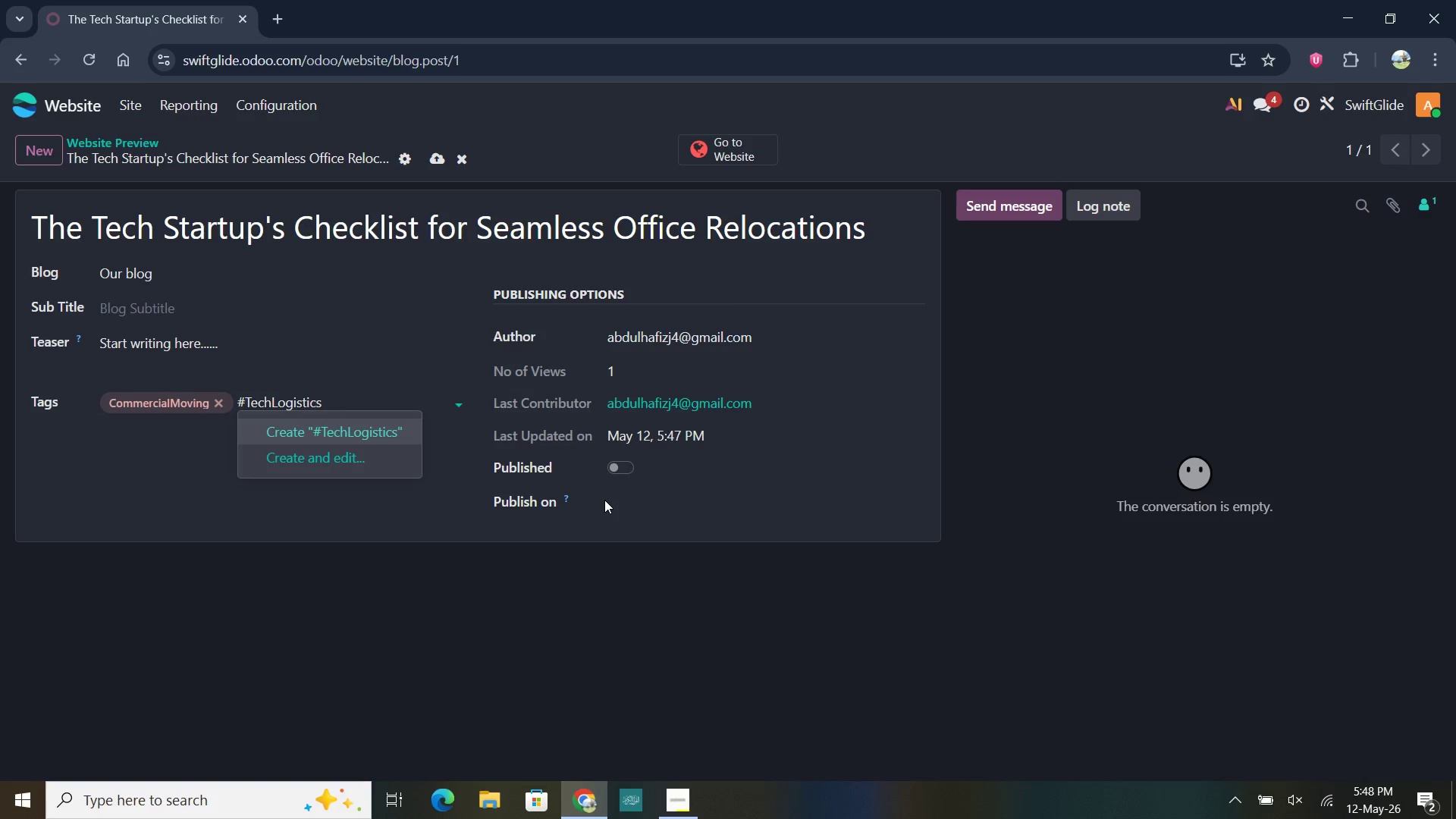 
key(Enter)
 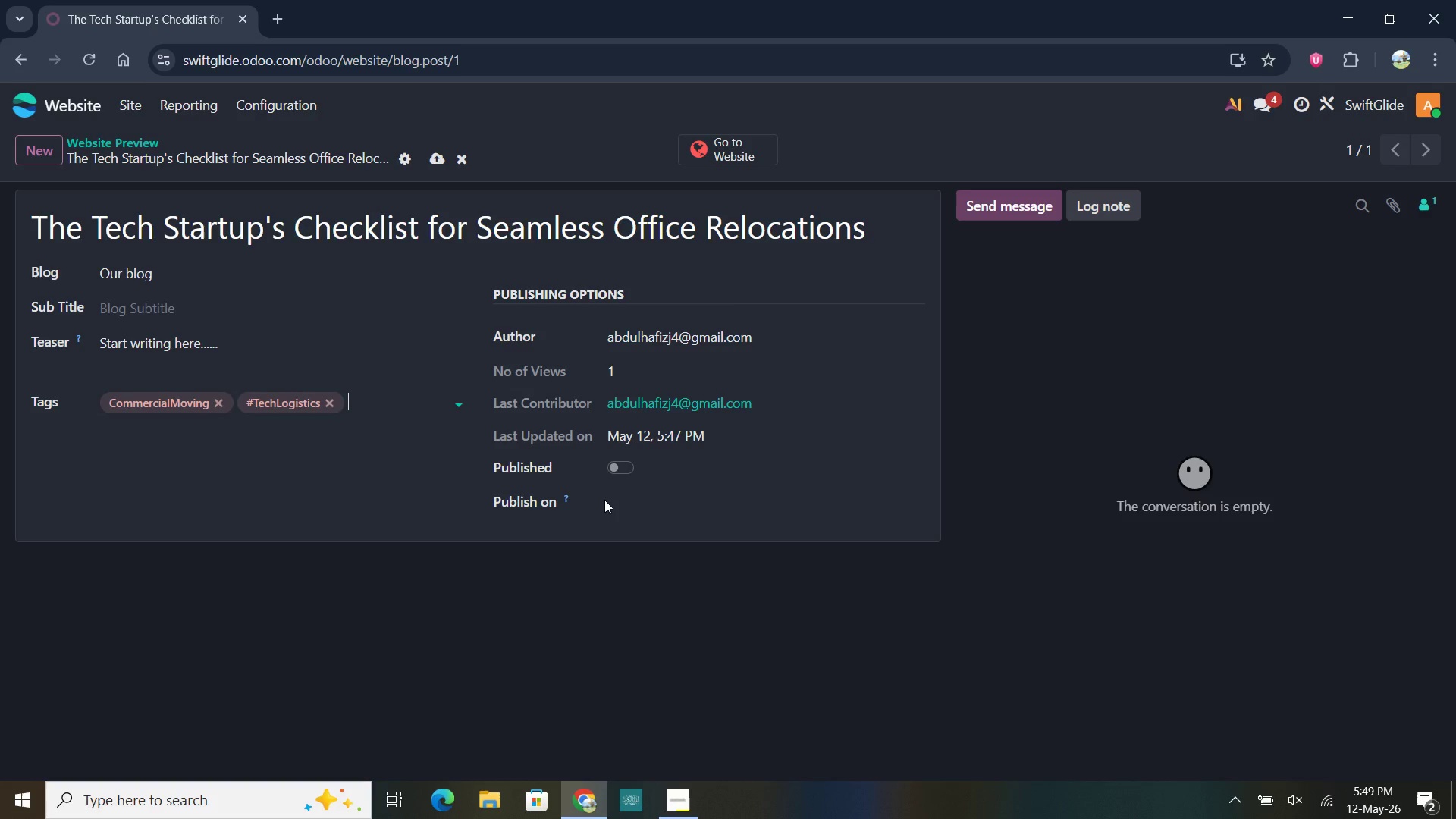 
type(#OfficeRelocation)
 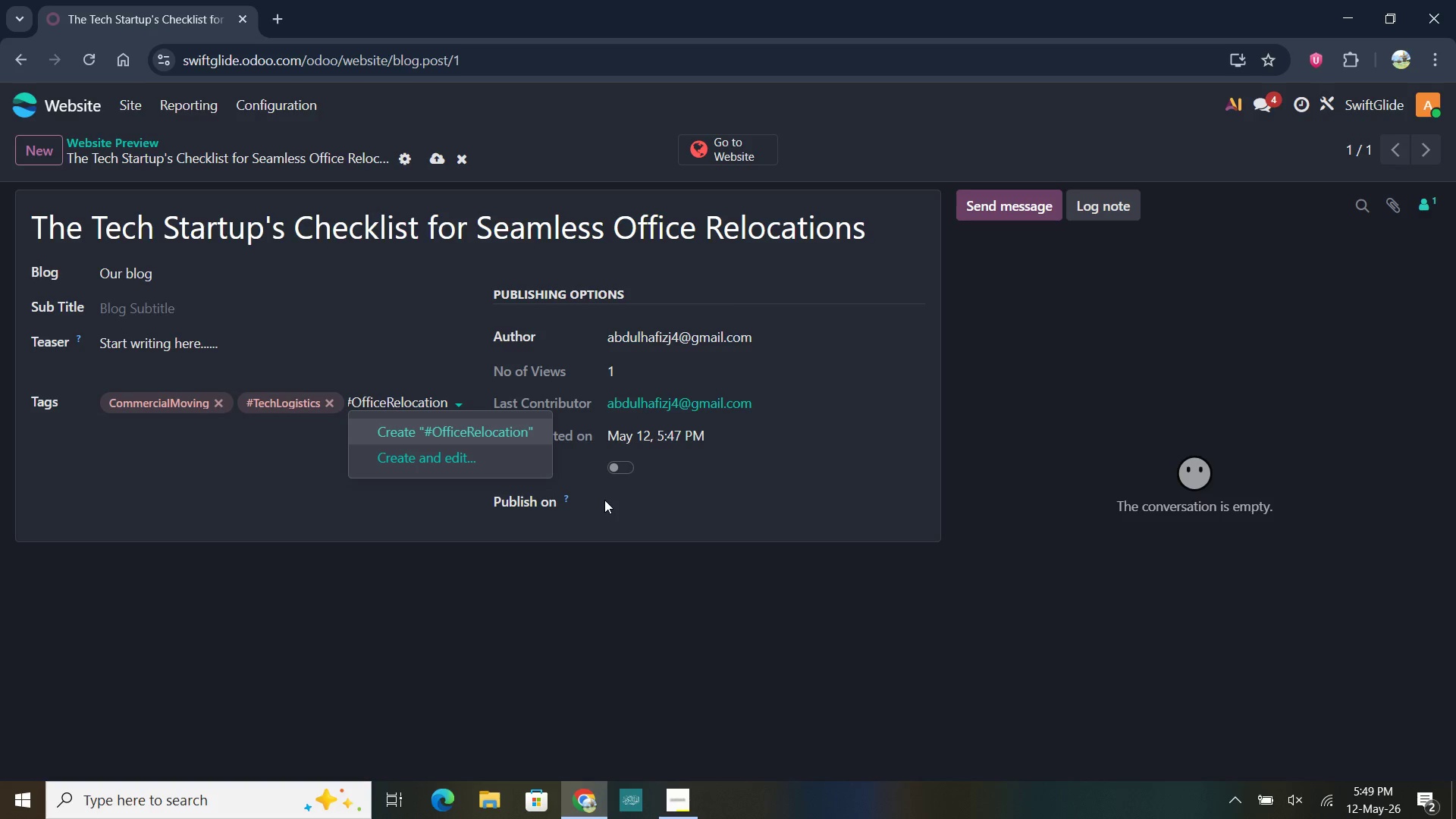 
key(Enter)
 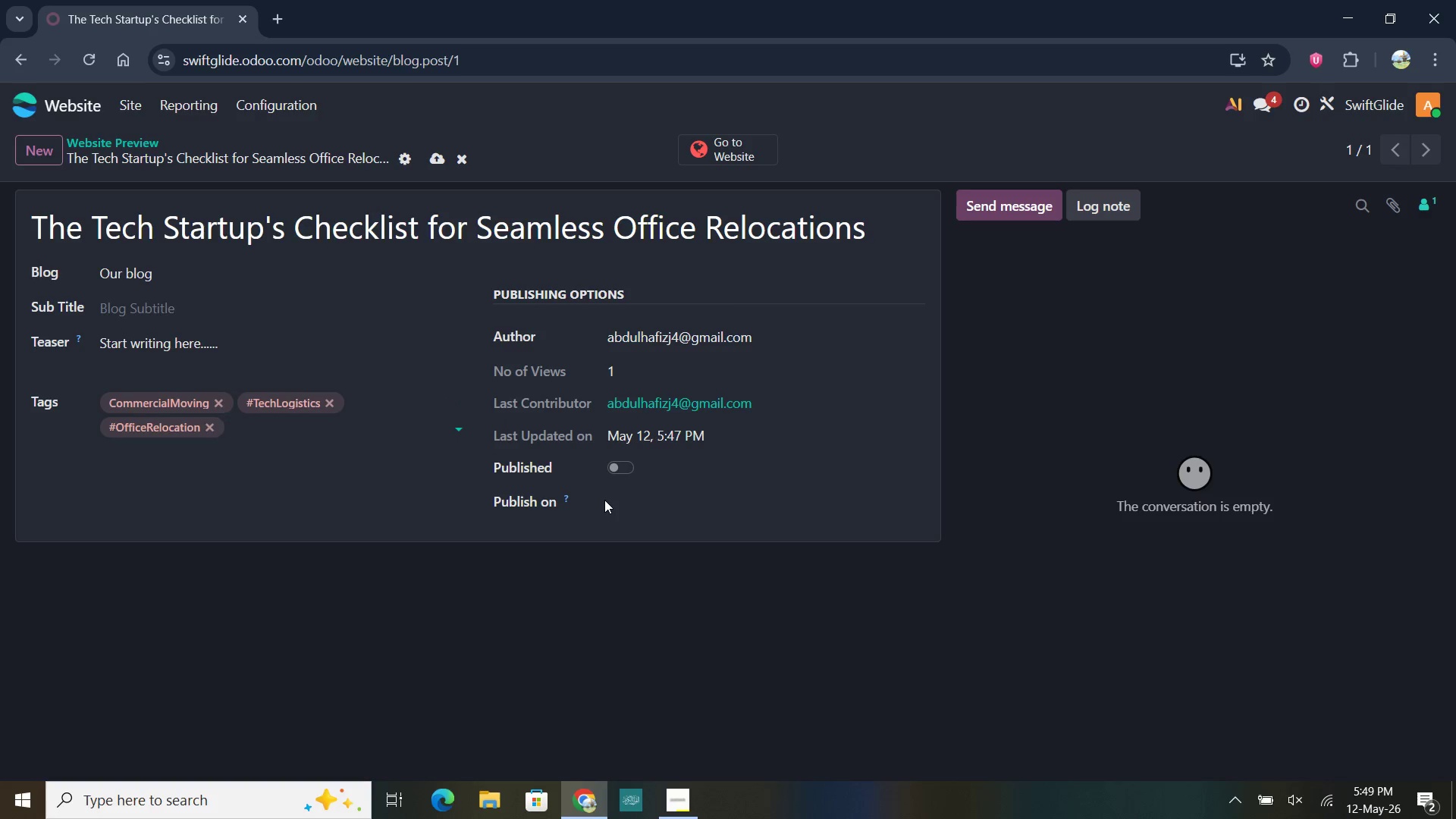 
type(#Str)
key(Backspace)
type(artuo)
key(Backspace)
type(pTips)
 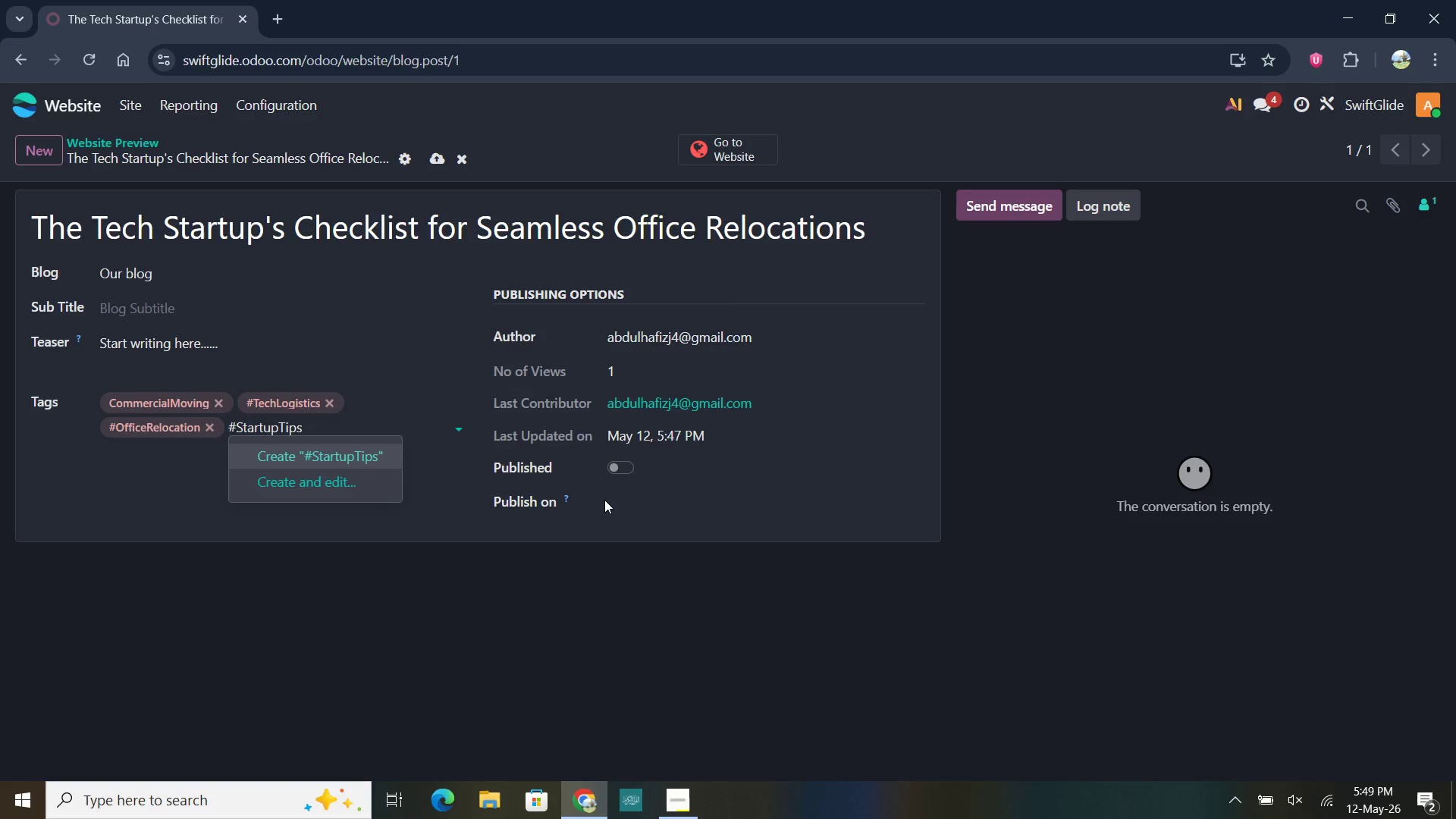 
key(Enter)
 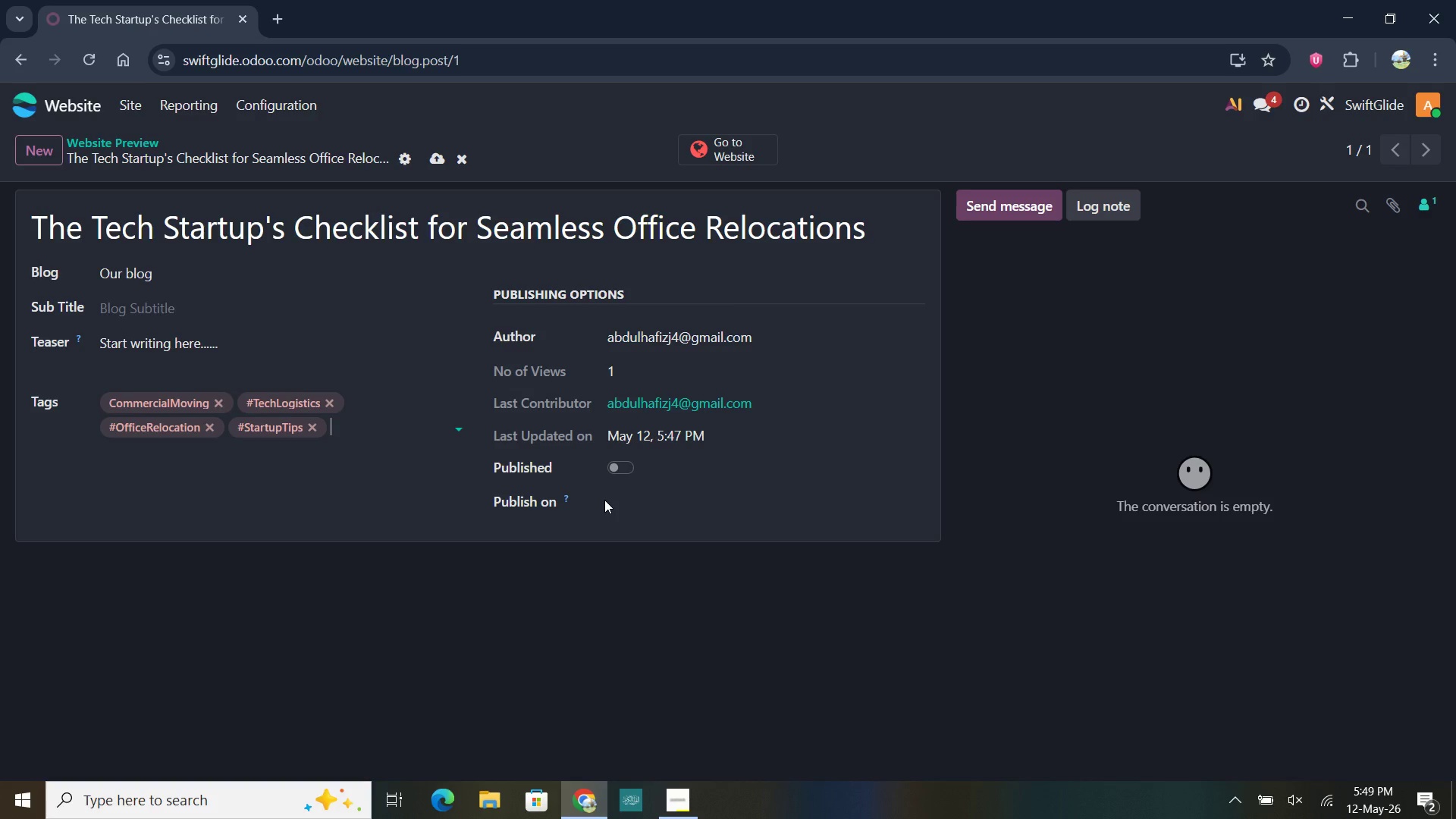 
wait(9.5)
 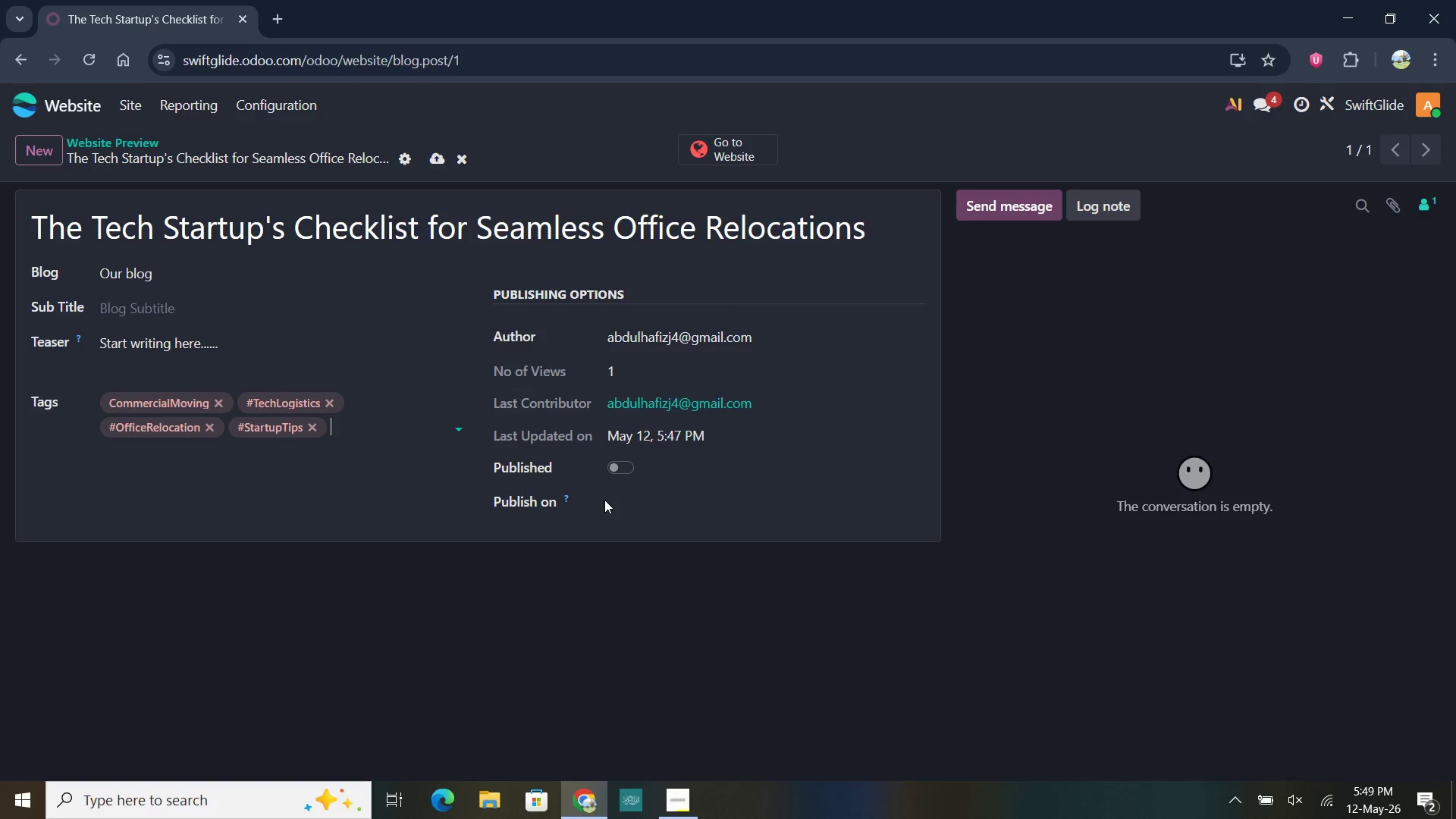 
left_click([428, 159])
 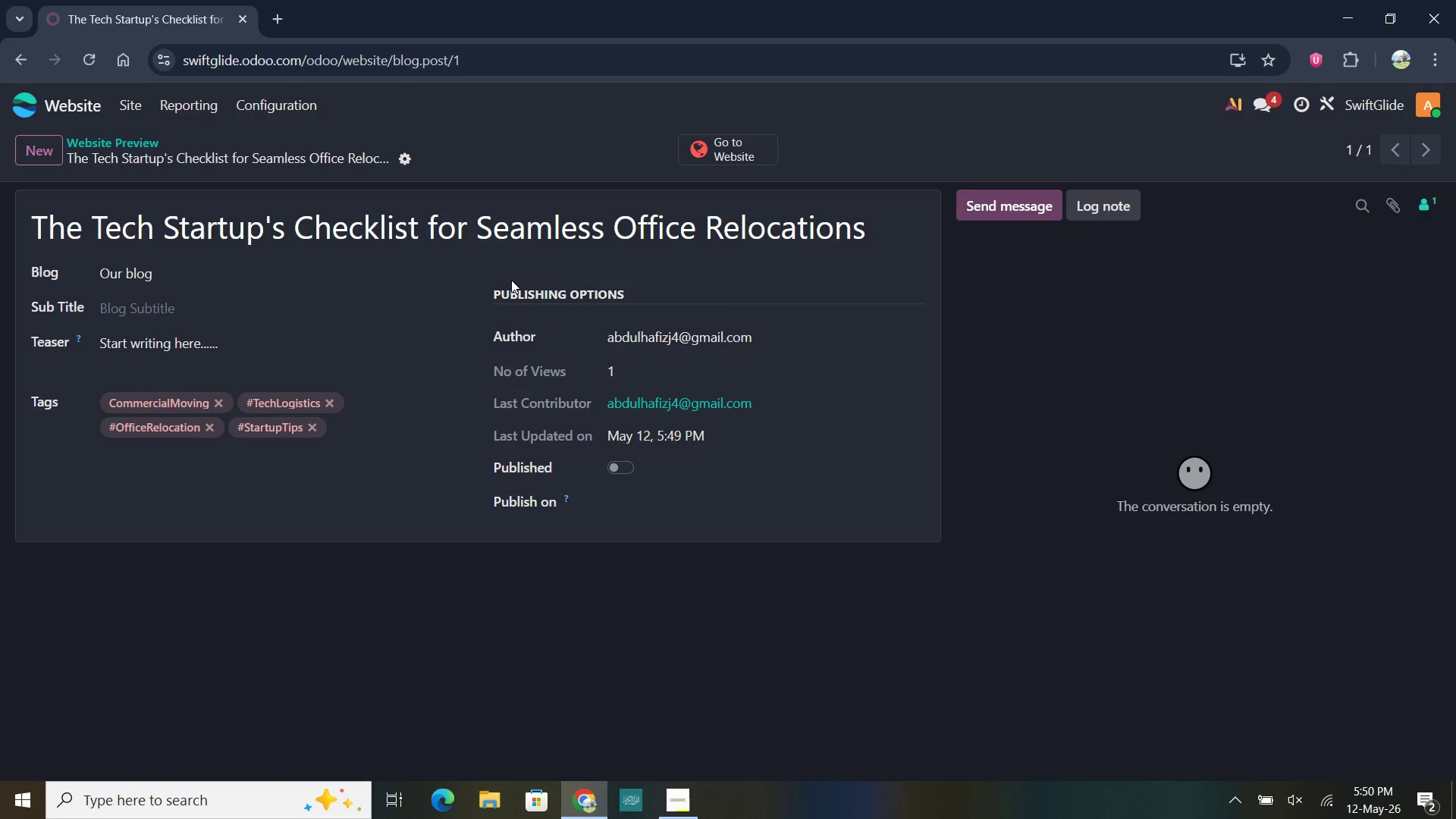 
wait(9.31)
 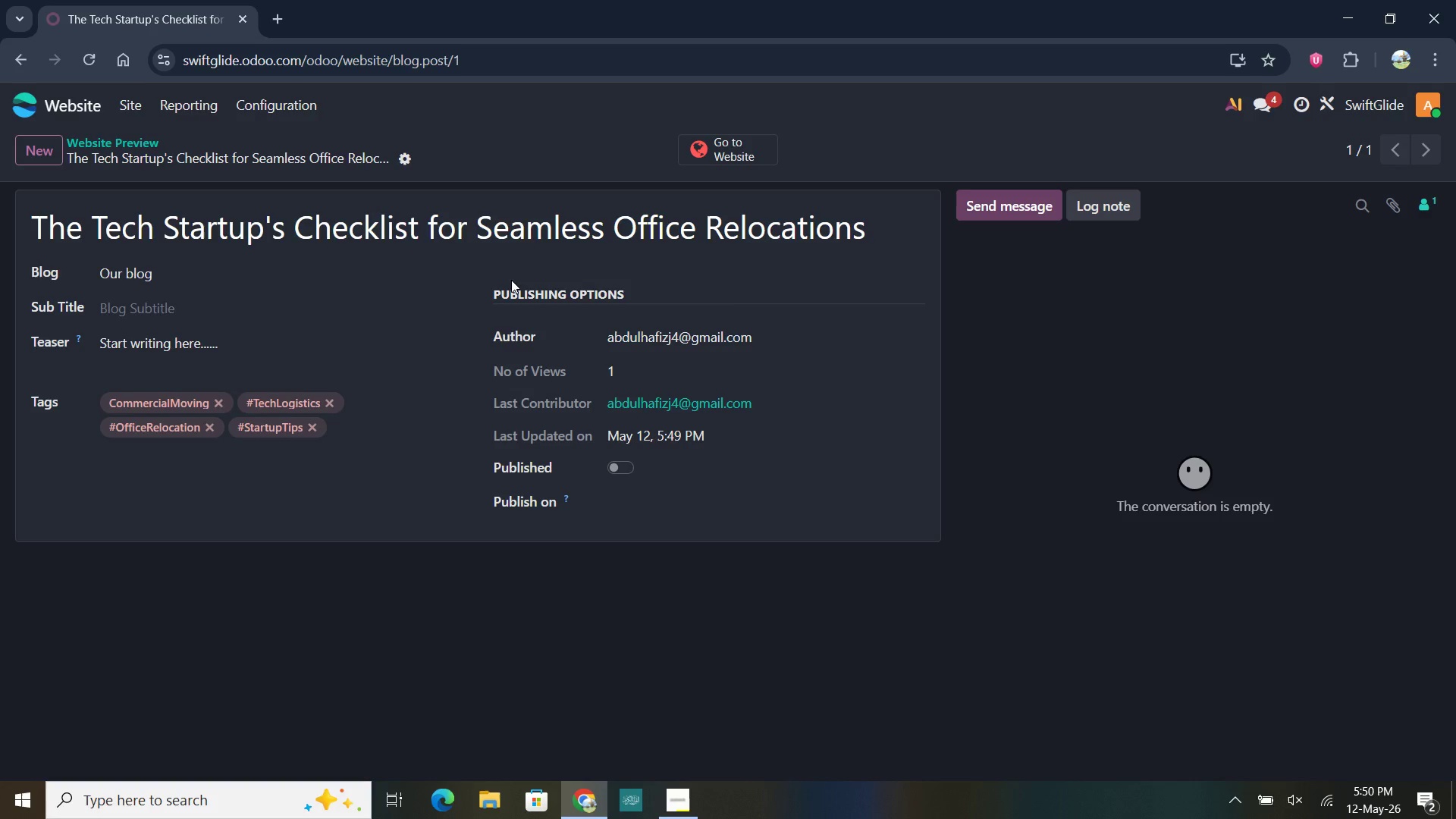 
left_click([152, 275])
 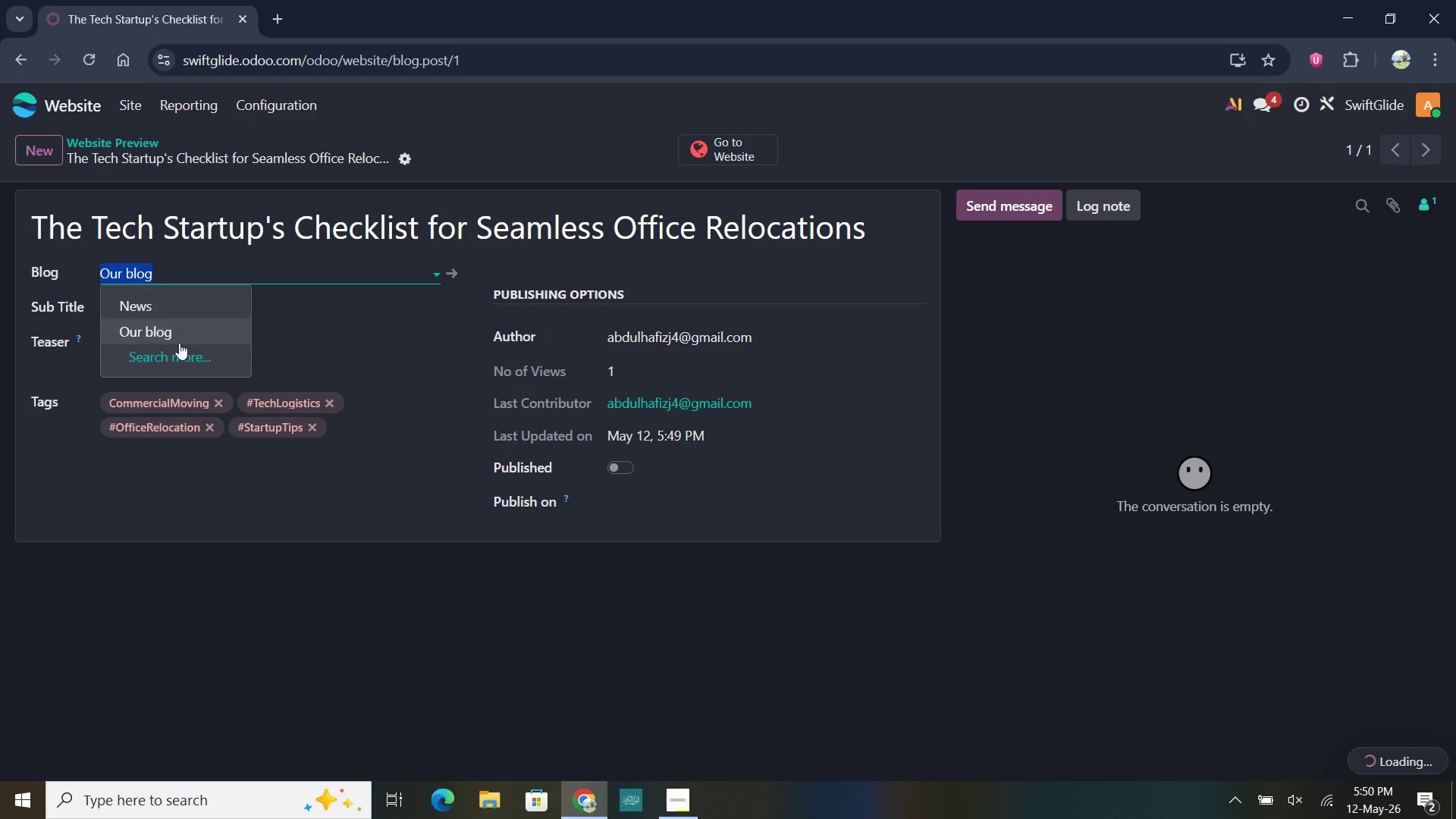 
left_click([180, 369])
 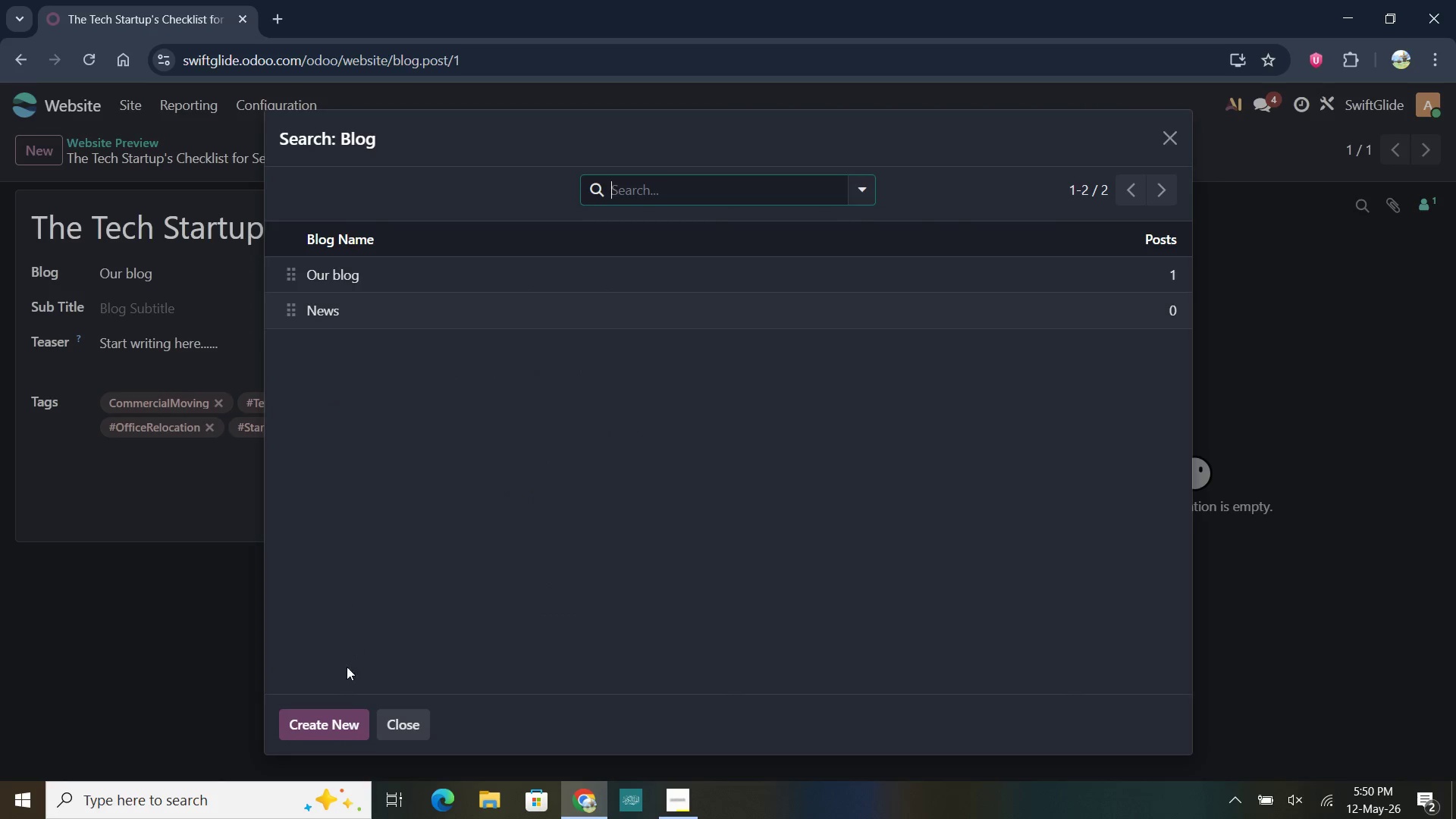 
left_click([334, 727])
 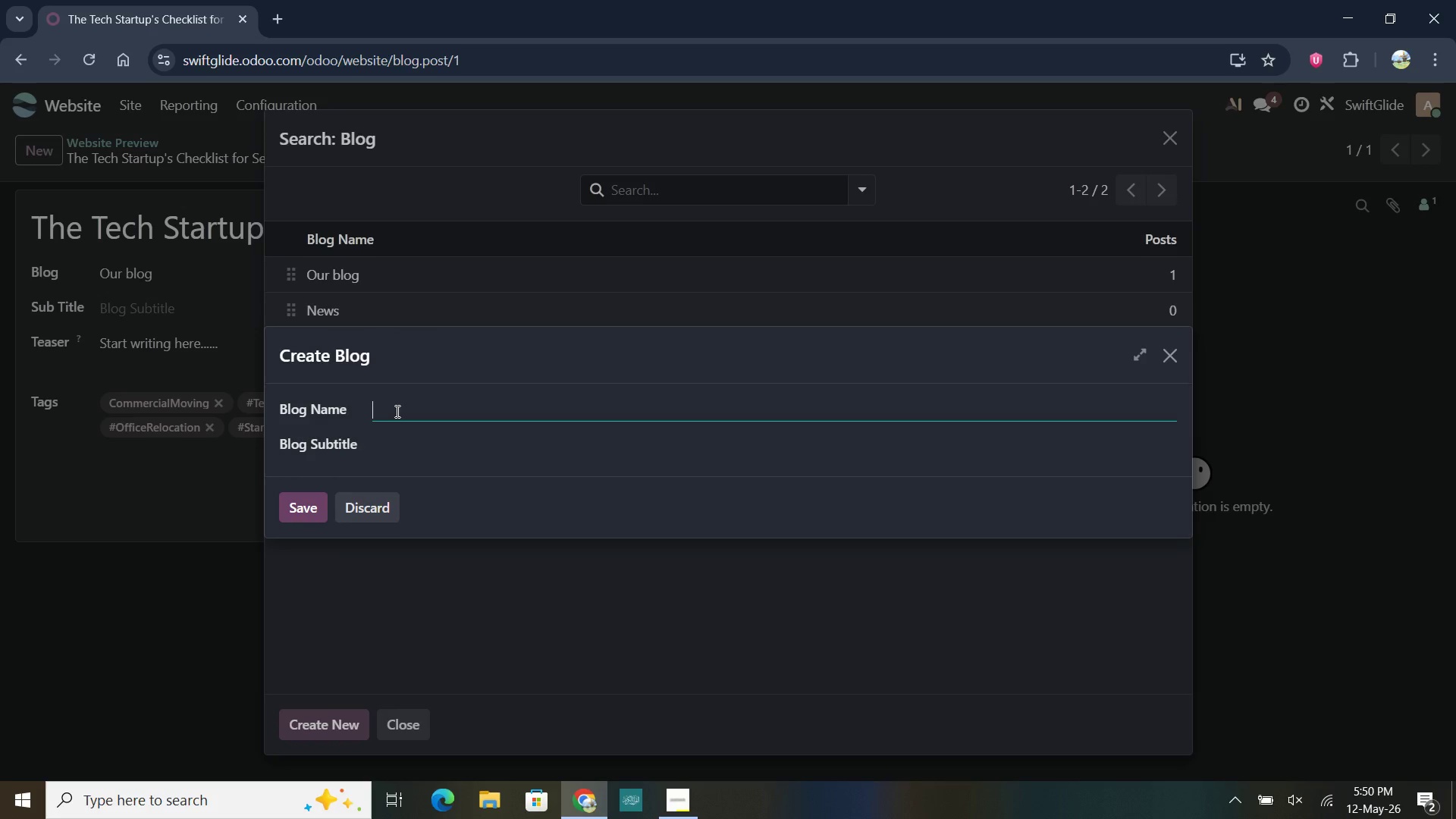 
hold_key(key=CapsLock, duration=0.67)
 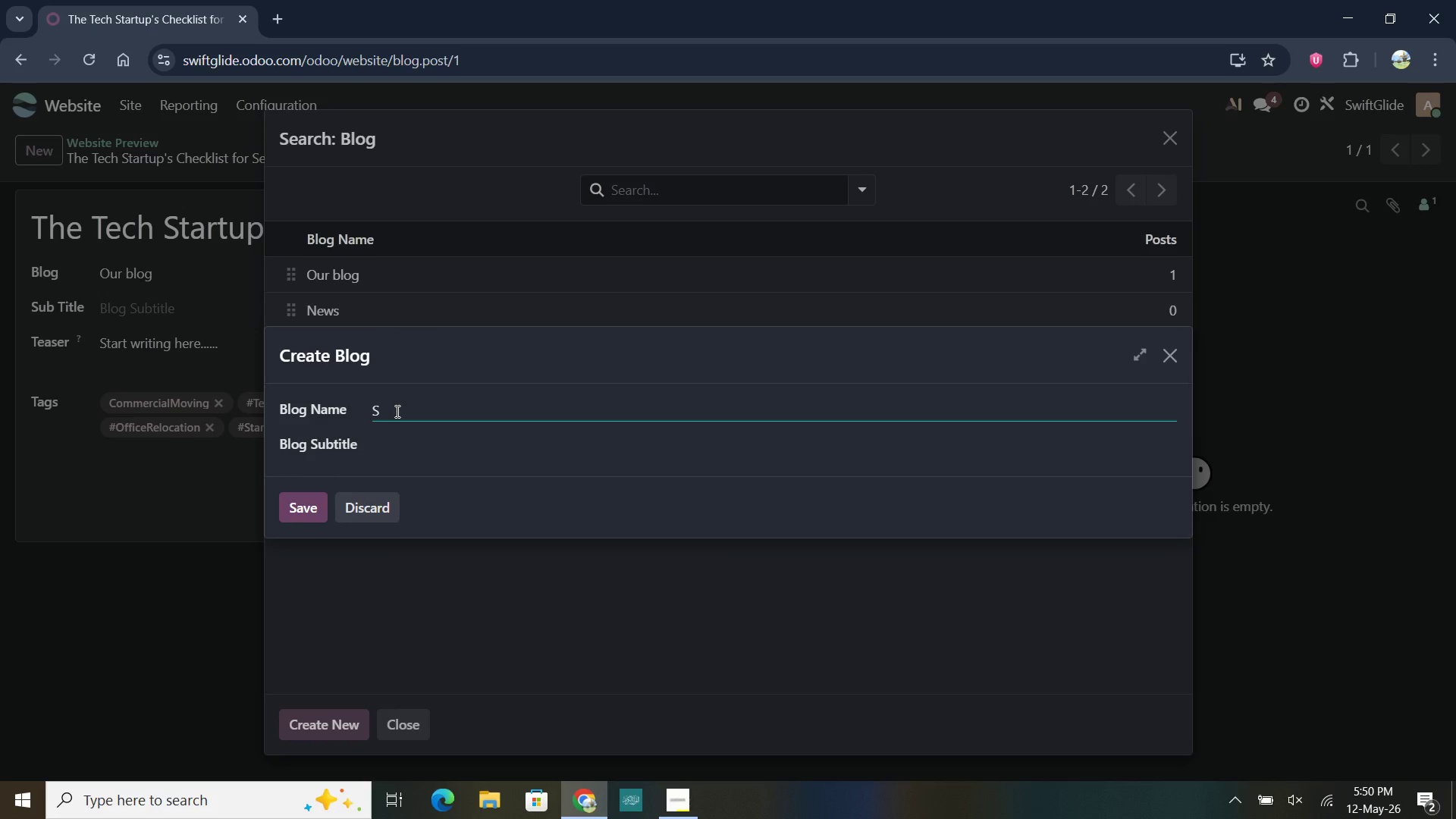 
type(SW)
key(Backspace)
type(wiftGlide)
 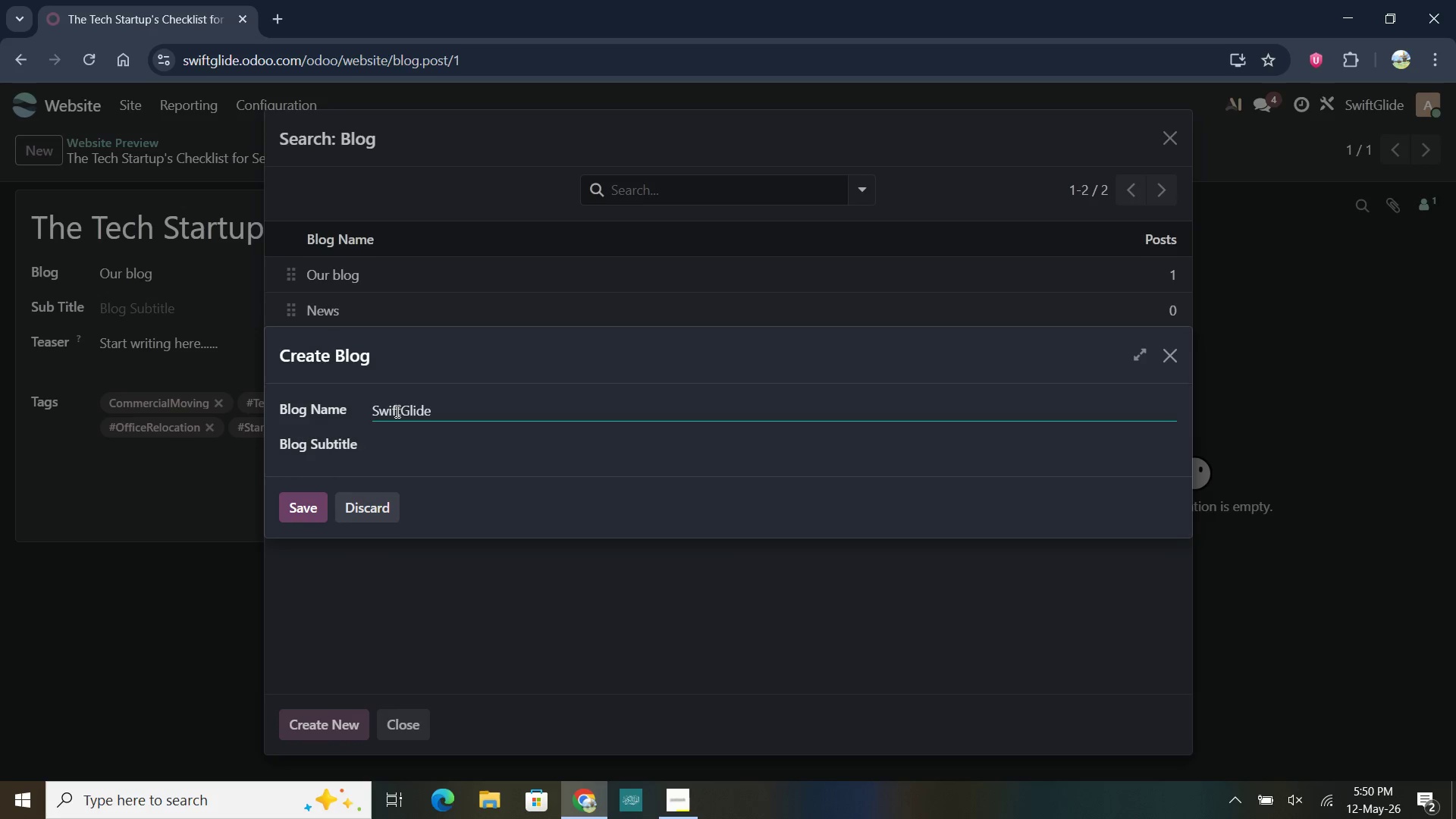 
left_click([290, 517])
 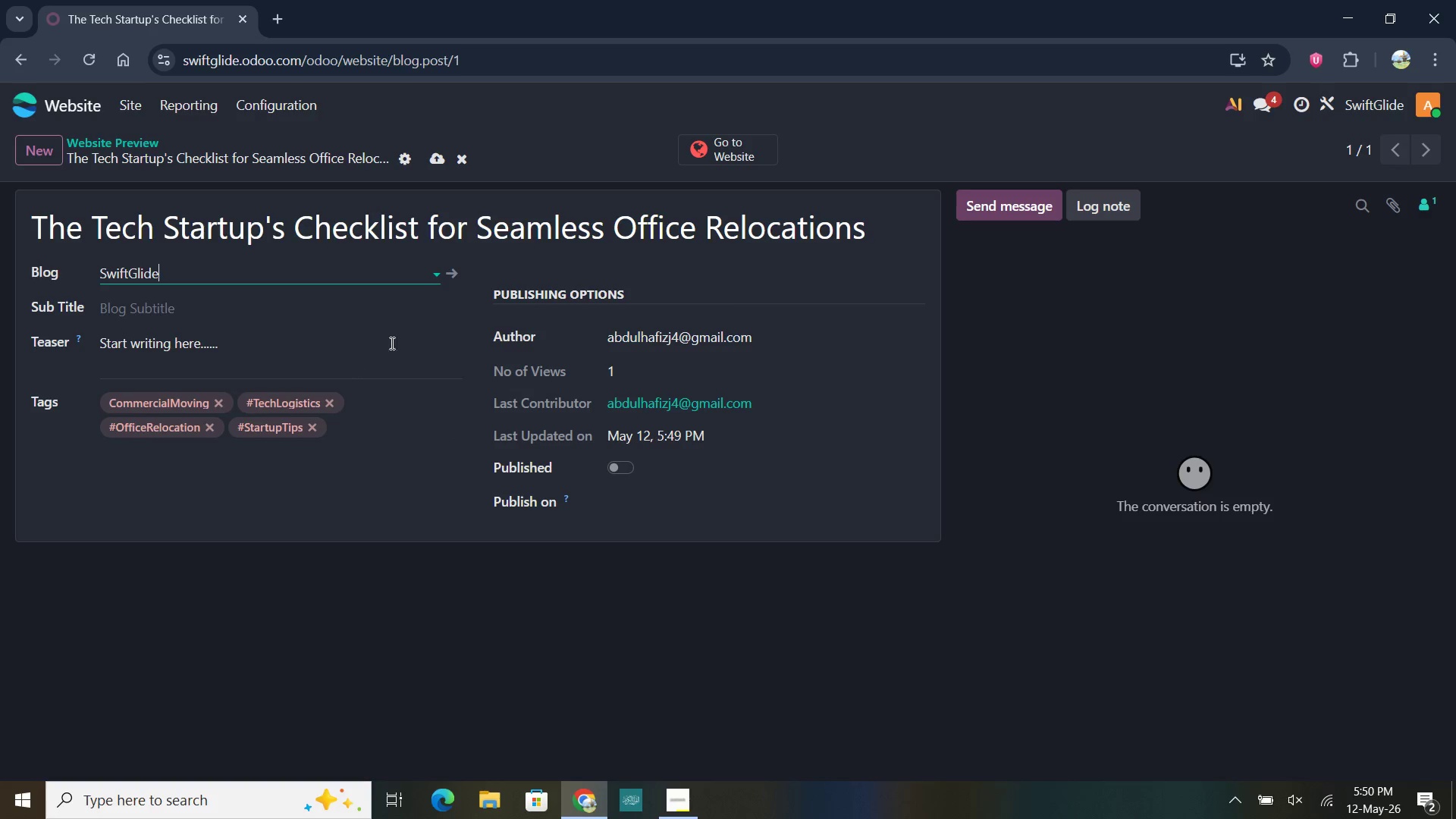 
wait(7.36)
 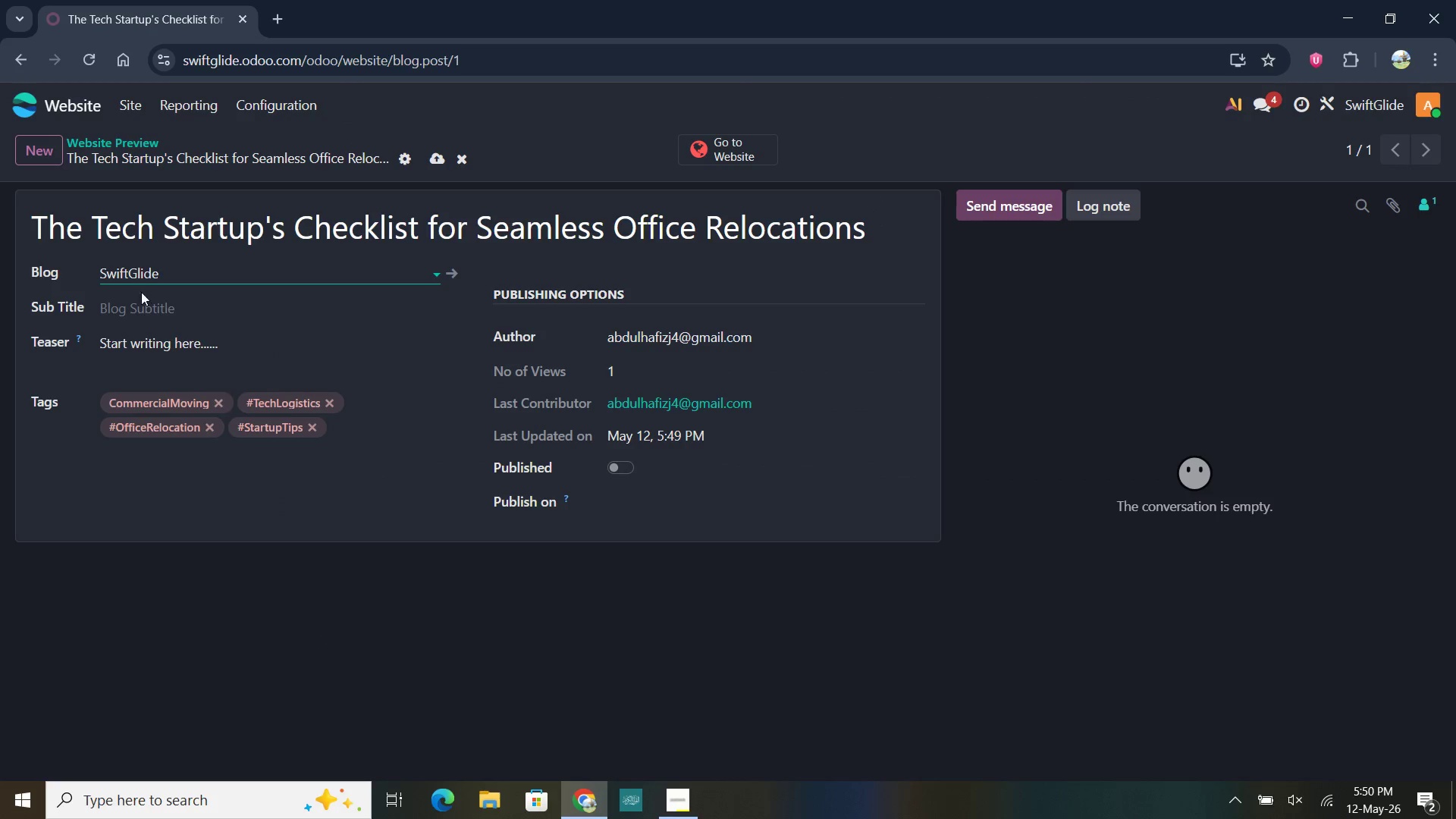 
left_click([433, 164])
 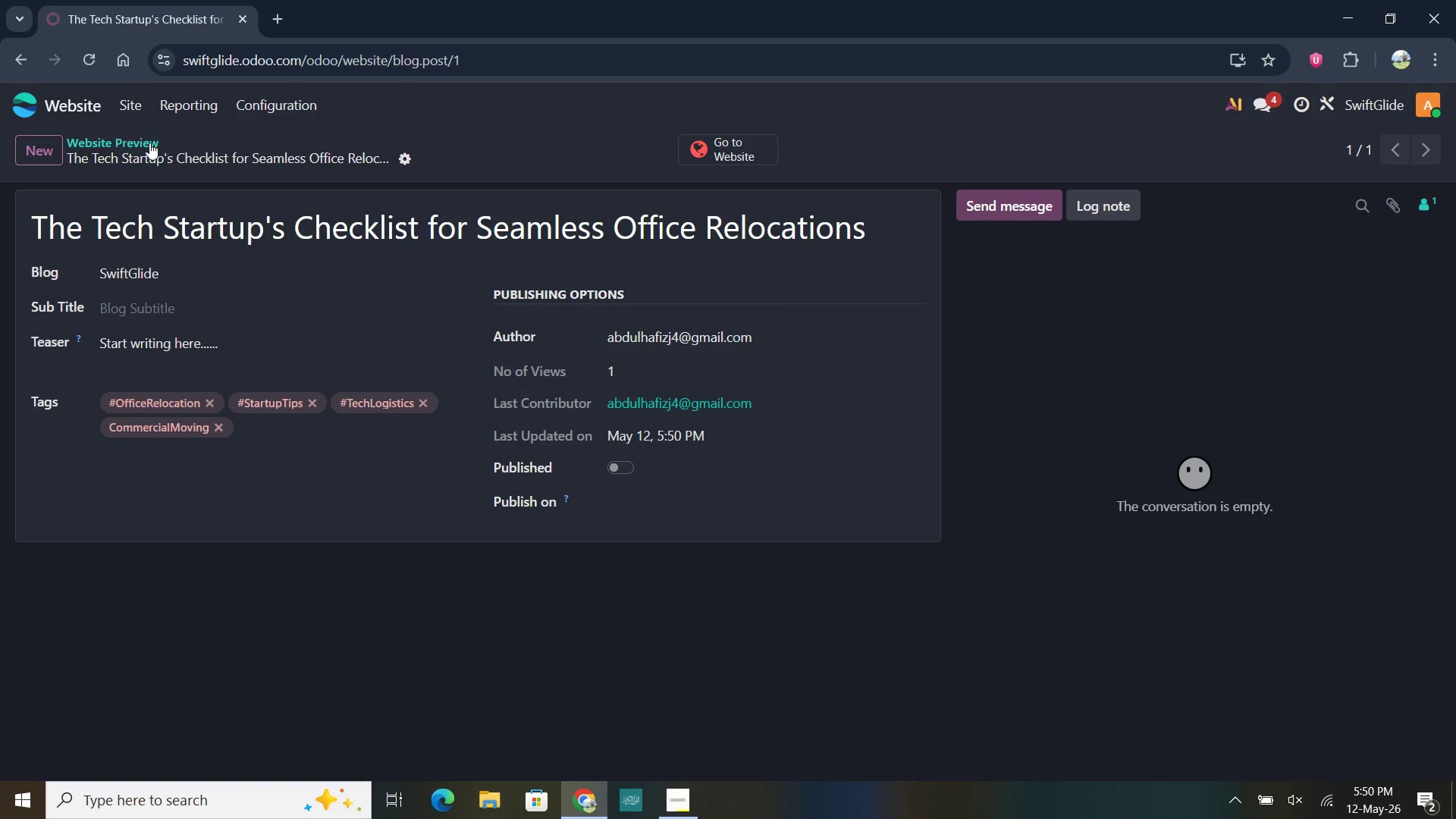 
left_click([136, 101])
 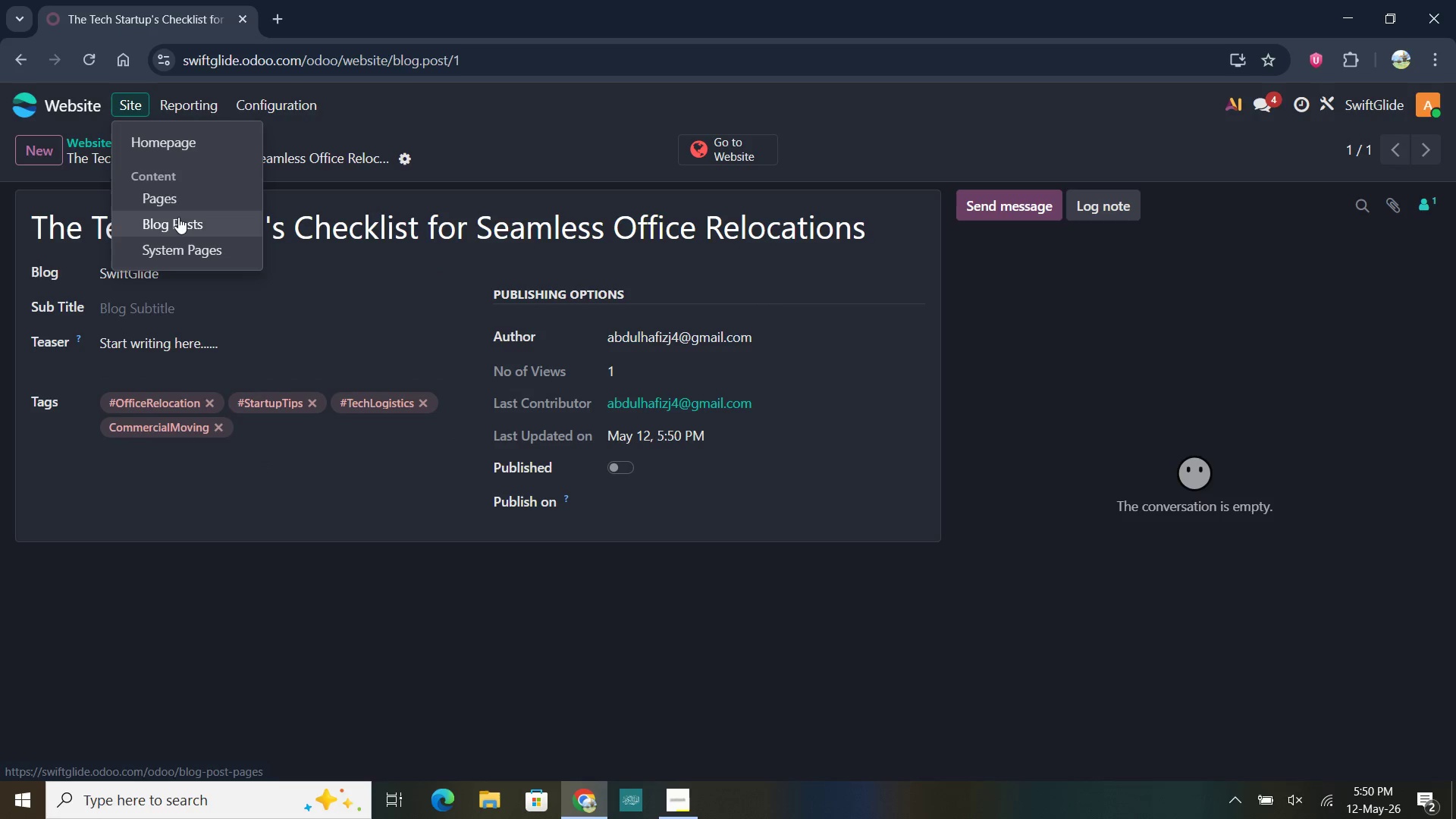 
left_click([178, 217])
 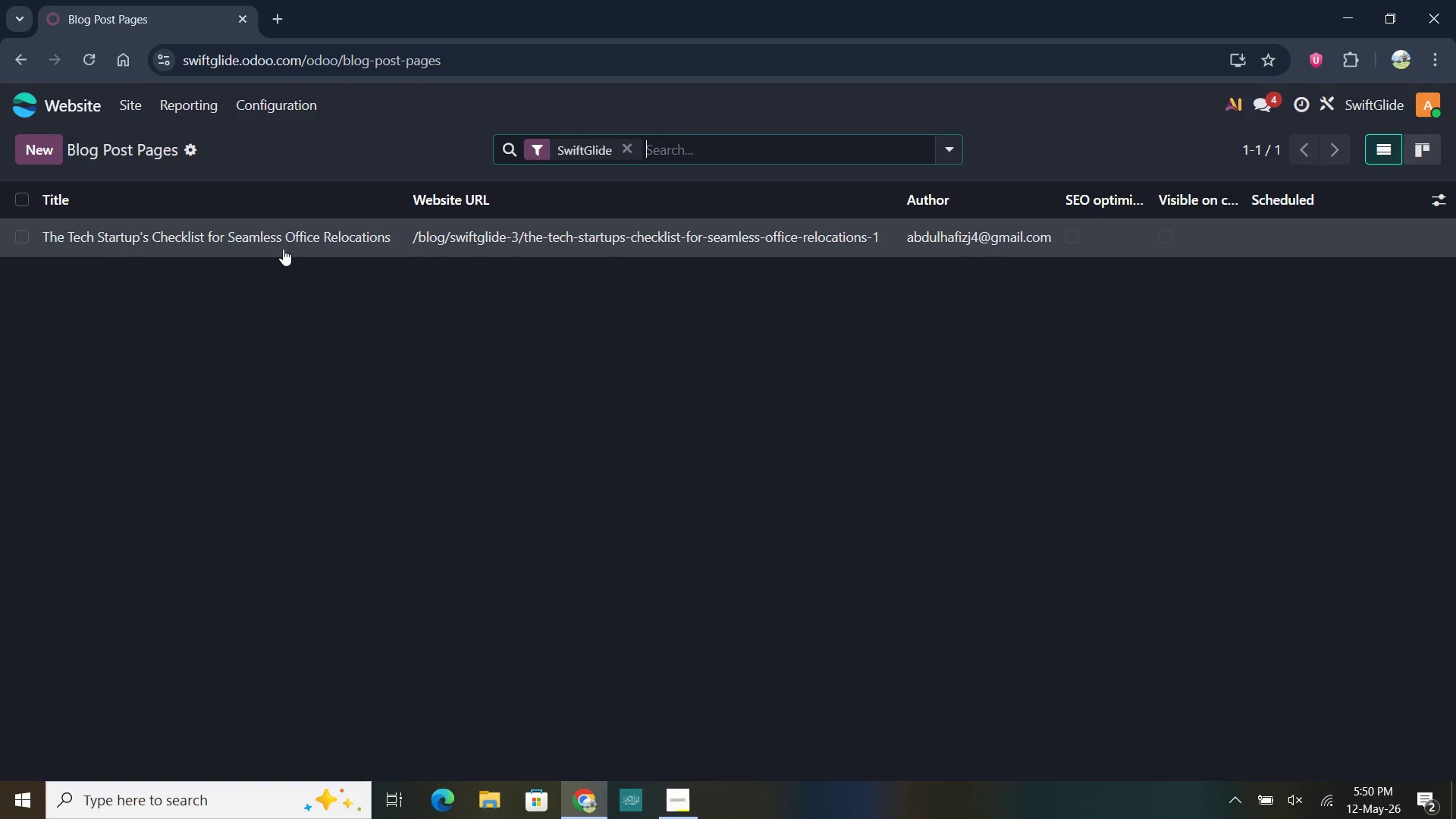 
mouse_move([544, 246])
 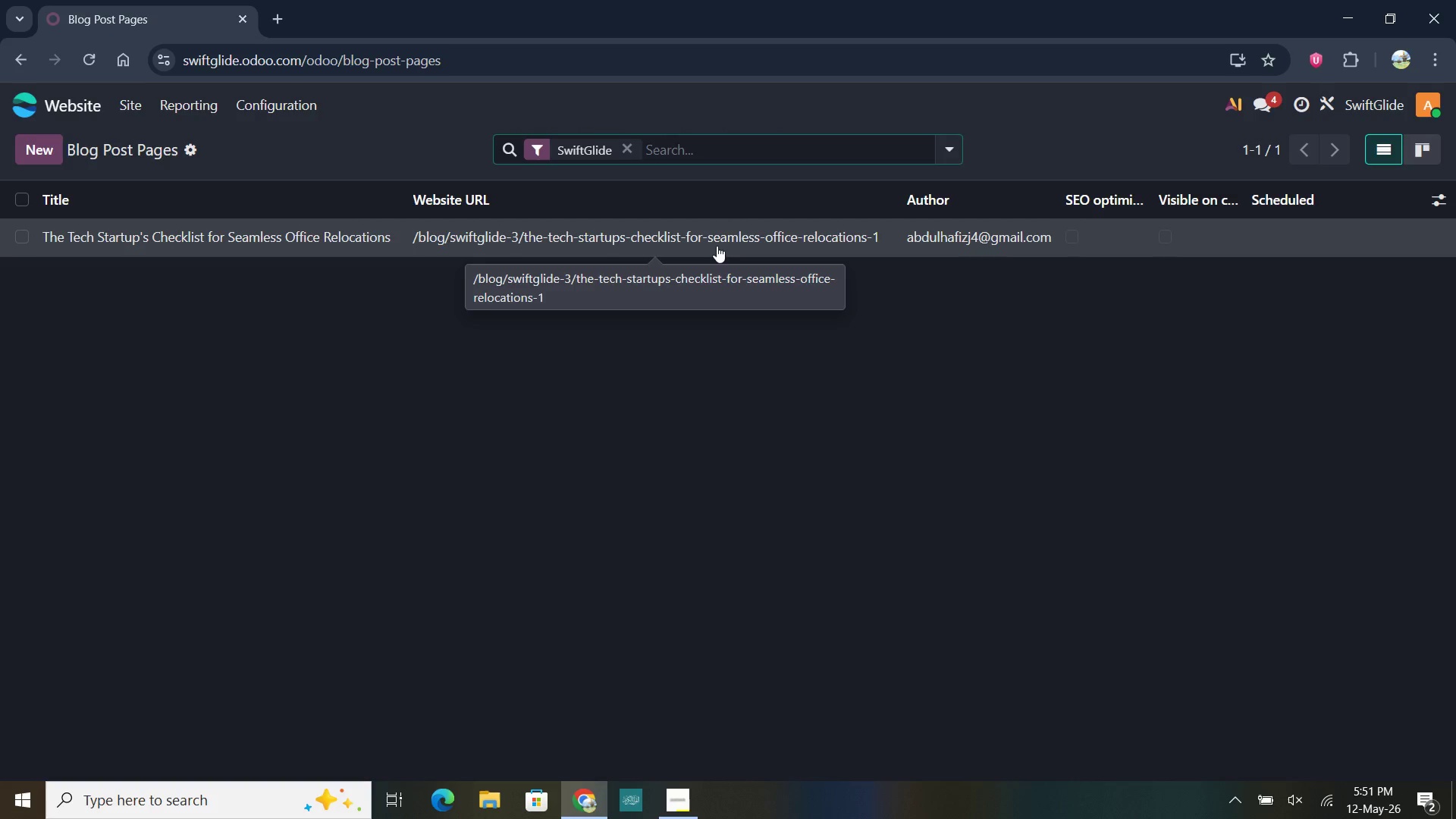 
wait(20.52)
 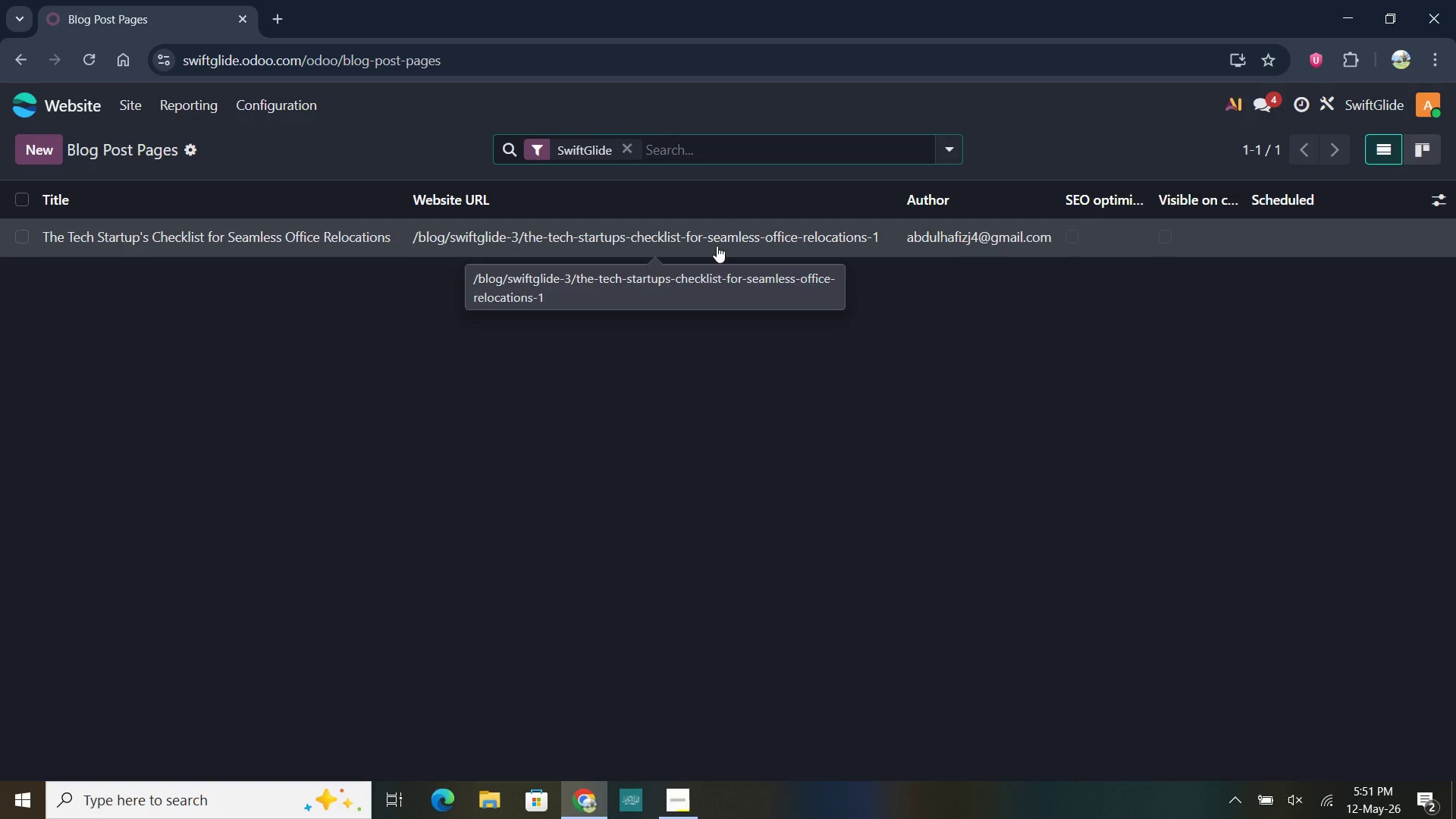 
left_click([487, 233])
 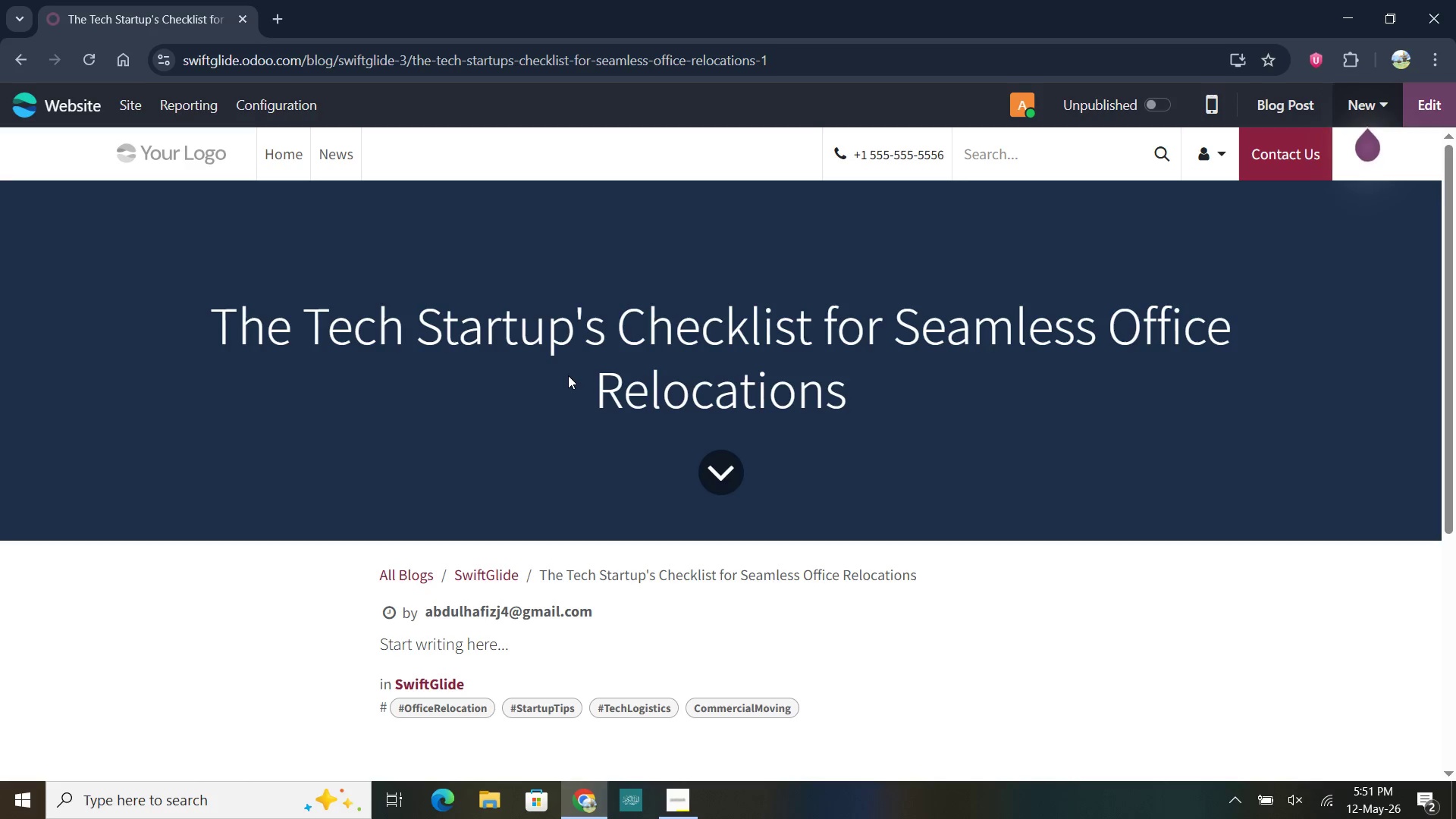 
wait(6.83)
 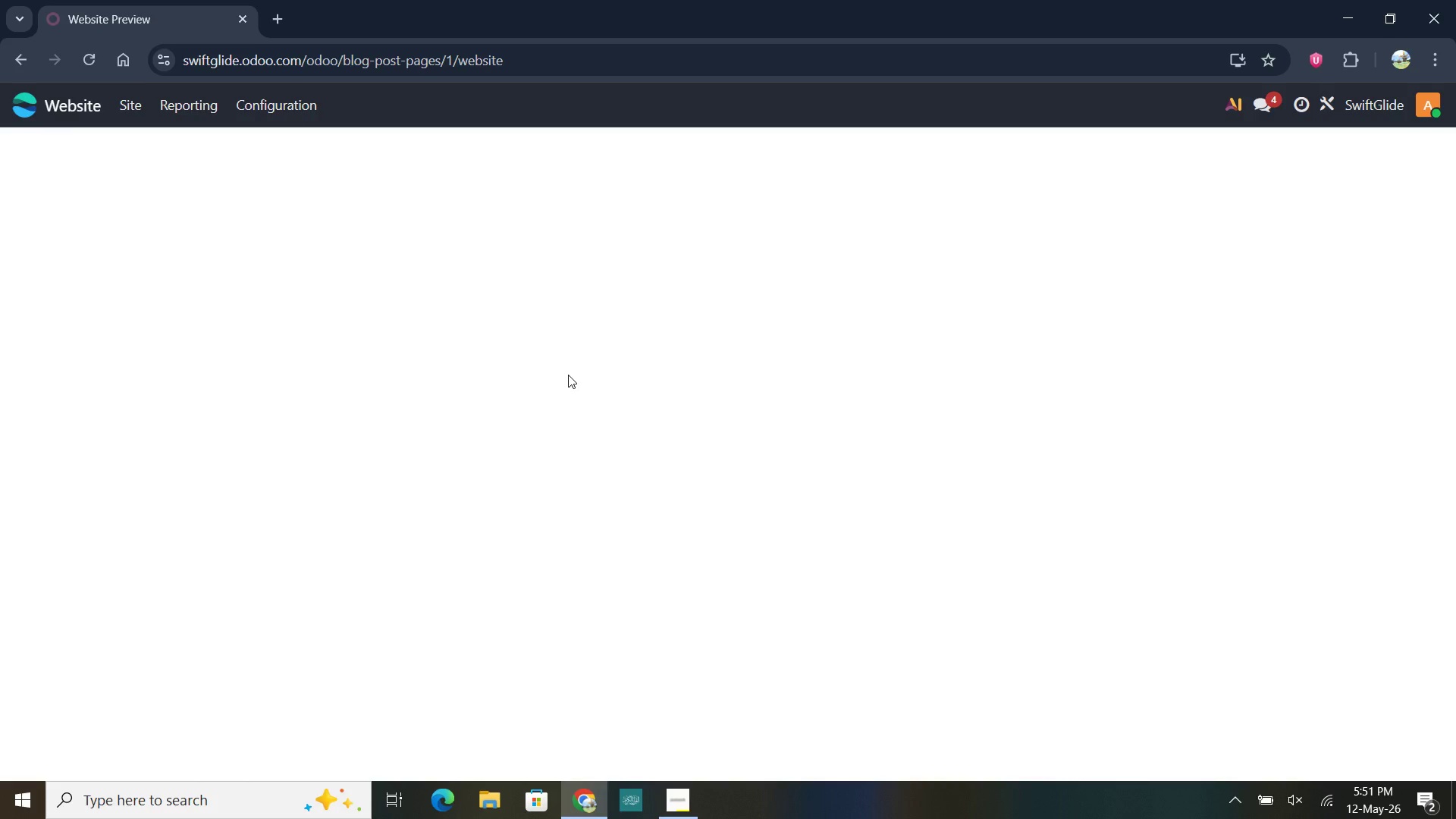 
mouse_move([1323, 113])
 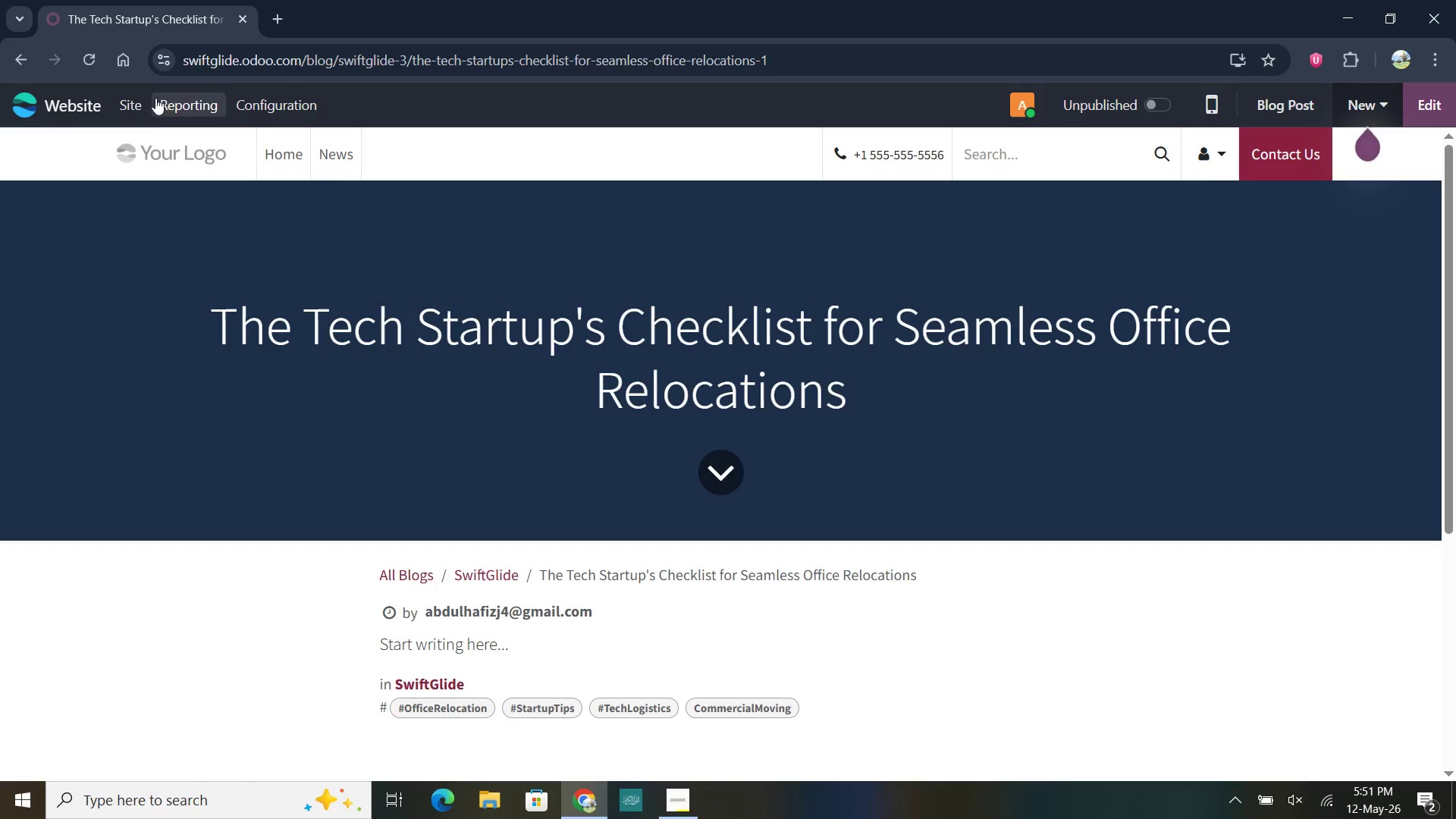 
left_click([139, 102])
 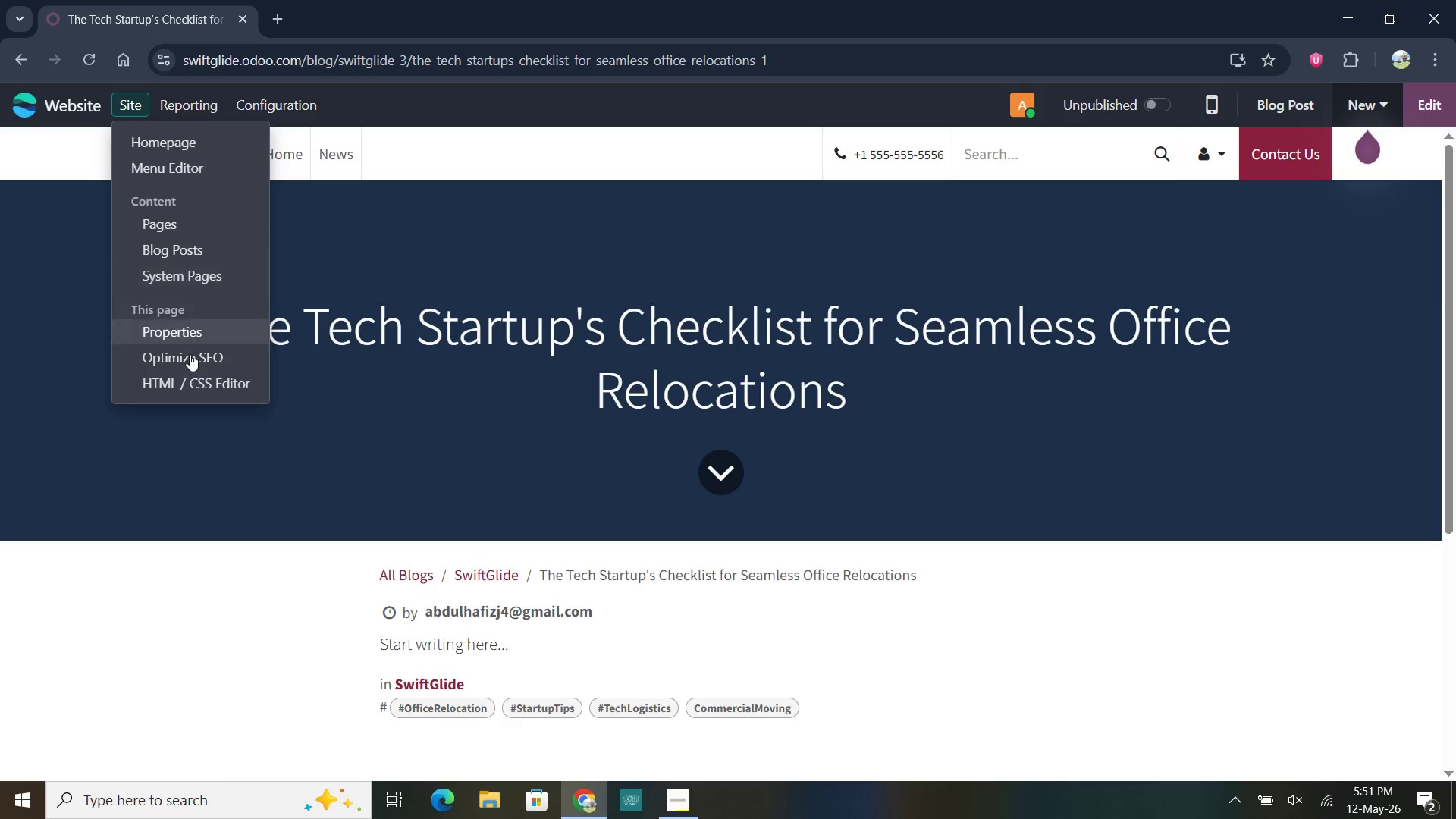 
left_click([190, 364])
 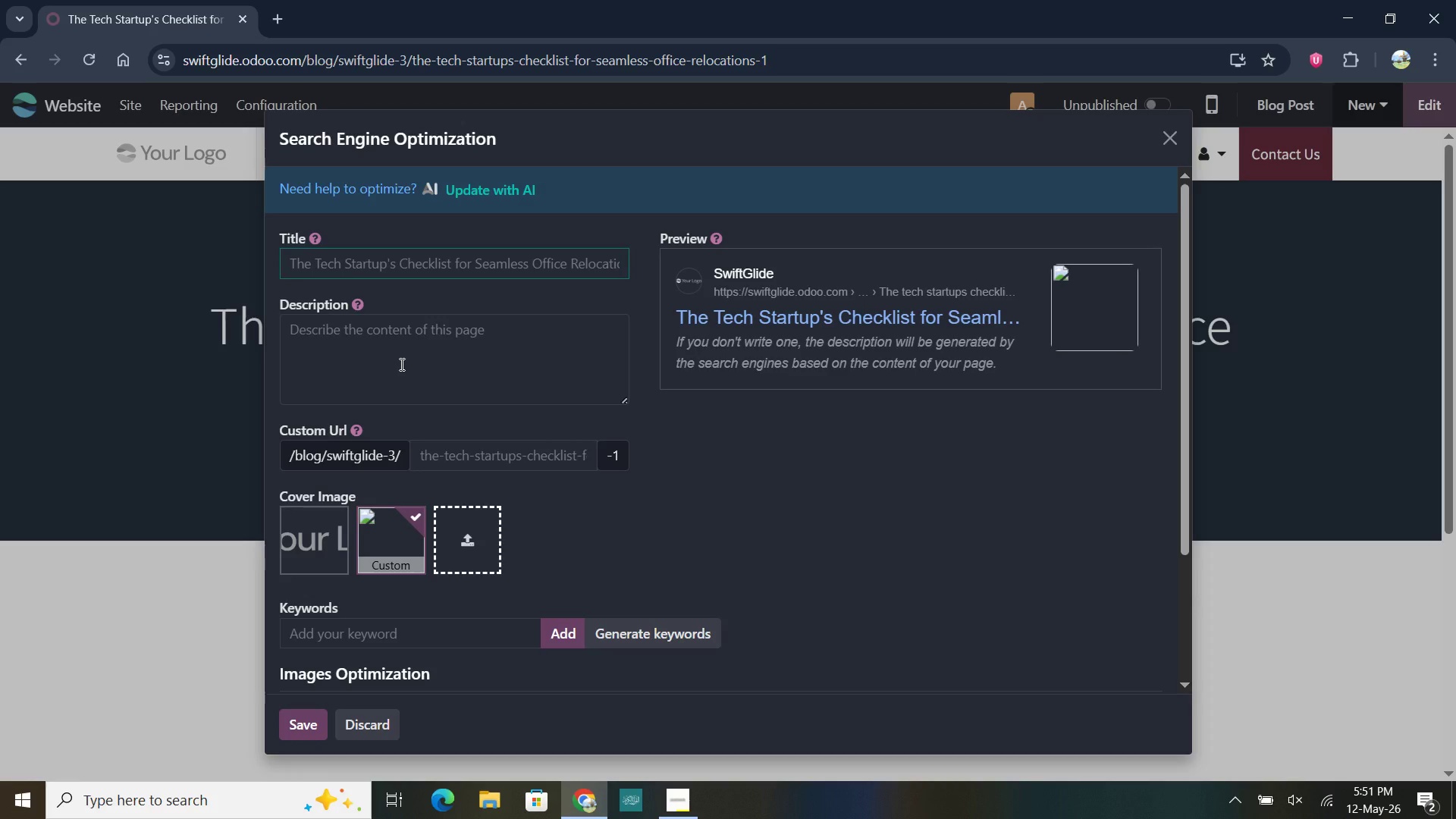 
wait(12.03)
 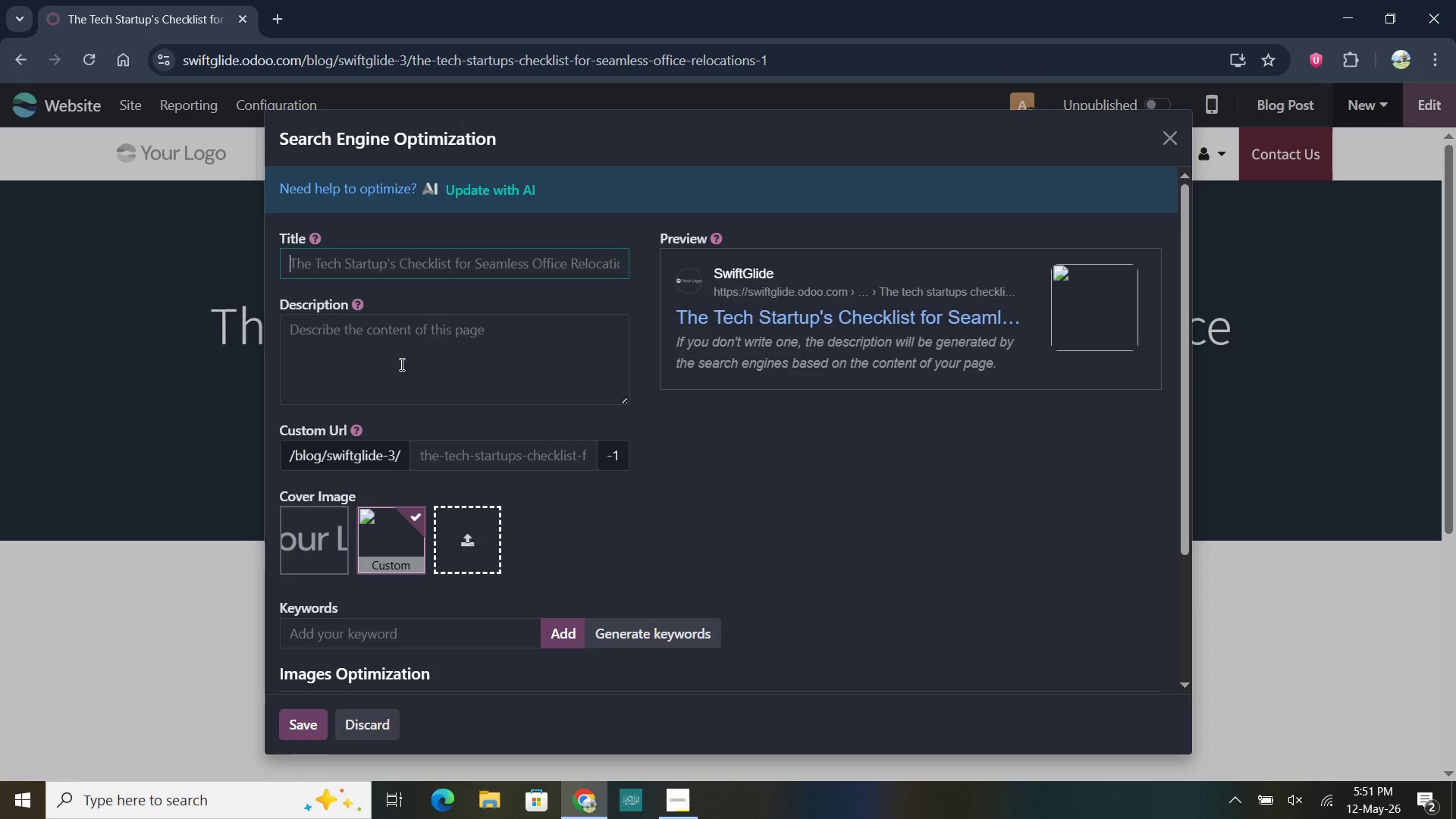 
type(Tech Startup Moving | Office Relocation Servies | SwiftGlide)
 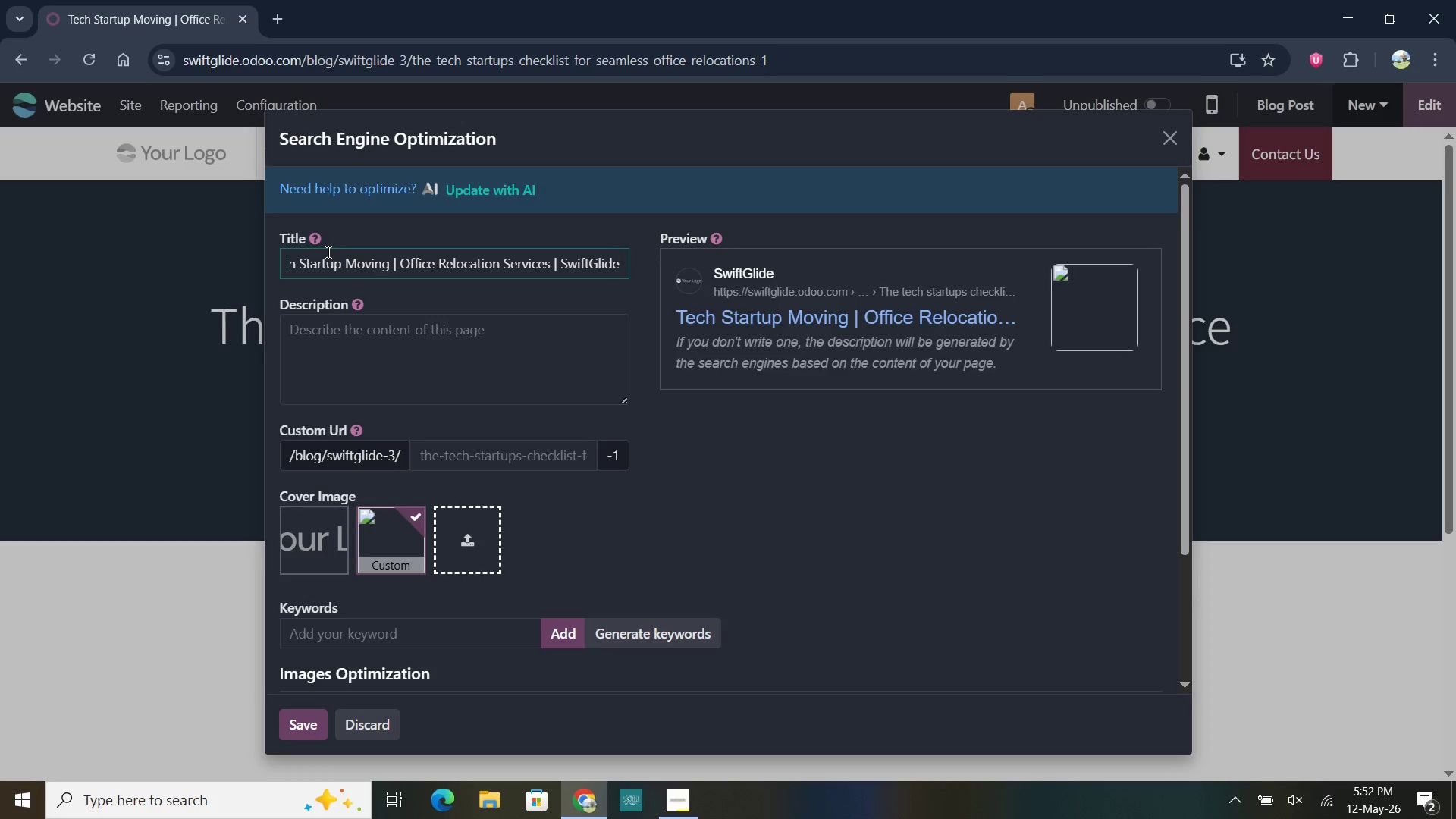 
left_click([422, 337])
 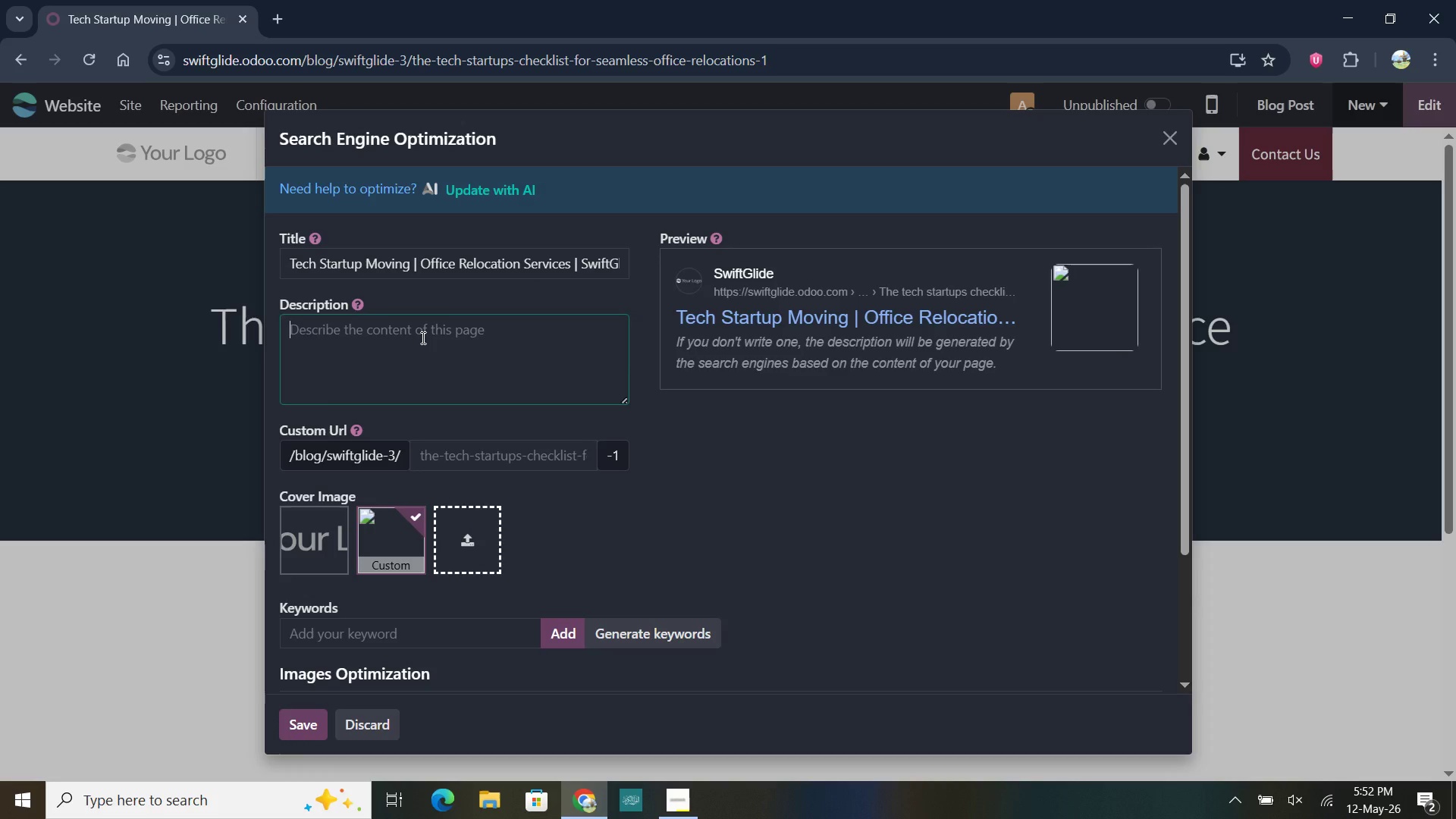 
type(Plani)
key(Backspace)
type(ning a )
 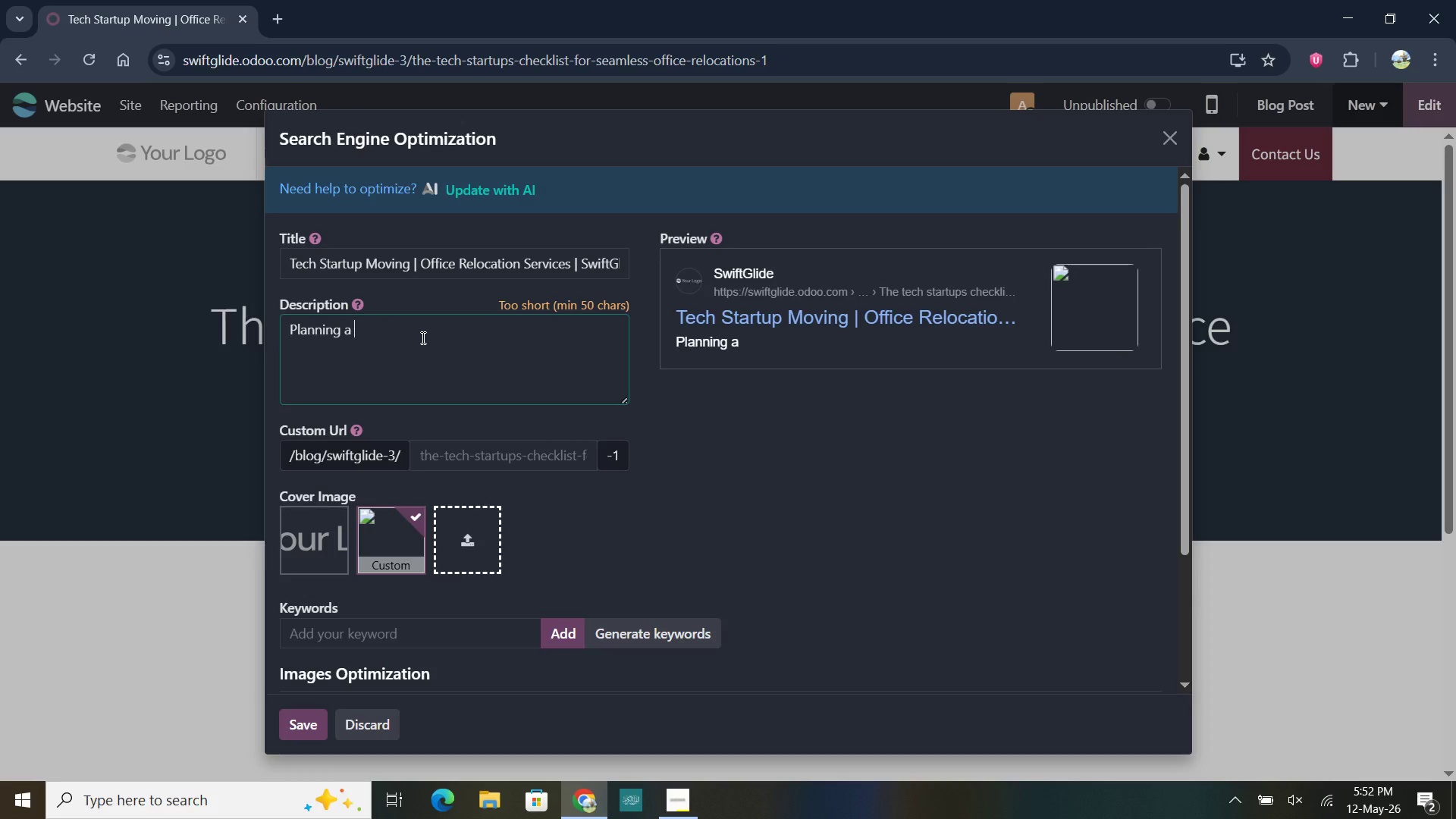 
type(workspace transition? Minimize downtime with SwiftGlide's expert )
 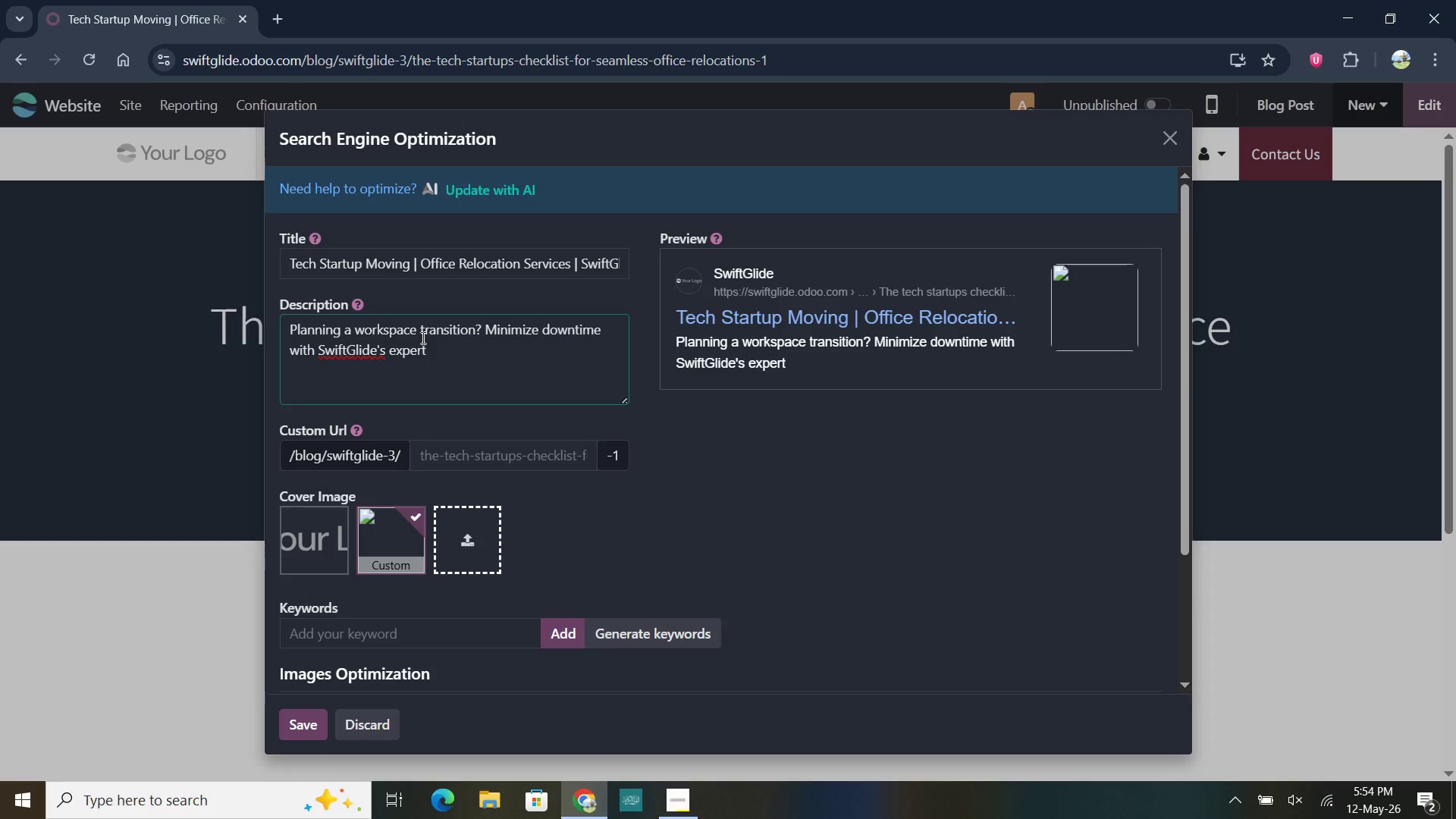 
type(IT infrastructure relocation and professional office moving services for startups.)
 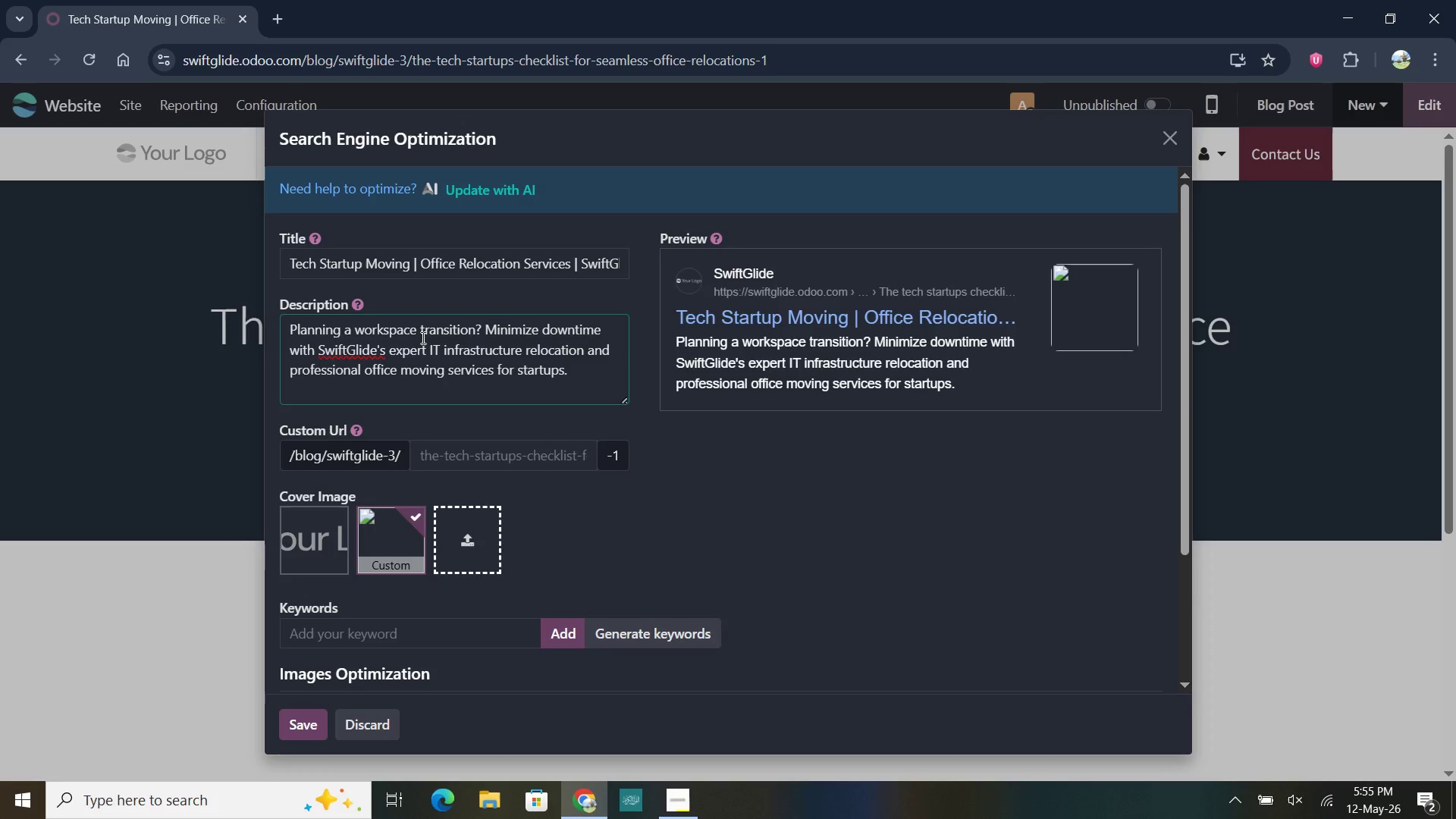 
scroll: coordinate [400, 628], scroll_direction: down, amount: 14.0
 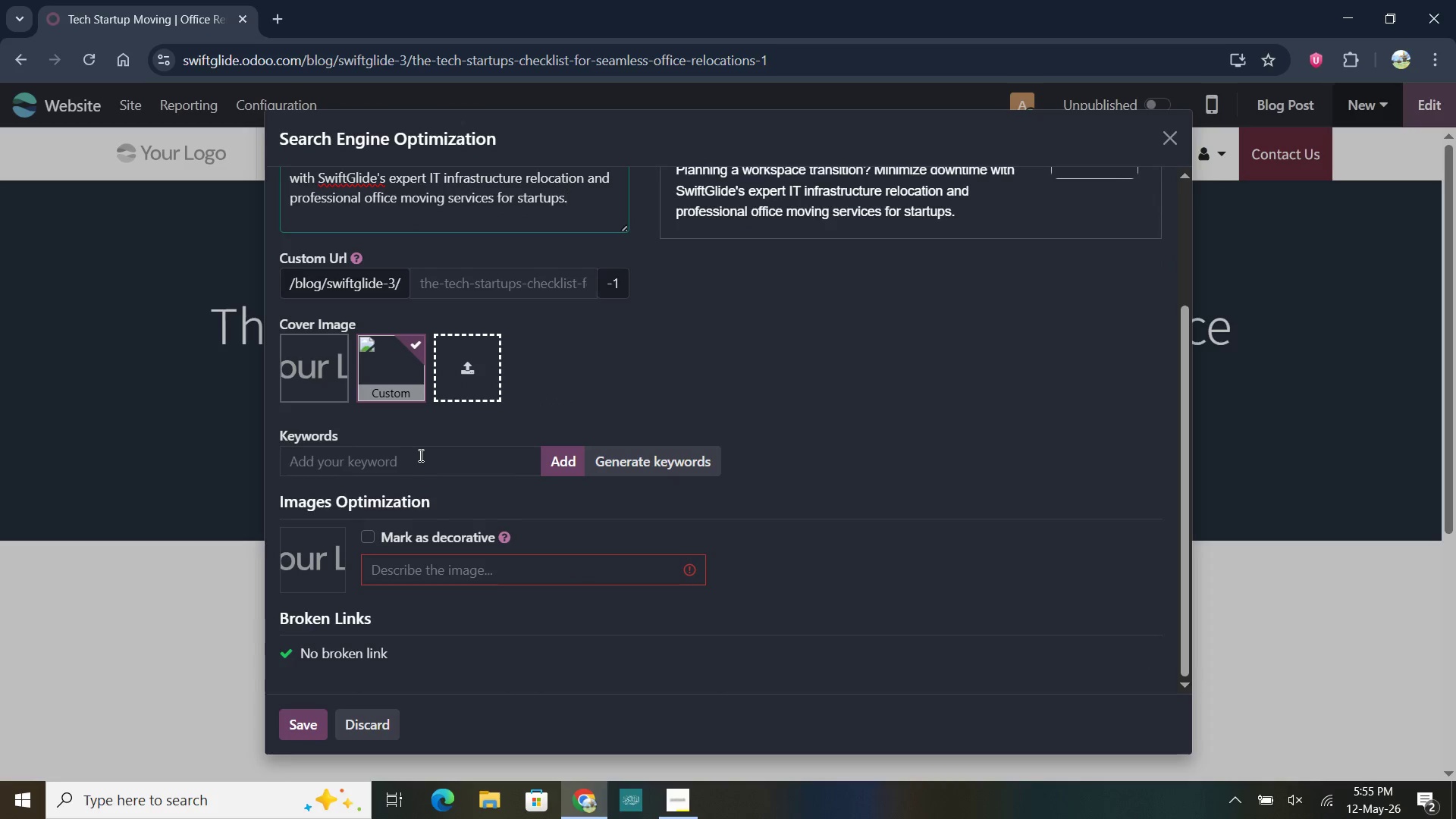 
left_click([419, 455])
 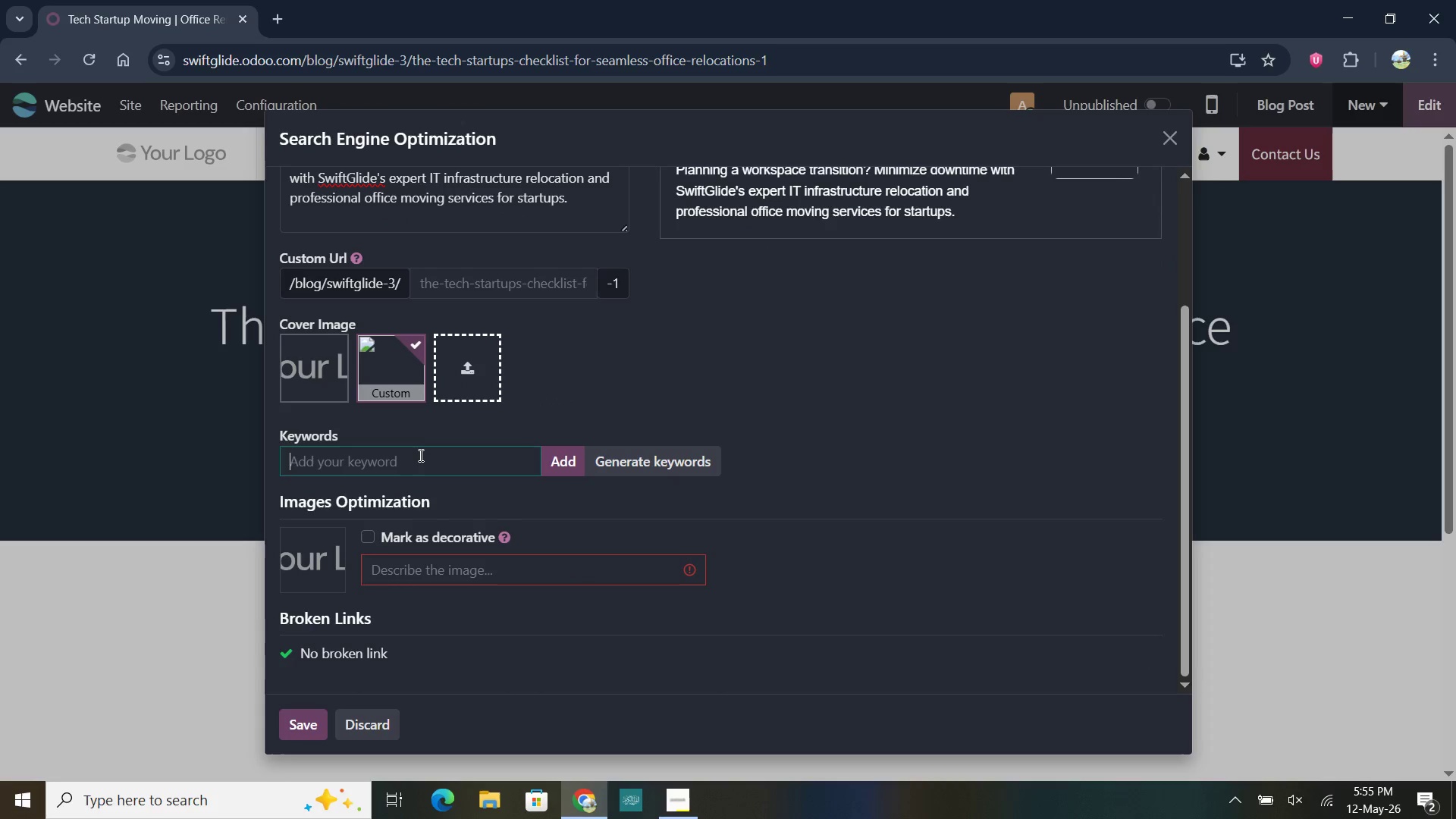 
type(Tech Startup Moving)
 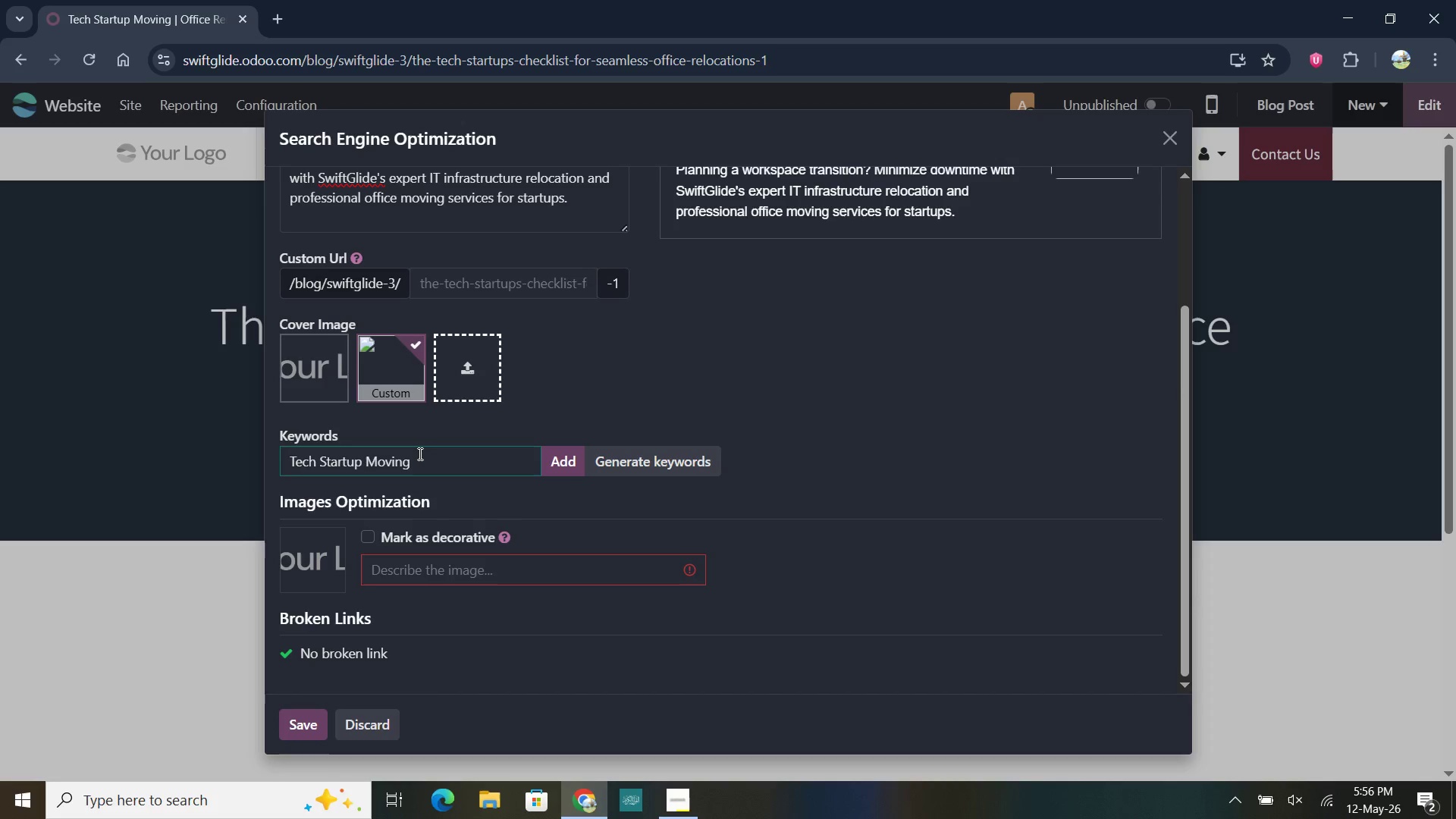 
key(Enter)
 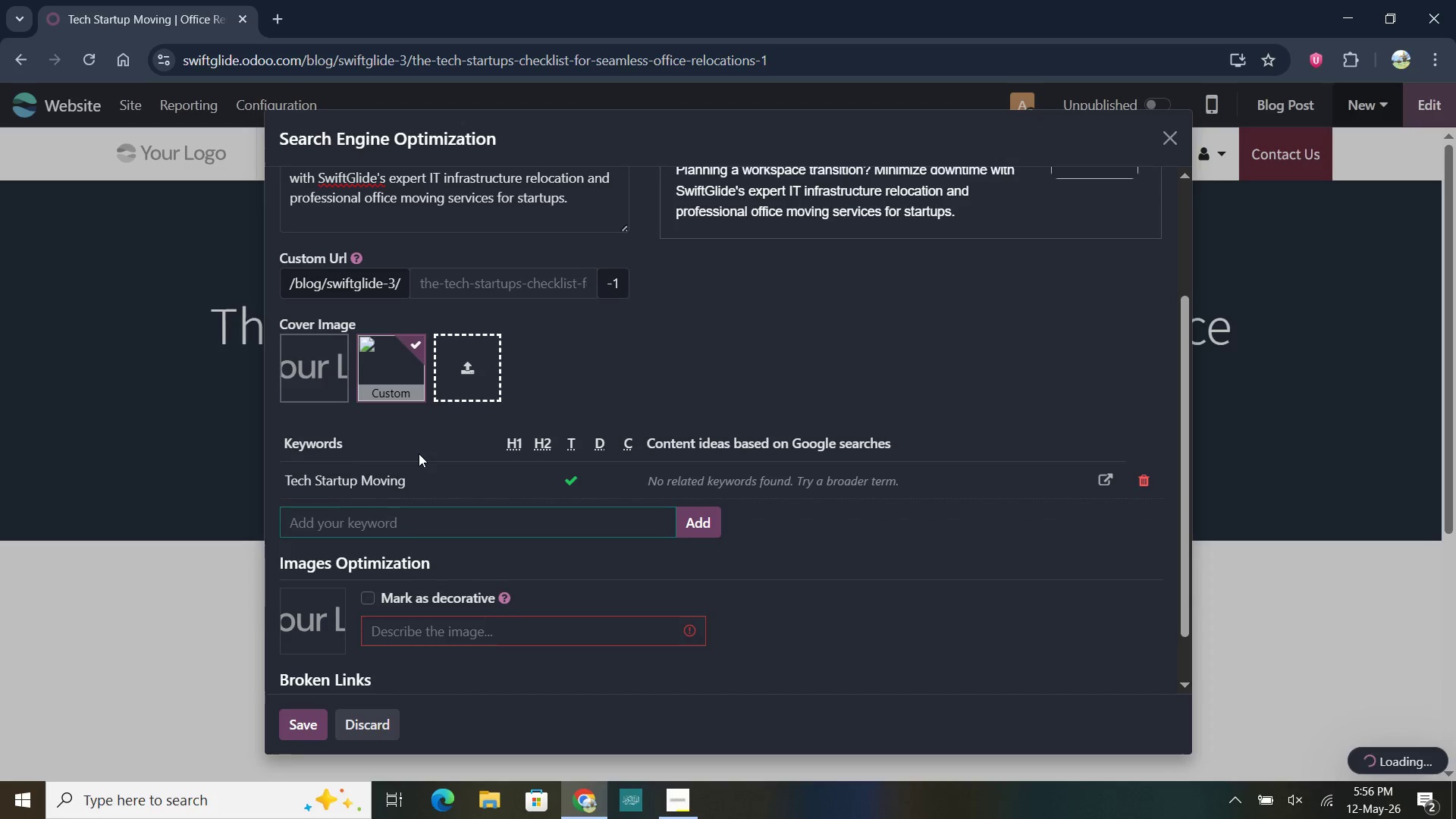 
type(IT infrastructure Relocation)
 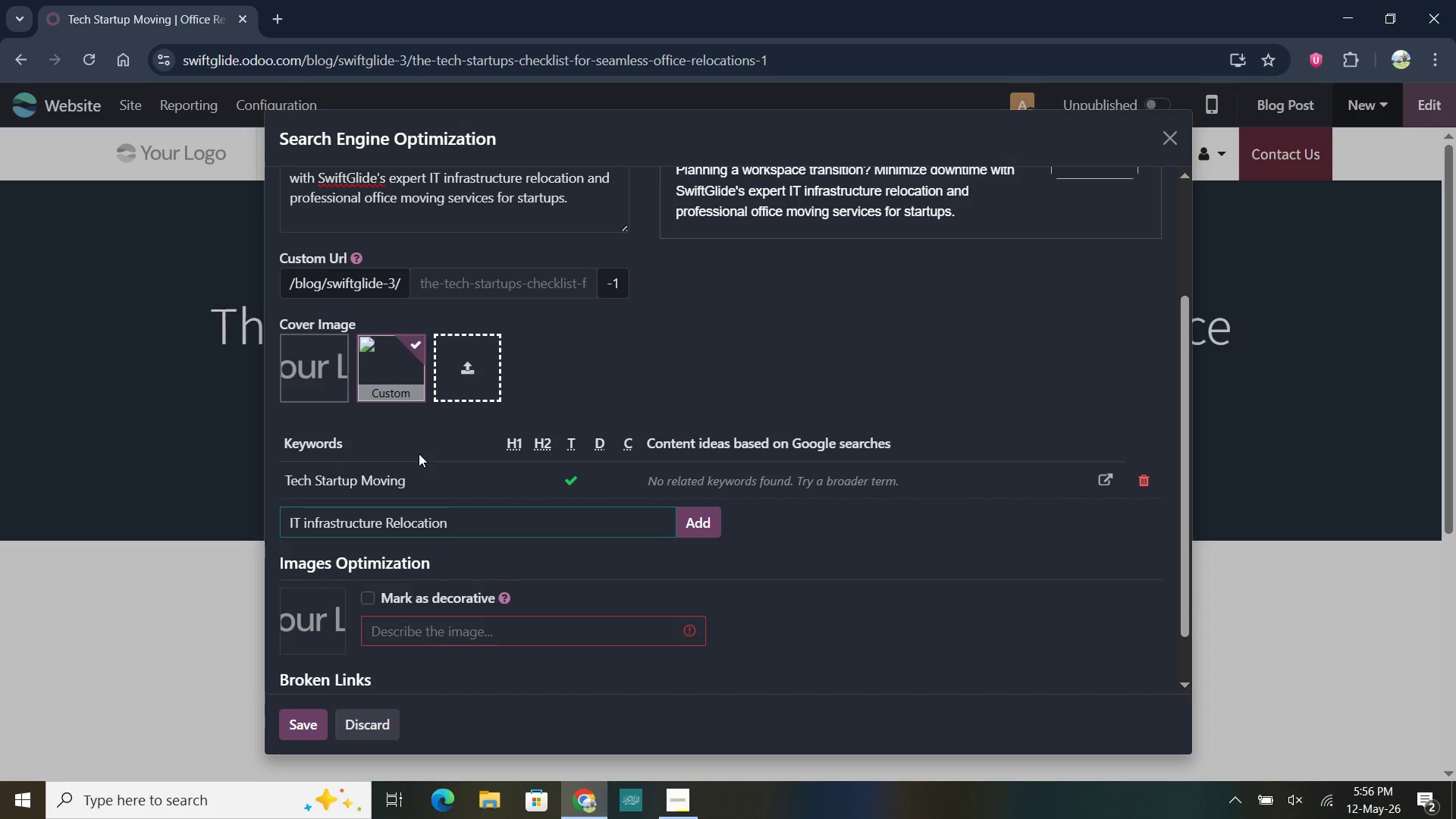 
key(Enter)
 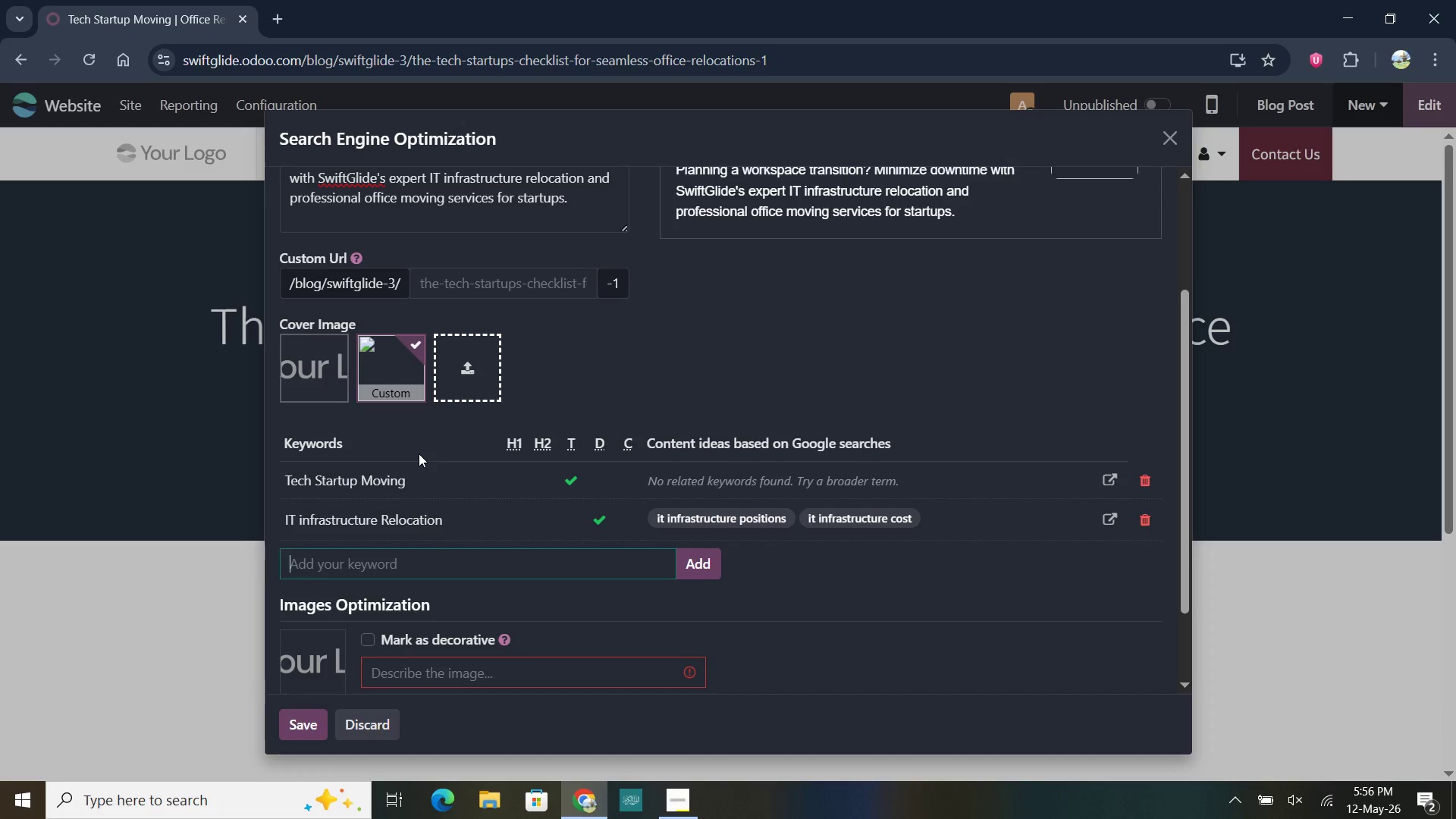 
type(Office Relocation Services)
 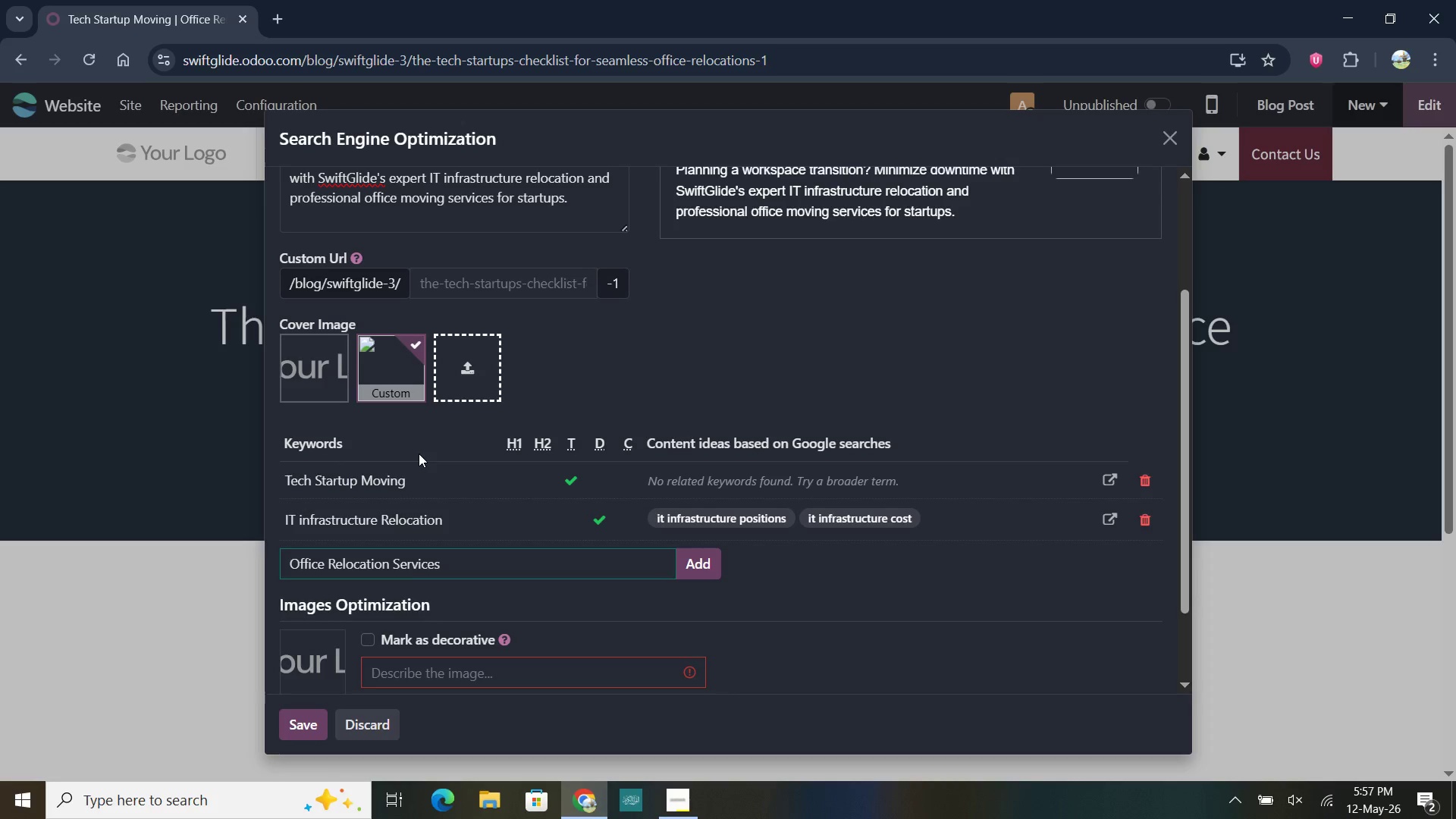 
key(Enter)
 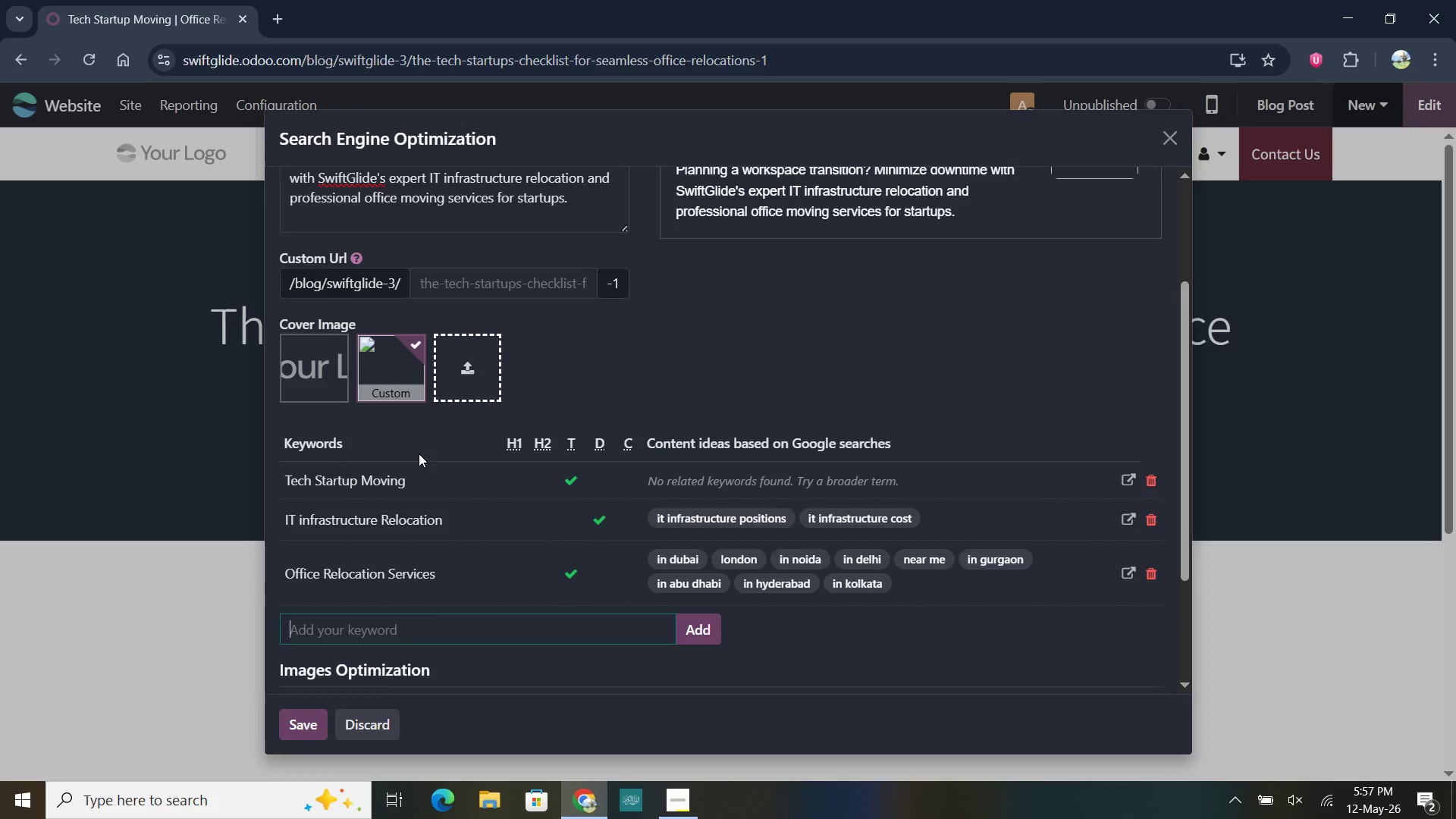 
wait(6.06)
 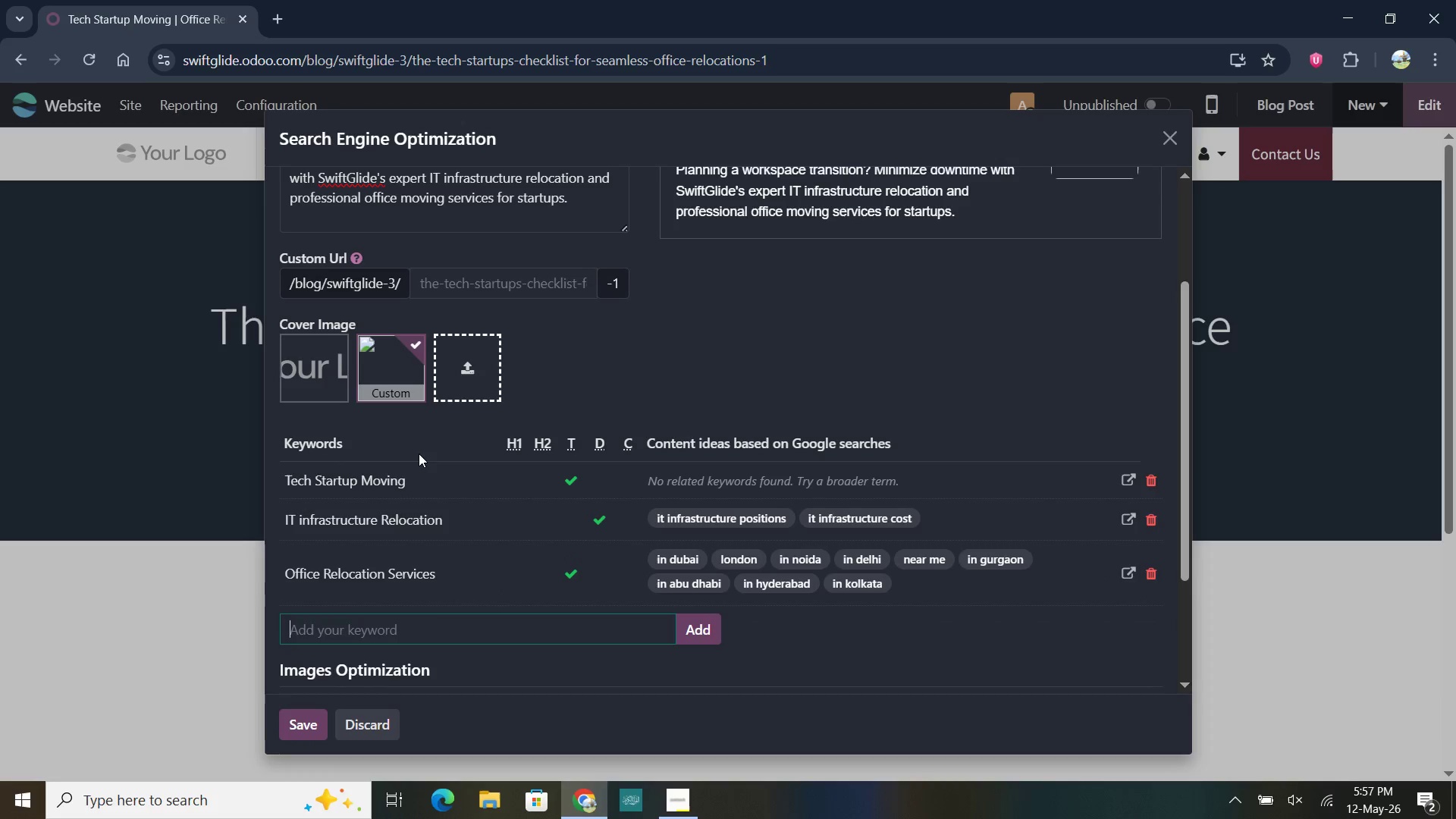 
scroll: coordinate [455, 661], scroll_direction: down, amount: 5.0
 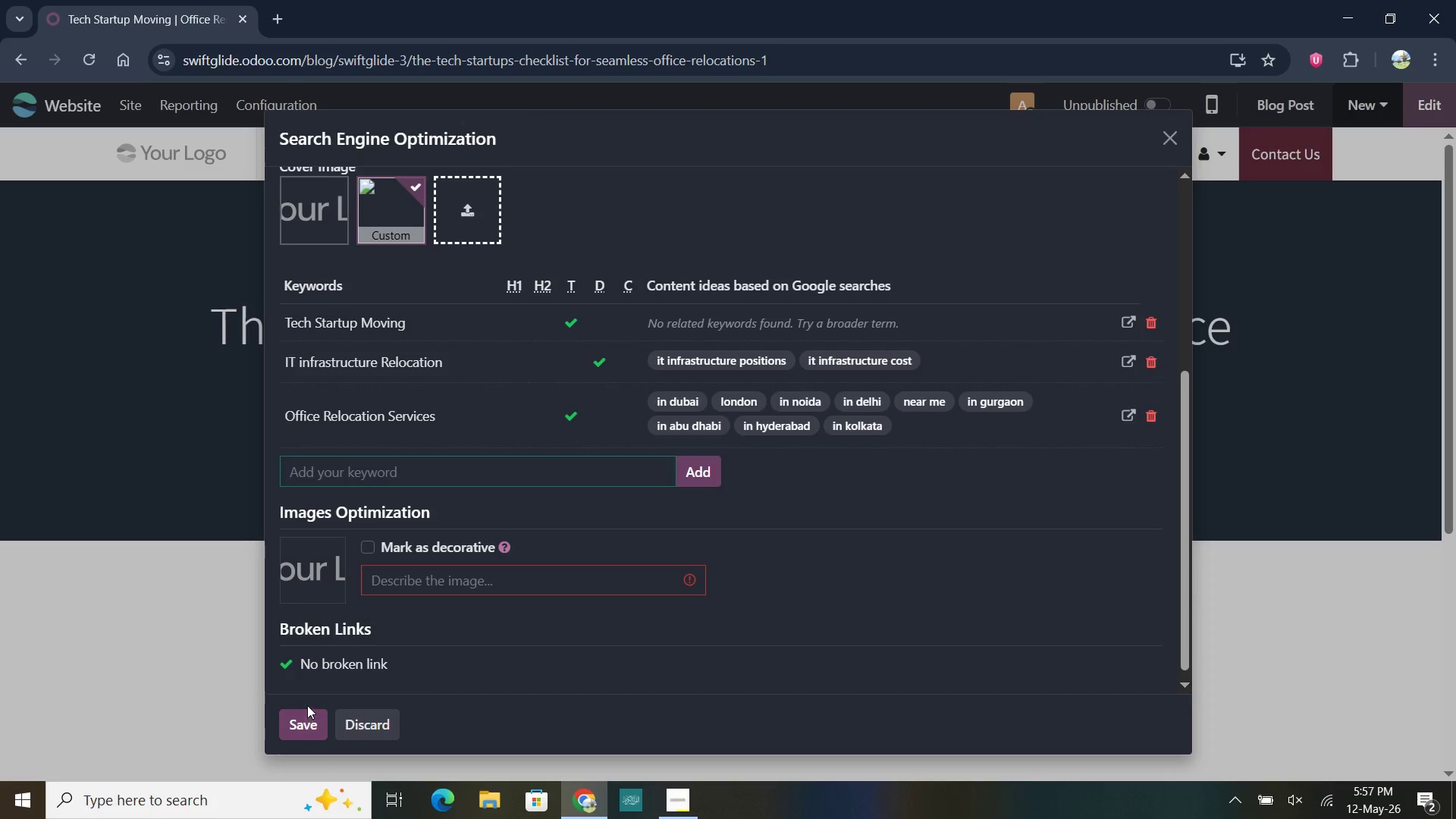 
left_click([306, 730])
 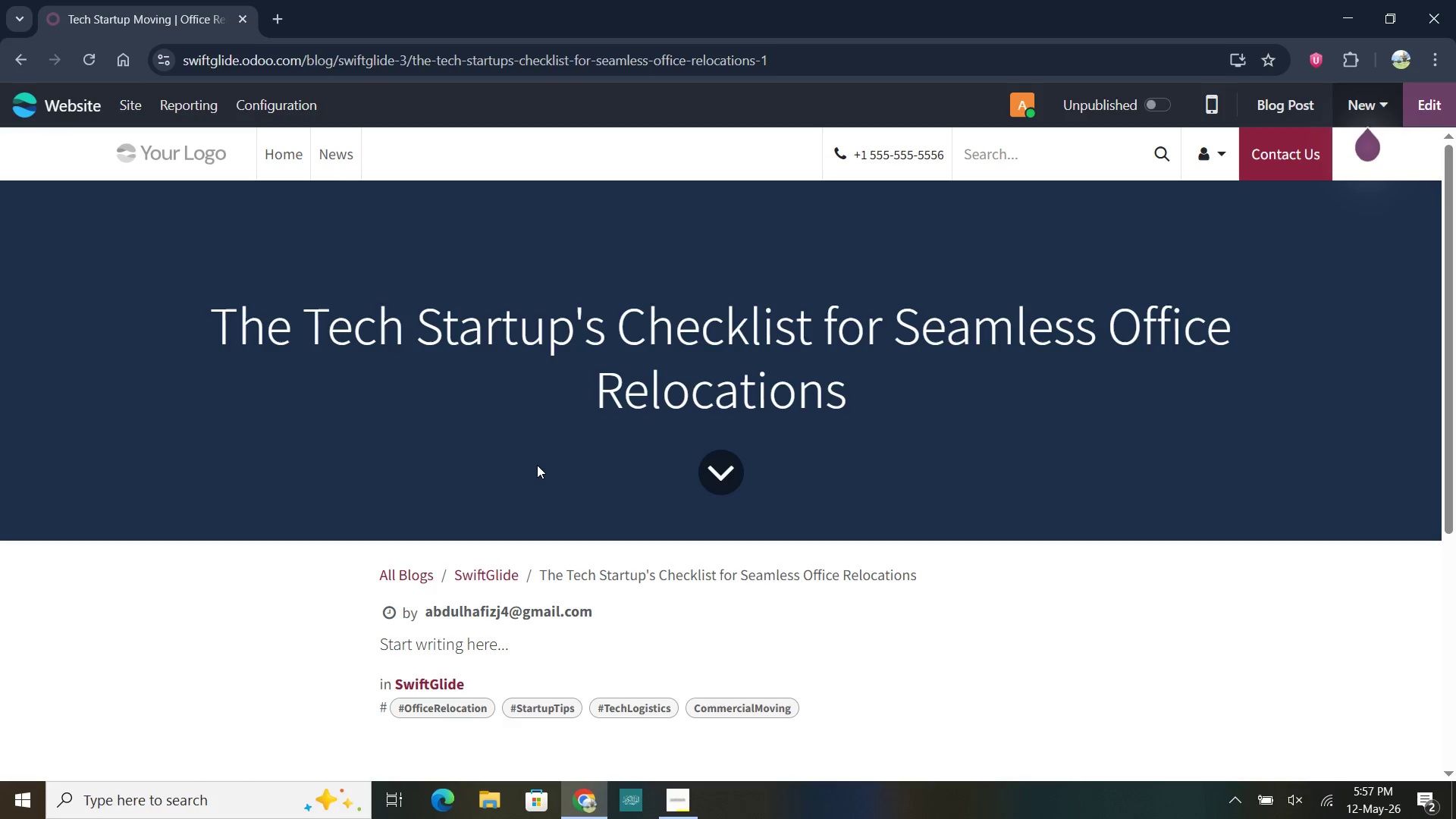 
wait(10.67)
 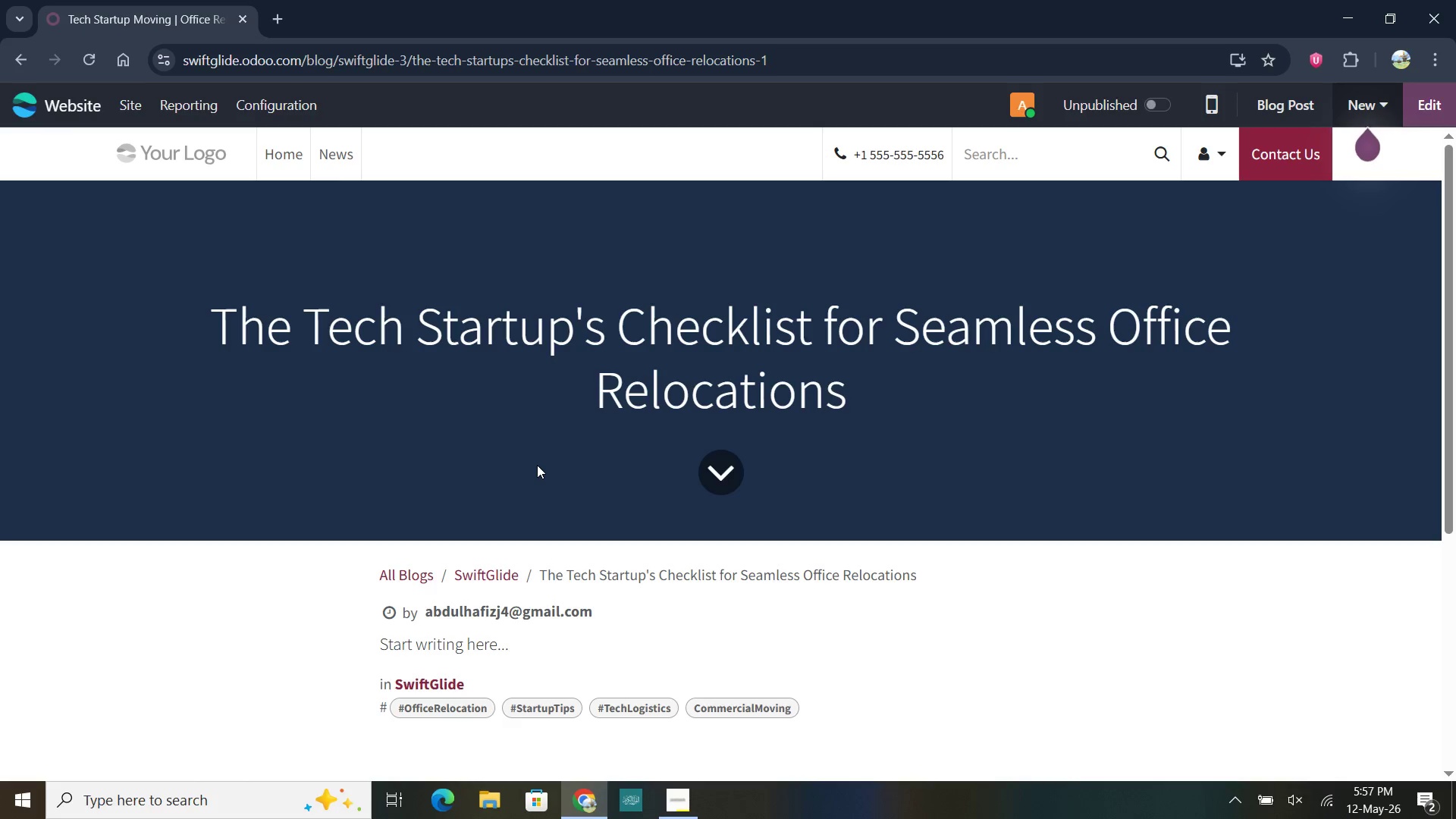 
left_click([1042, 437])
 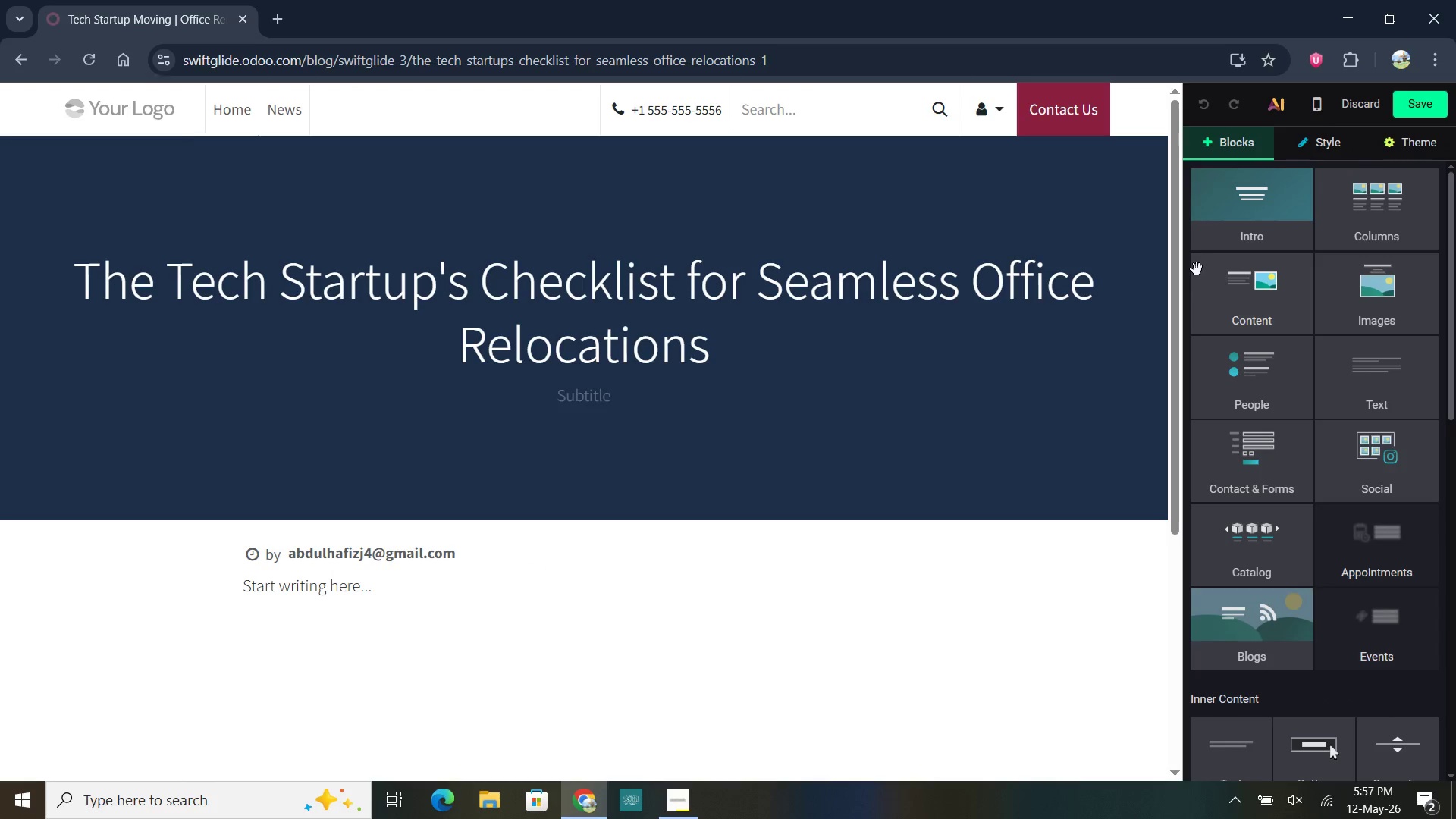 
wait(5.36)
 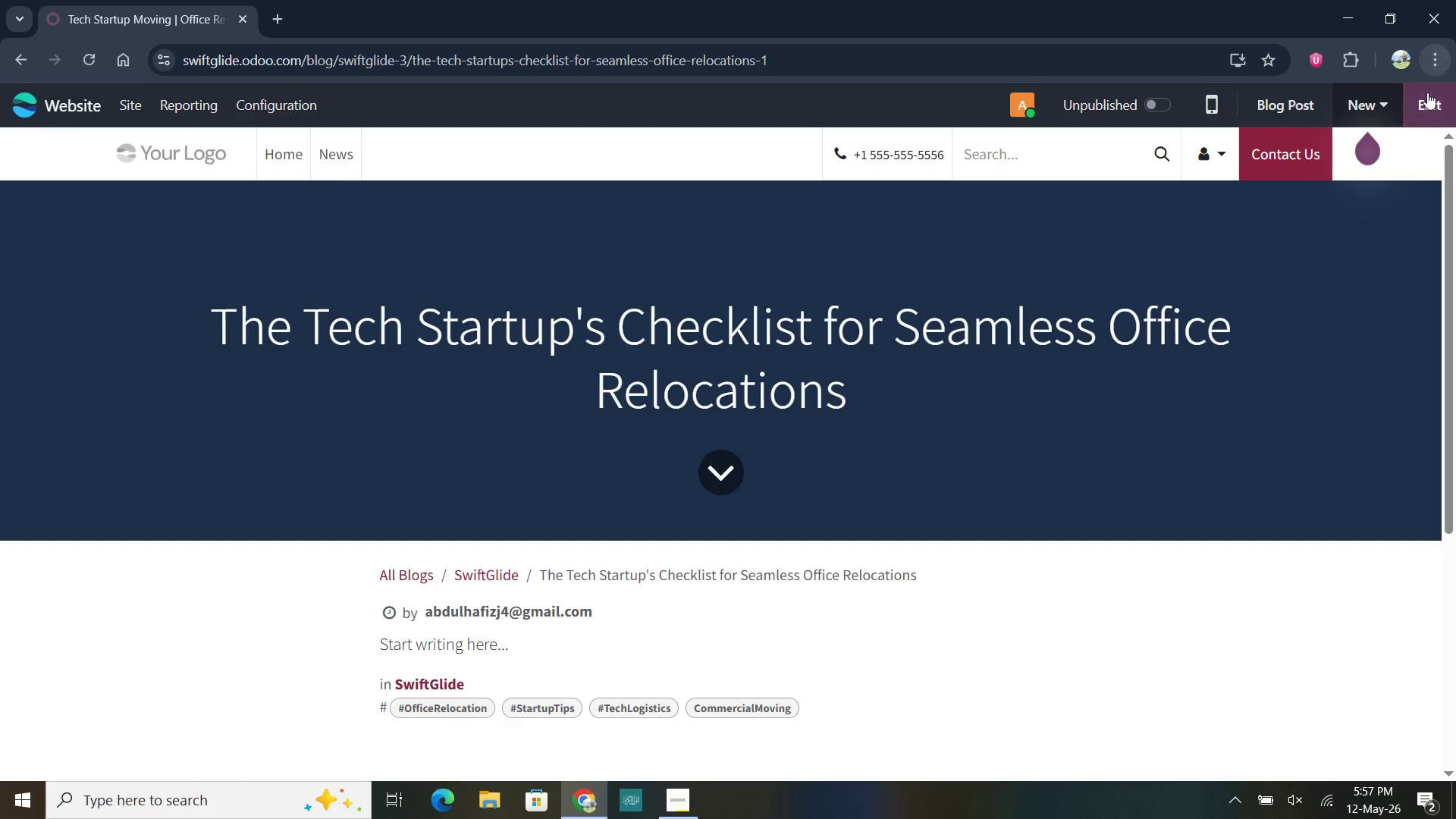 
left_click([1001, 412])
 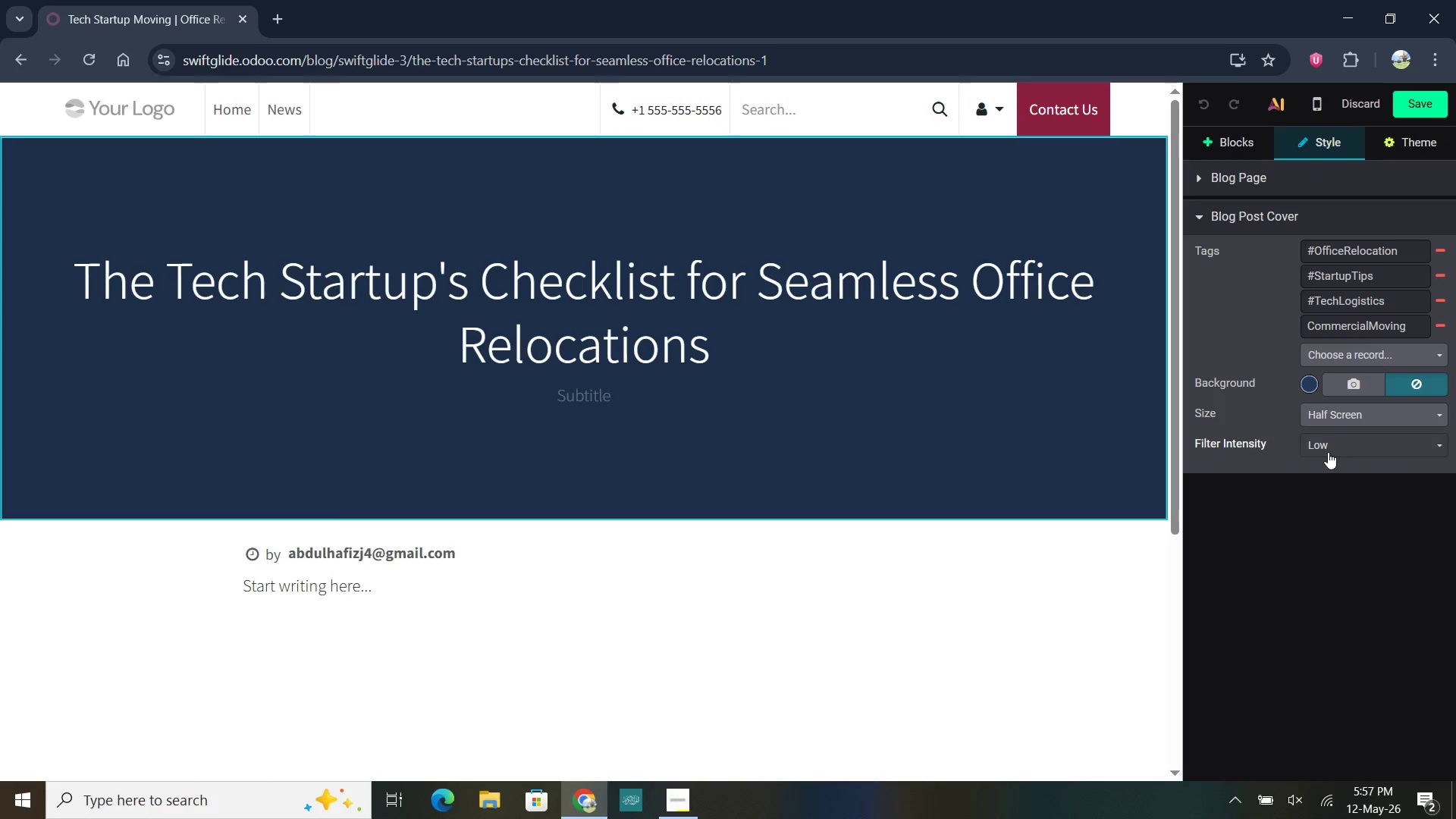 
wait(8.8)
 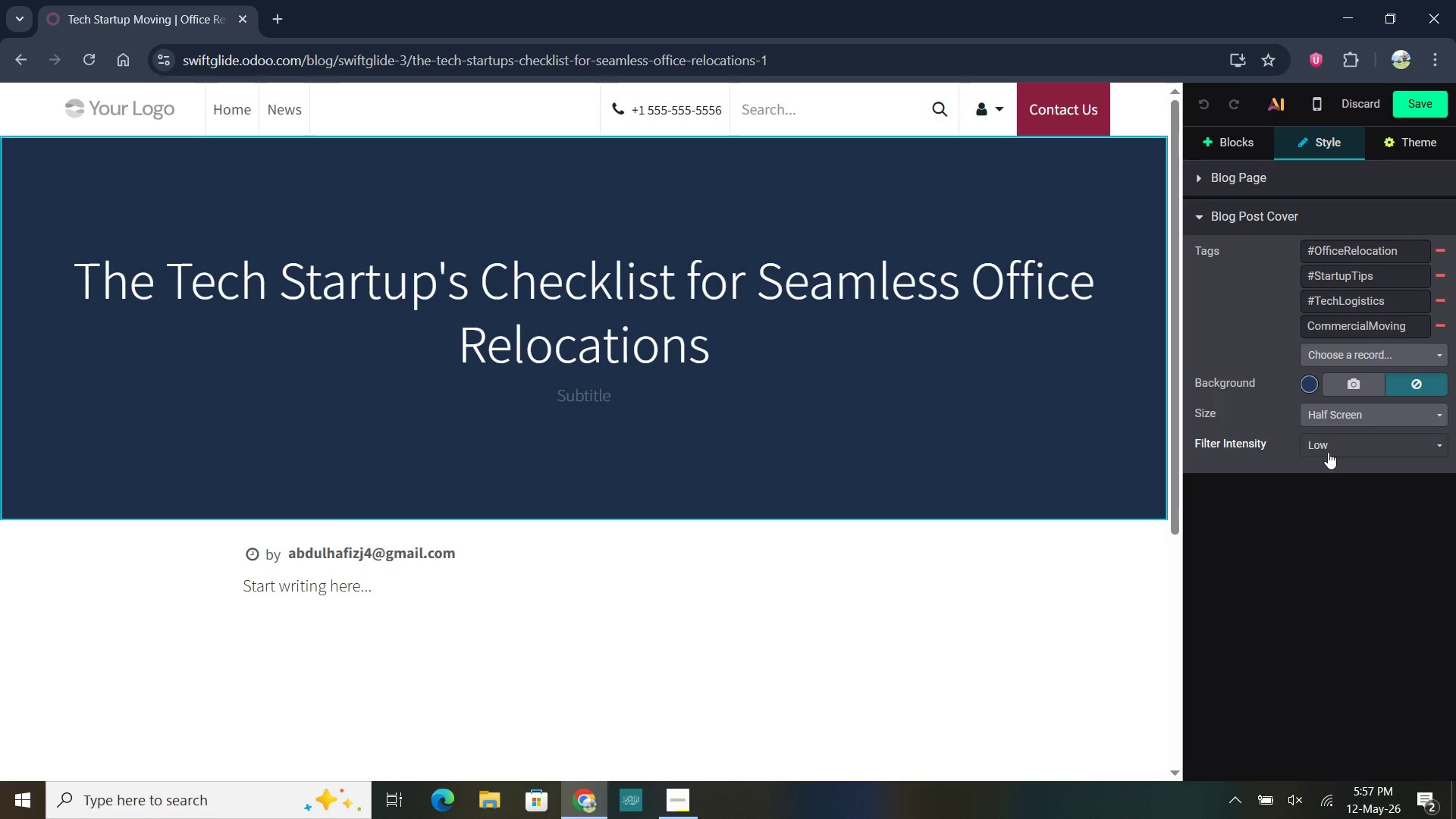 
left_click([1237, 180])
 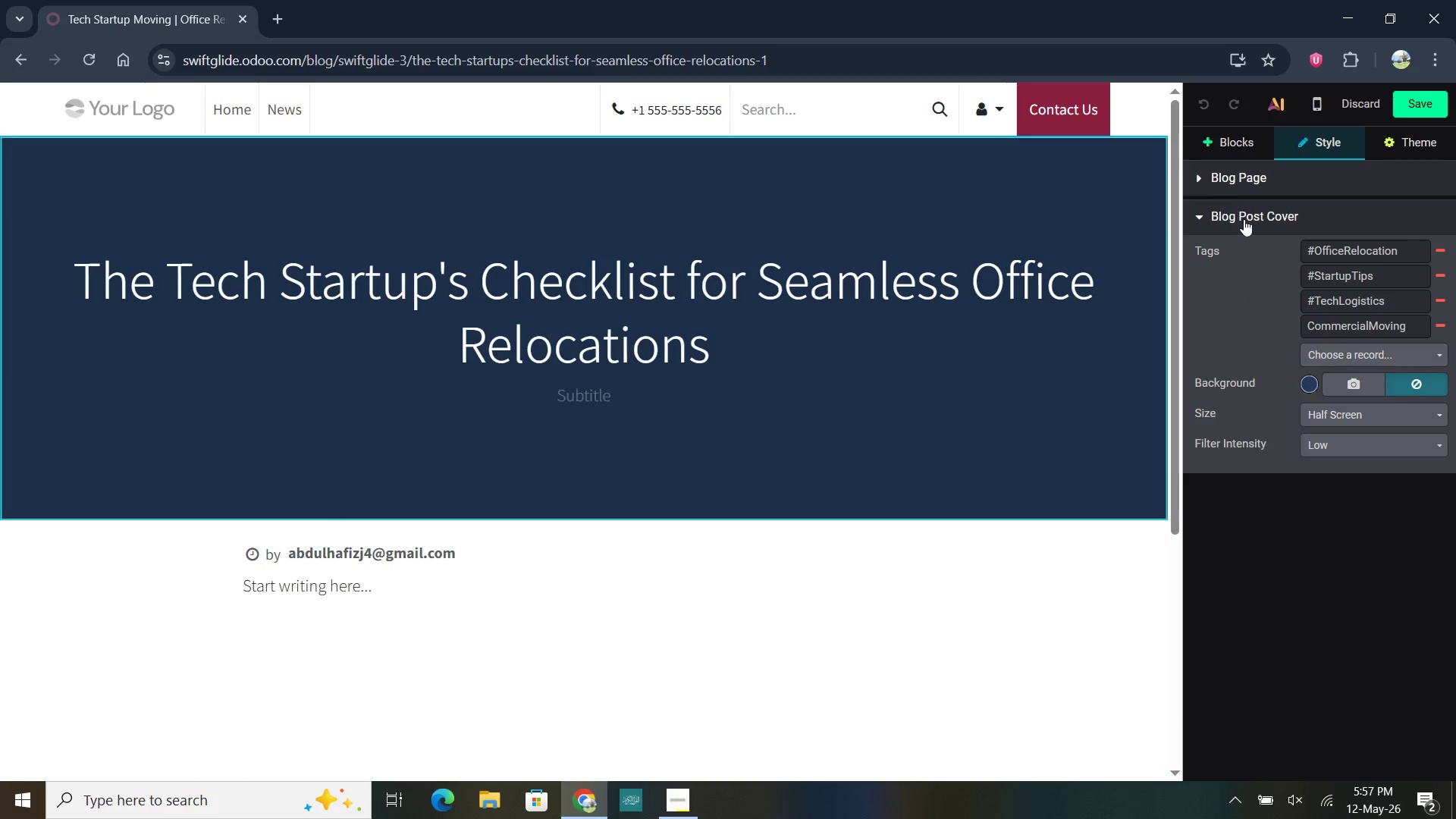 
wait(13.88)
 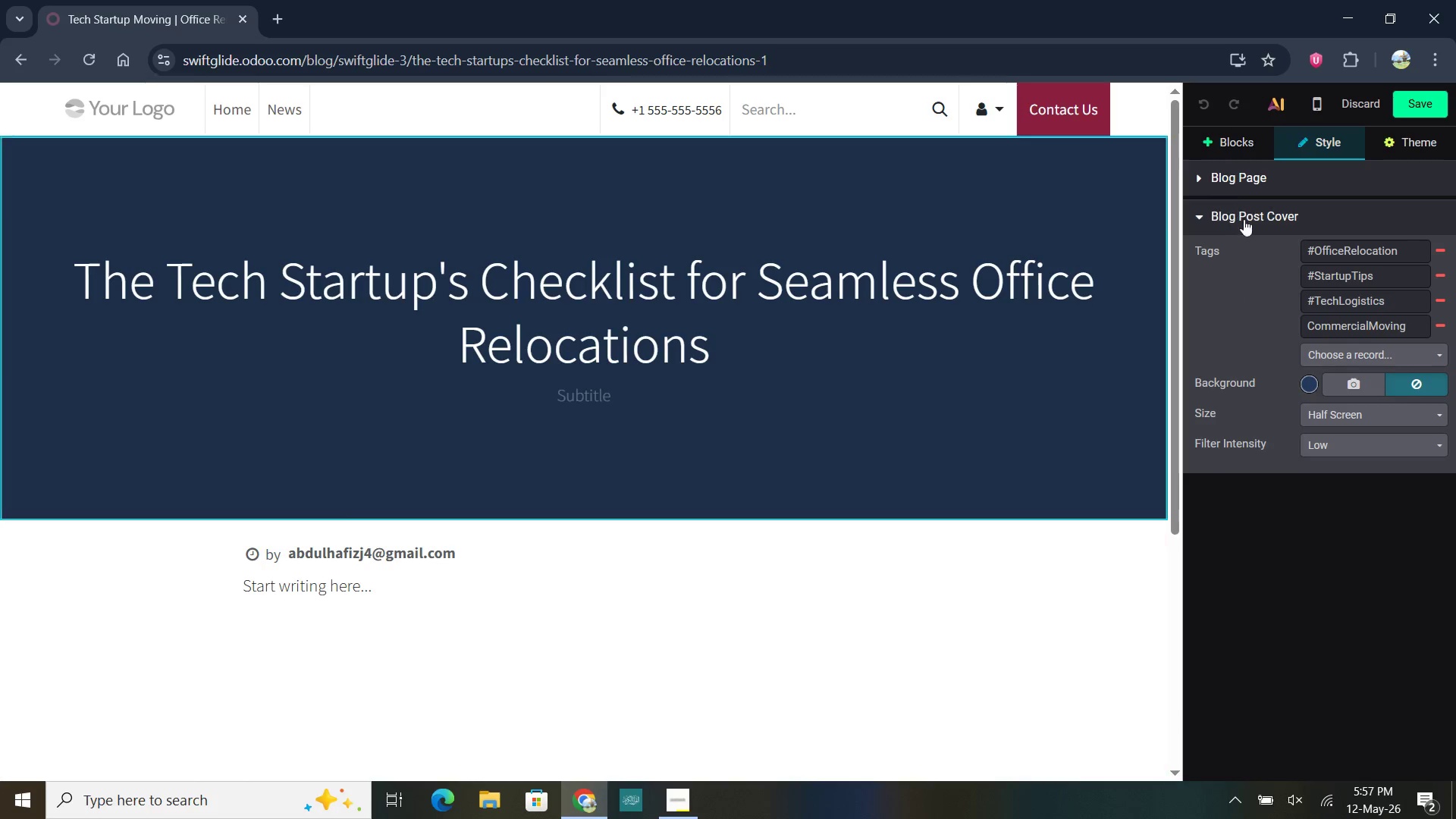 
left_click([1338, 417])
 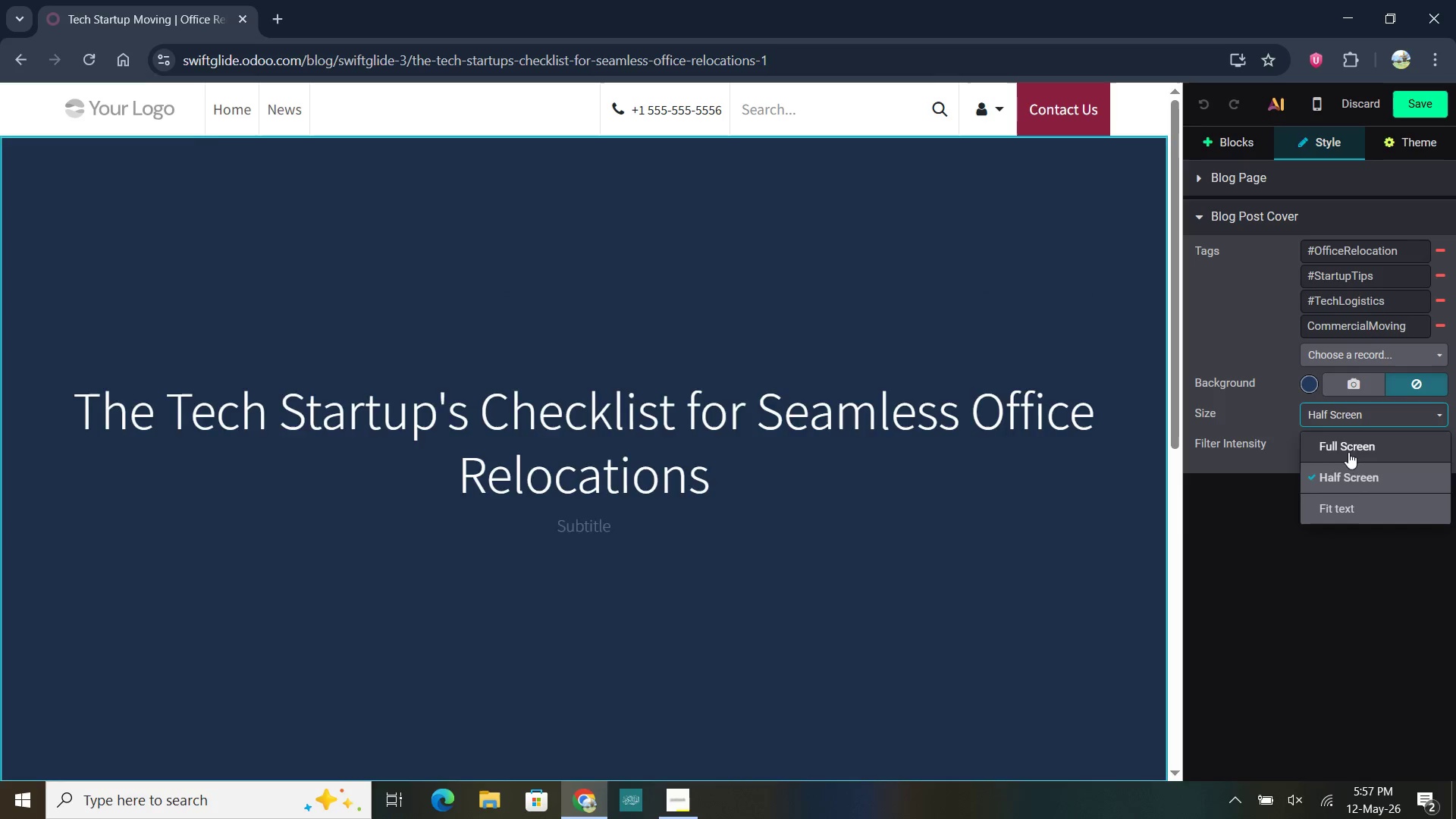 
left_click([1213, 500])
 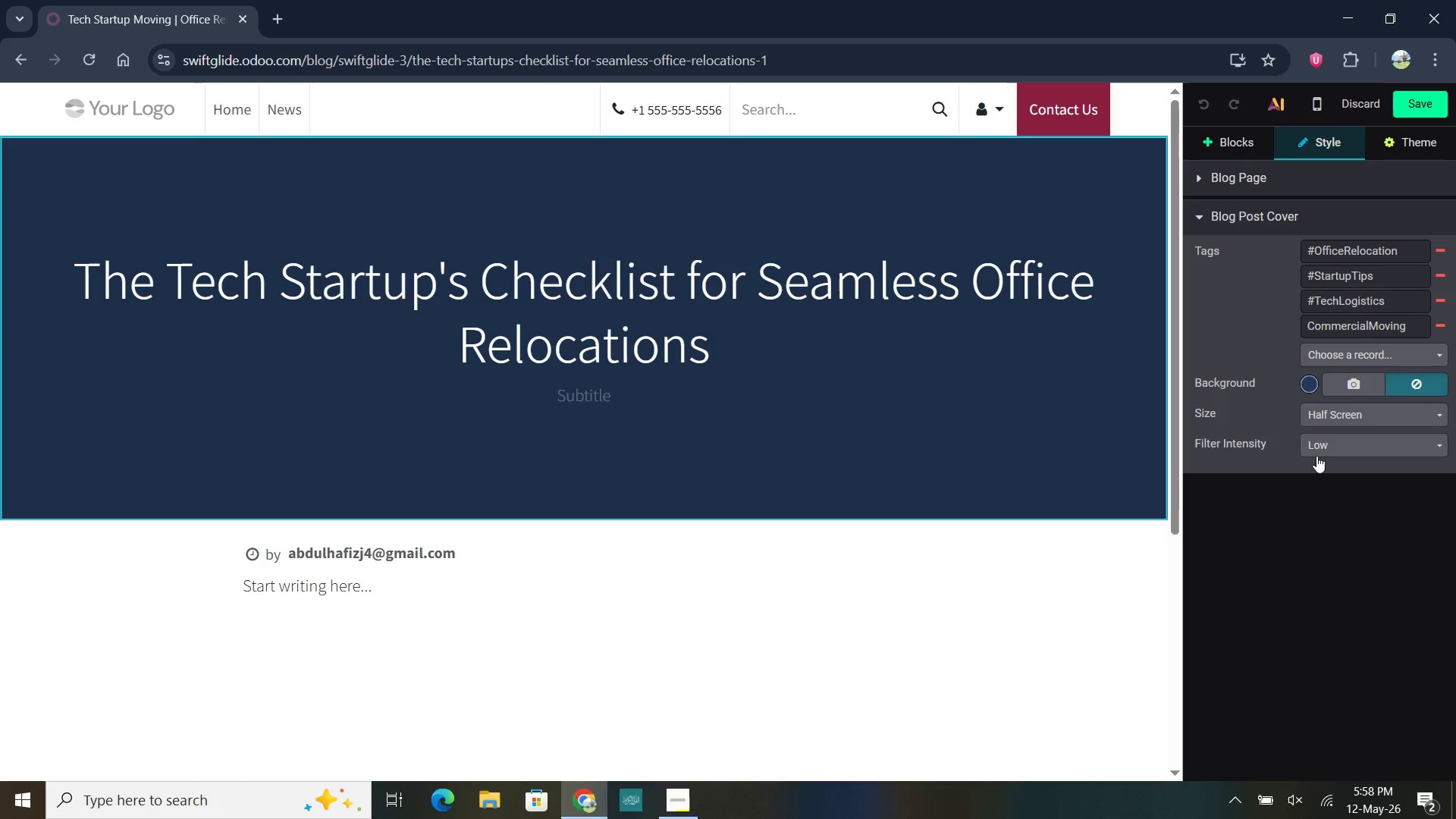 
left_click([1325, 448])
 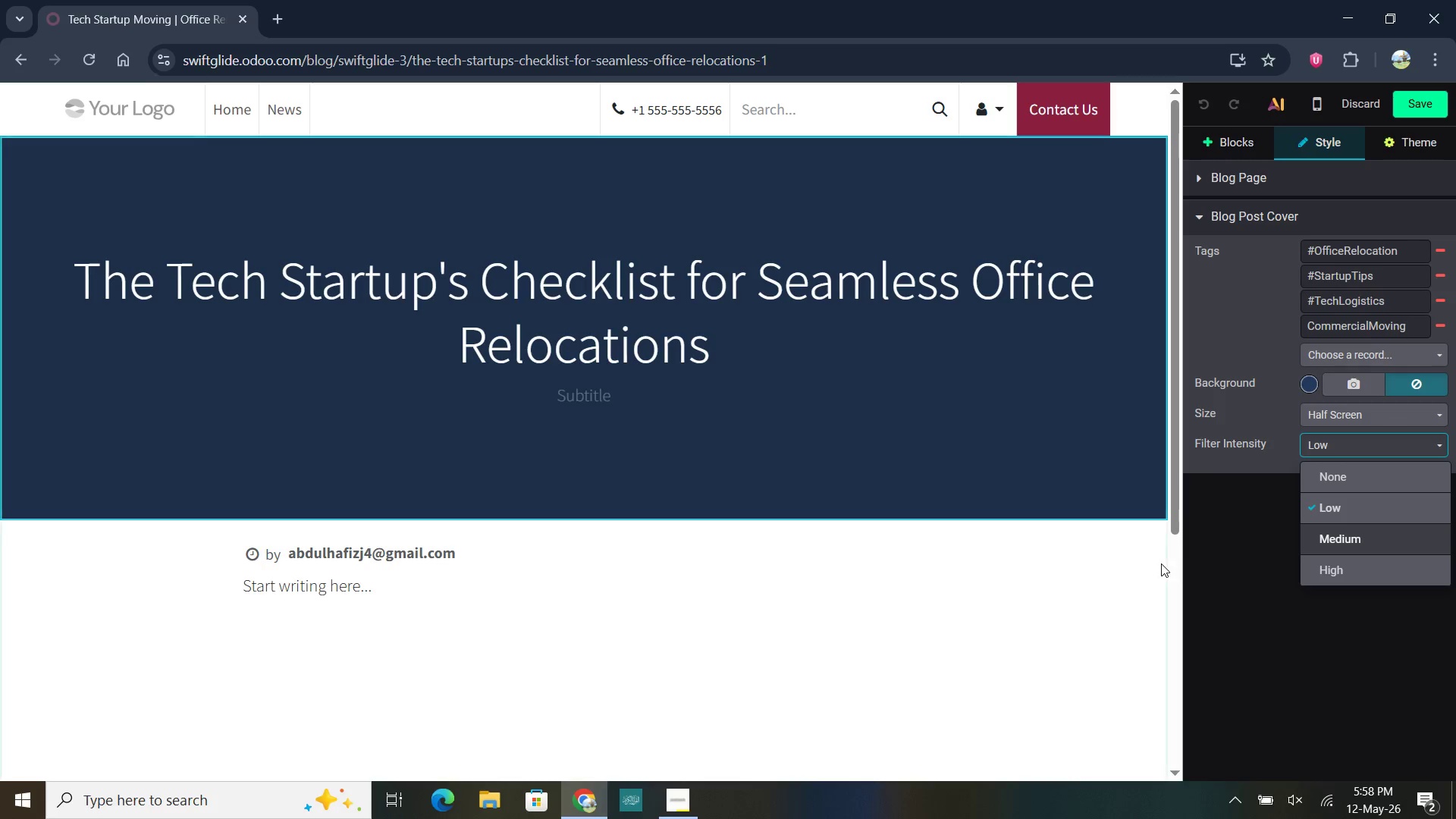 
left_click([1183, 548])
 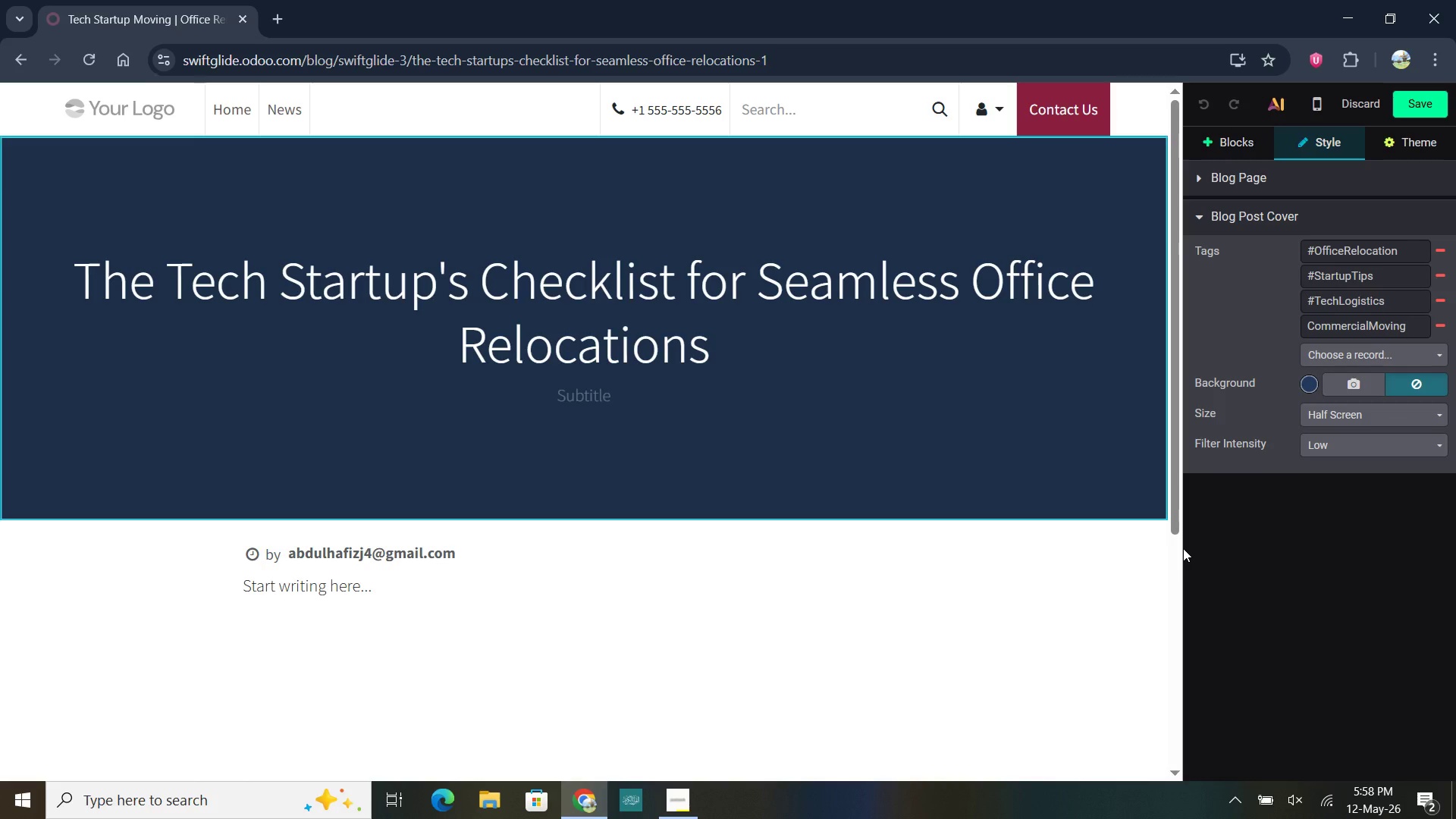 
wait(5.84)
 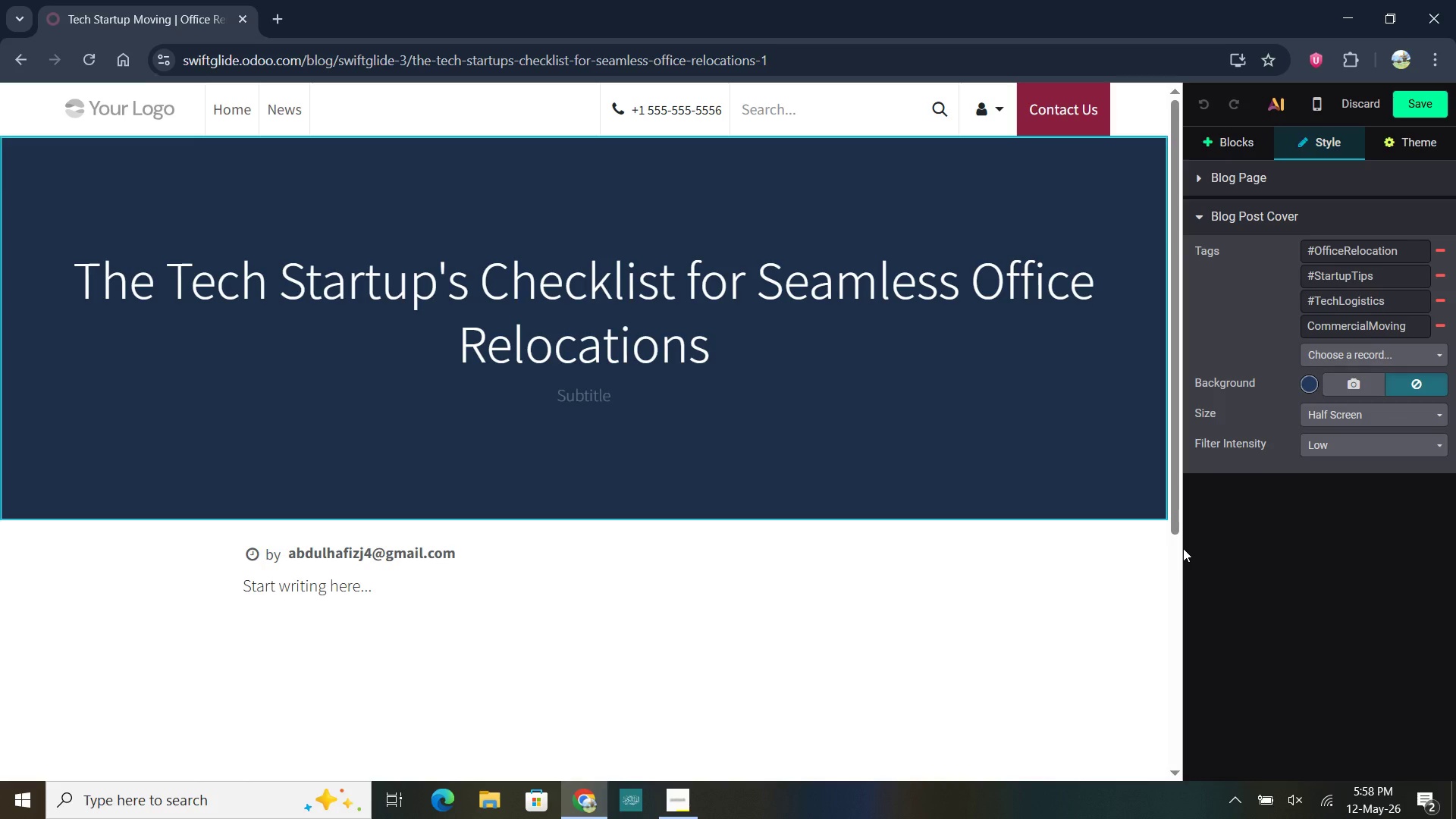 
left_click([593, 403])
 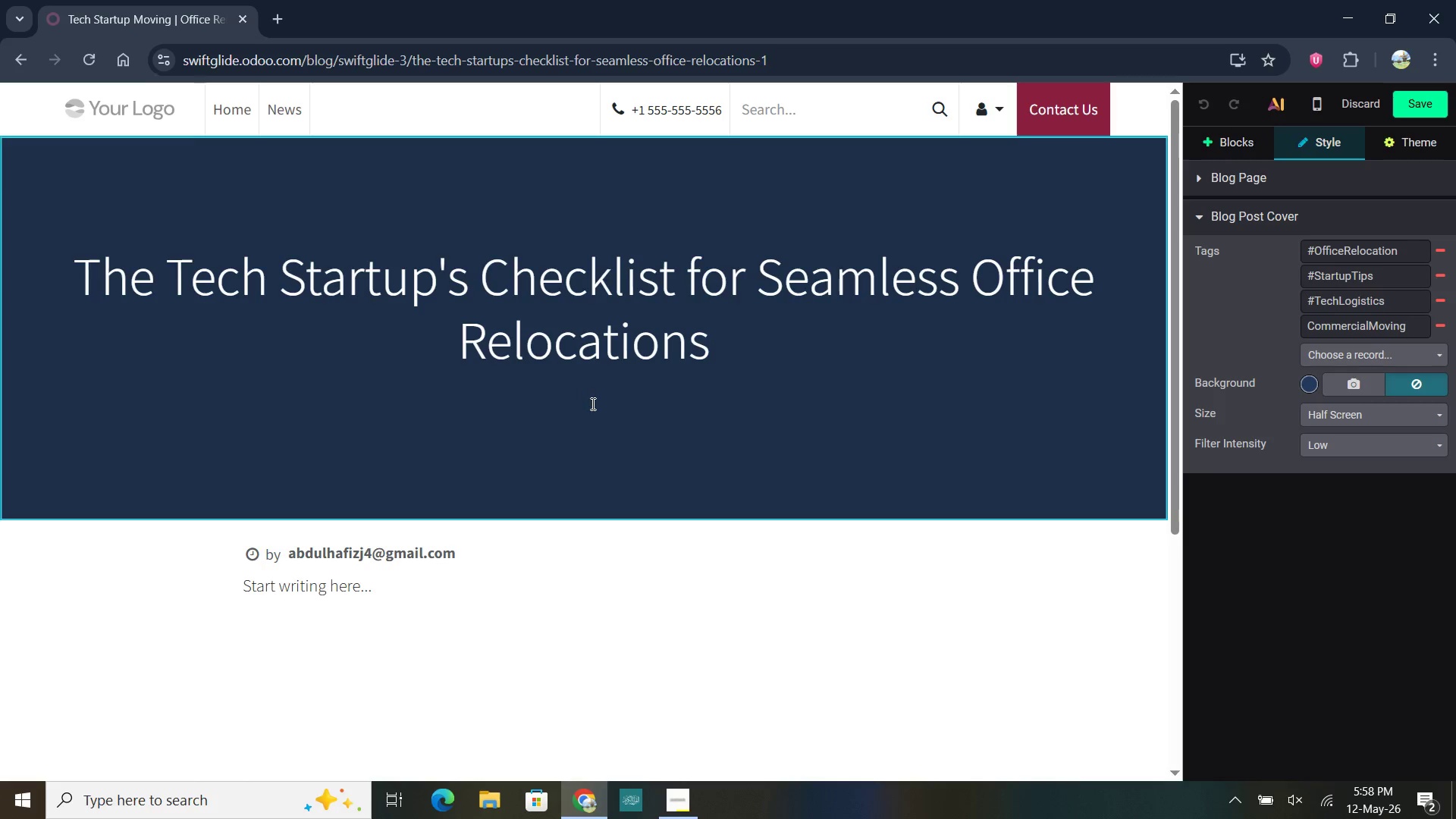 
type(High=perf)
key(Backspace)
key(Backspace)
key(Backspace)
key(Backspace)
key(Backspace)
type(-performance logistics for the regional tech sector.)
 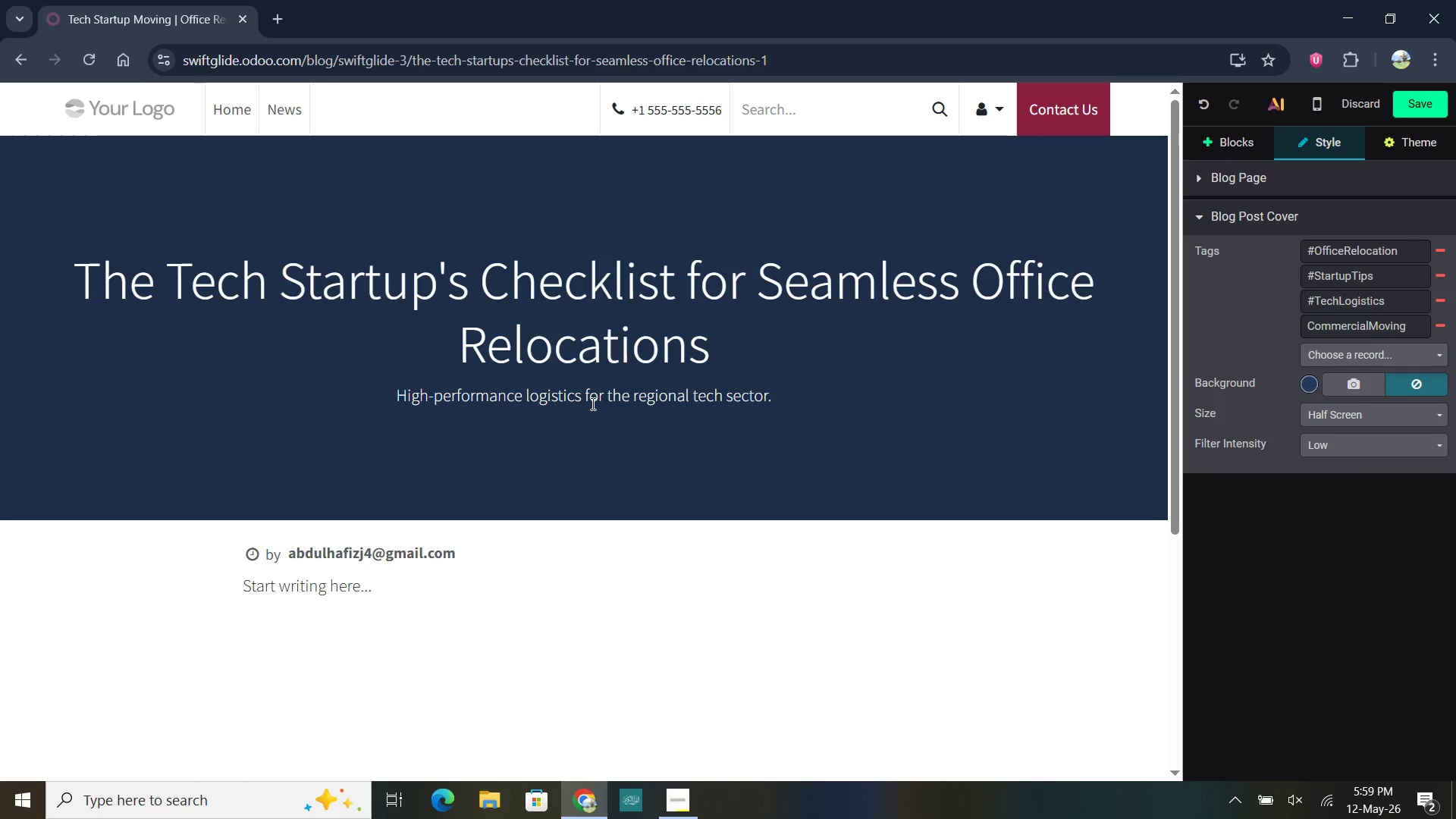 
wait(10.08)
 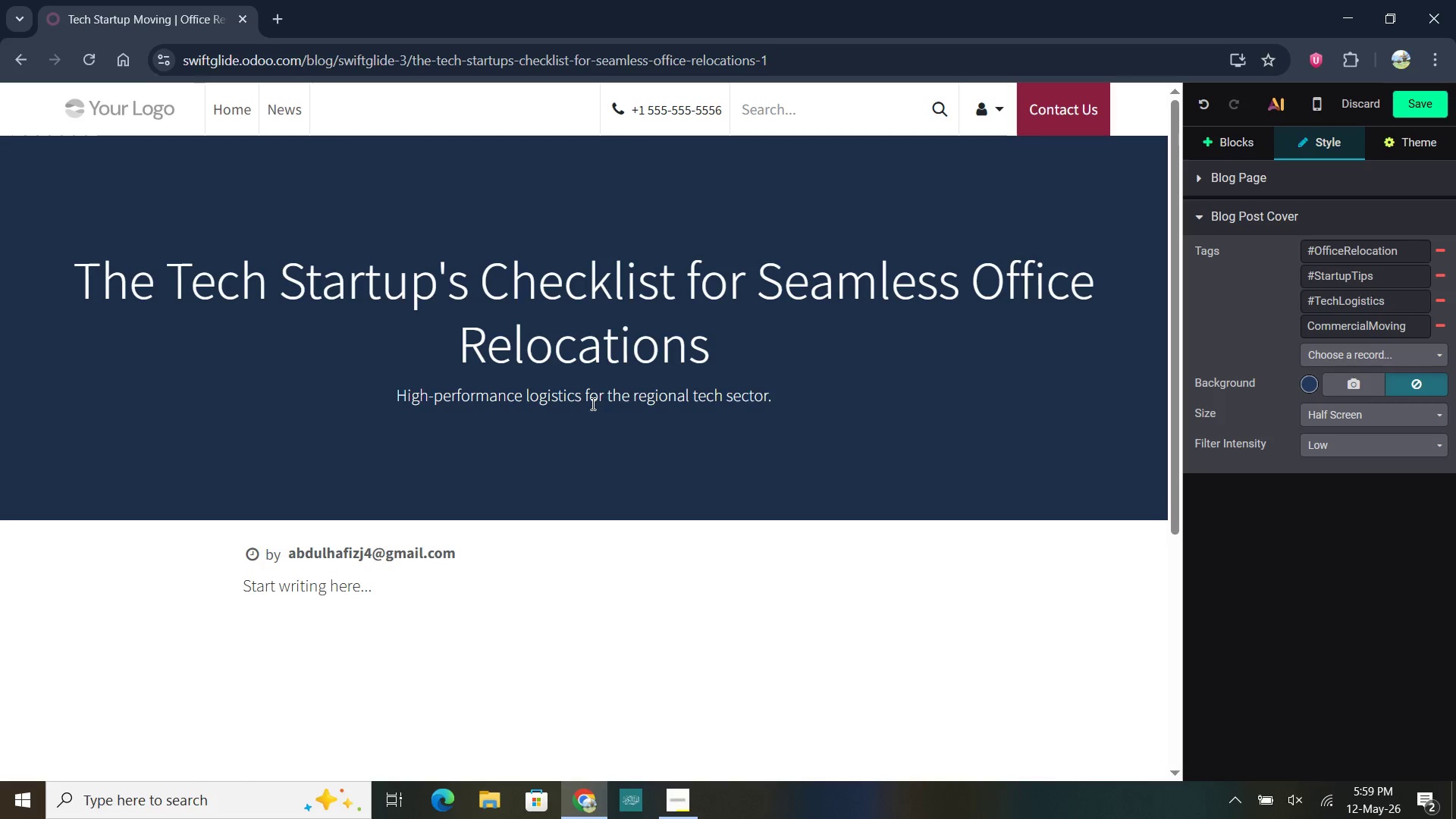 
left_click([304, 253])
 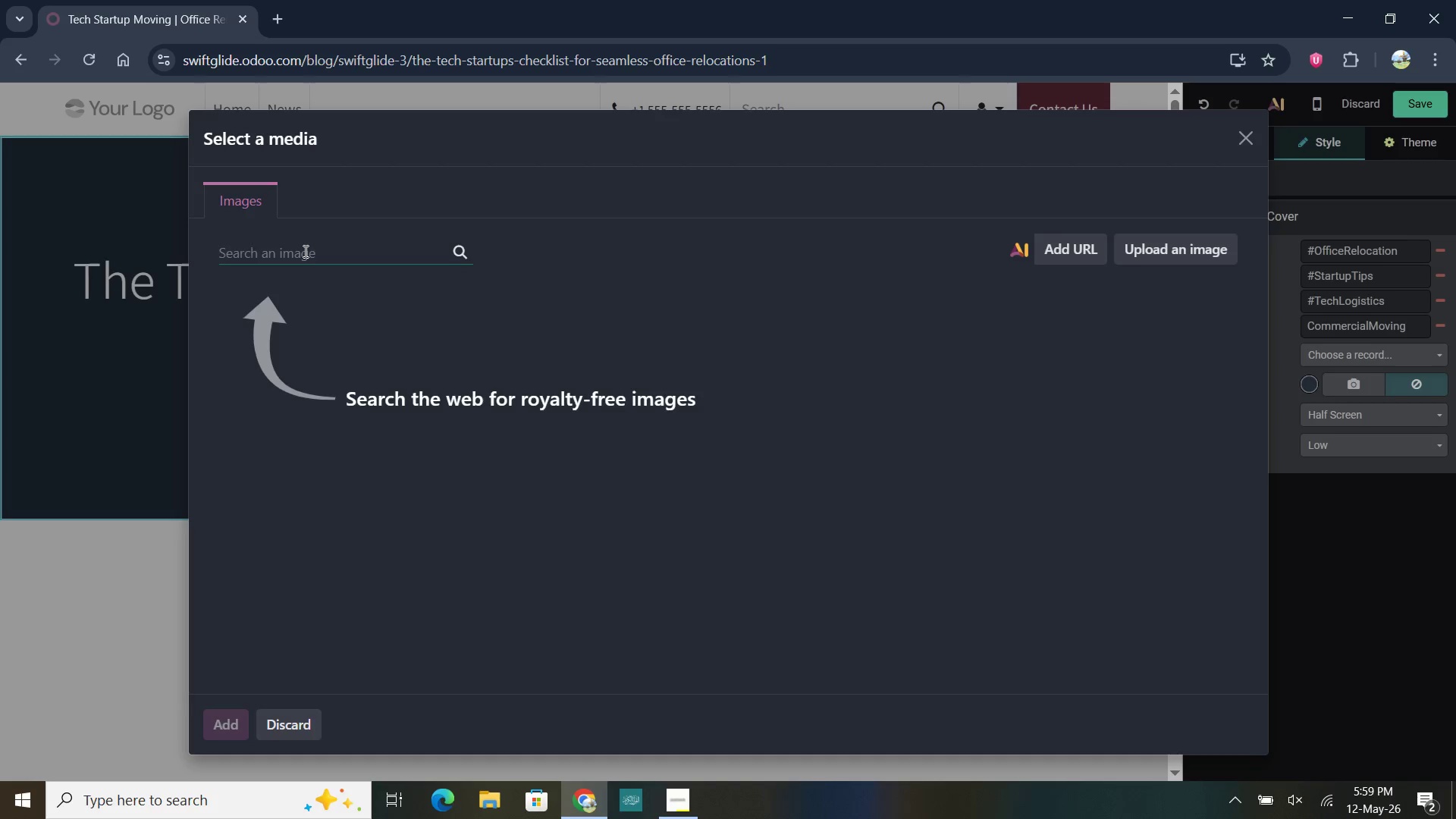 
type(Clean tech waehouse)
 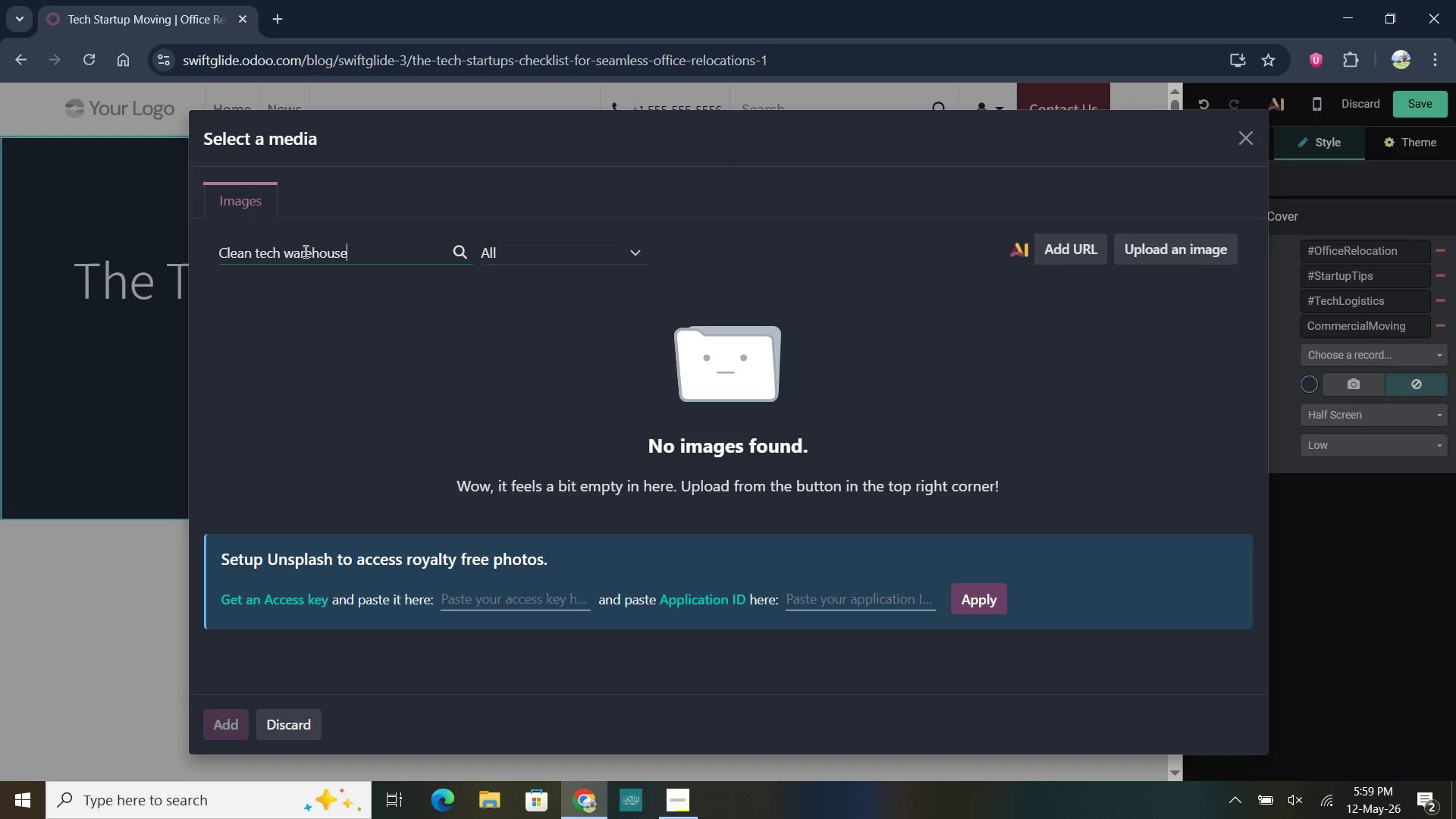 
hold_key(key=R, duration=0.31)
 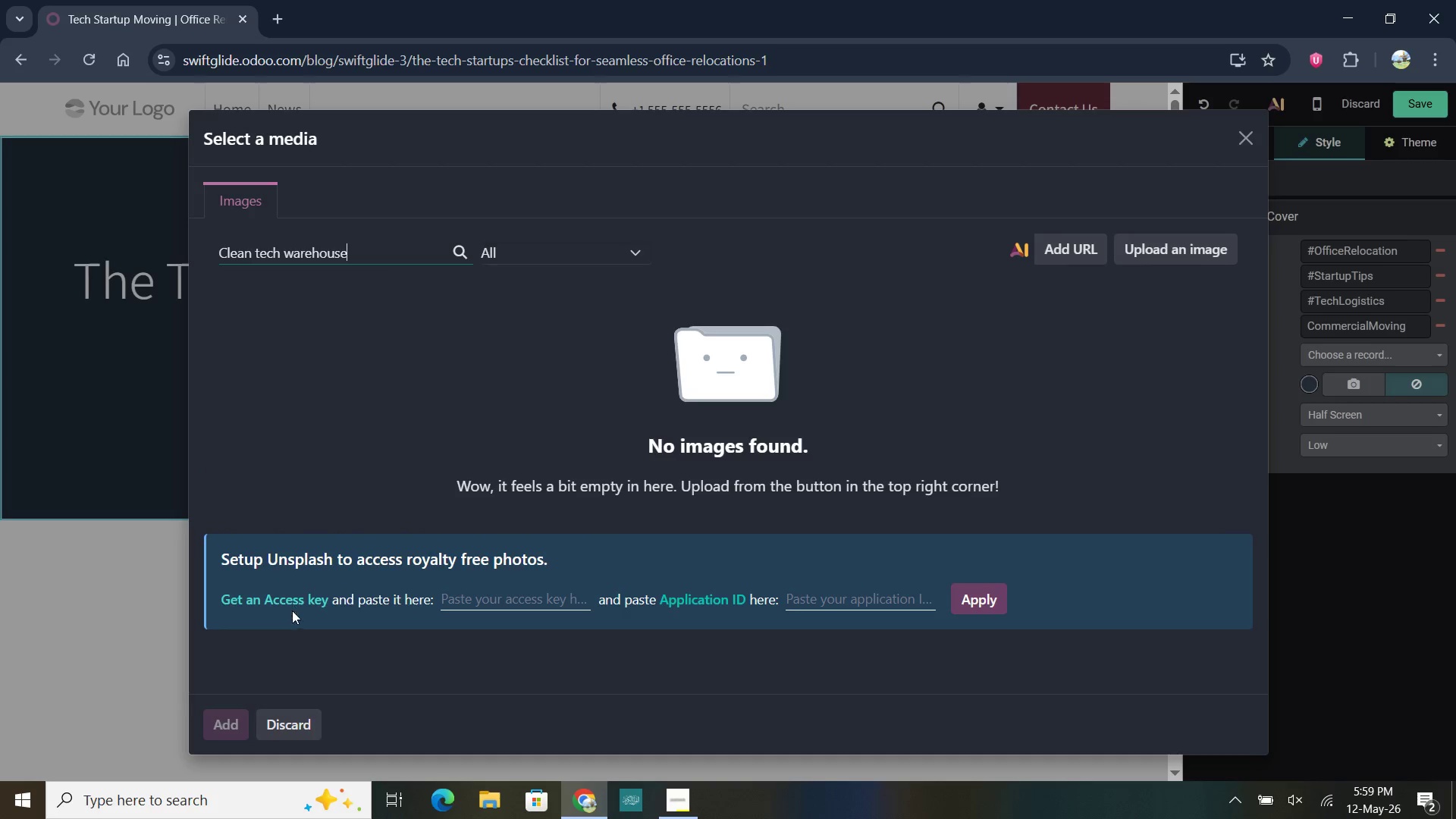 
right_click([294, 595])
 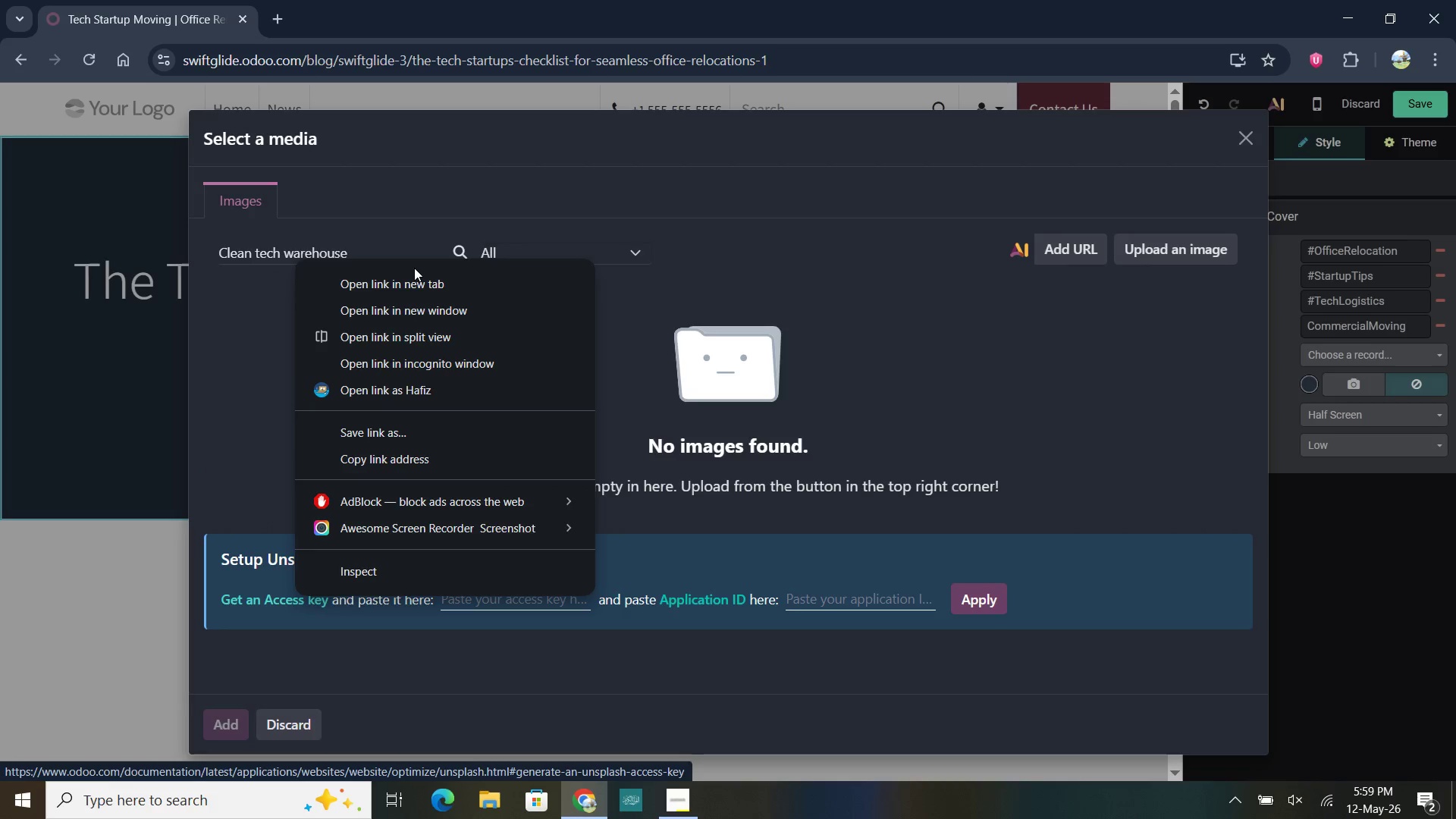 
left_click([405, 288])
 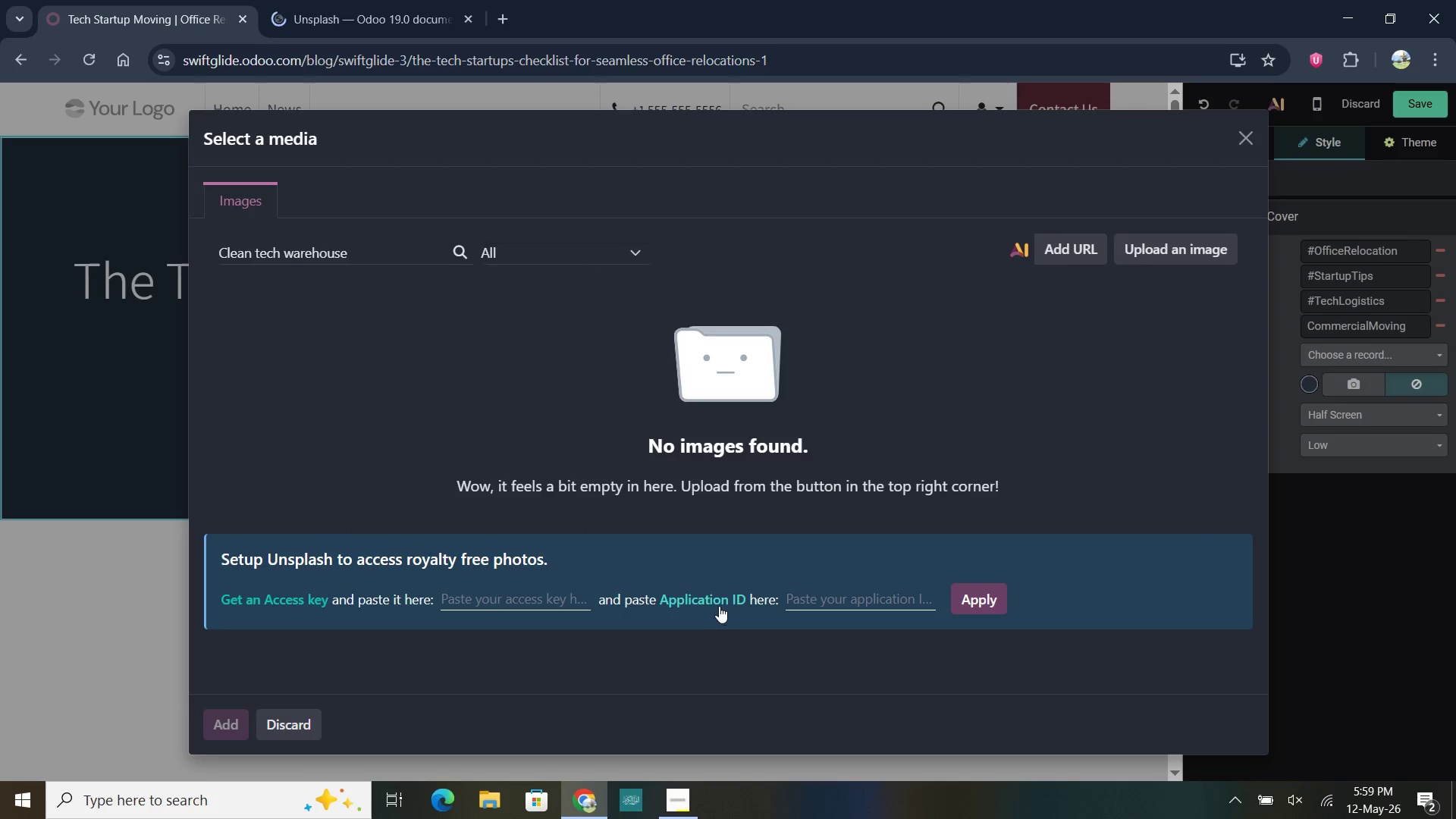 
right_click([717, 598])
 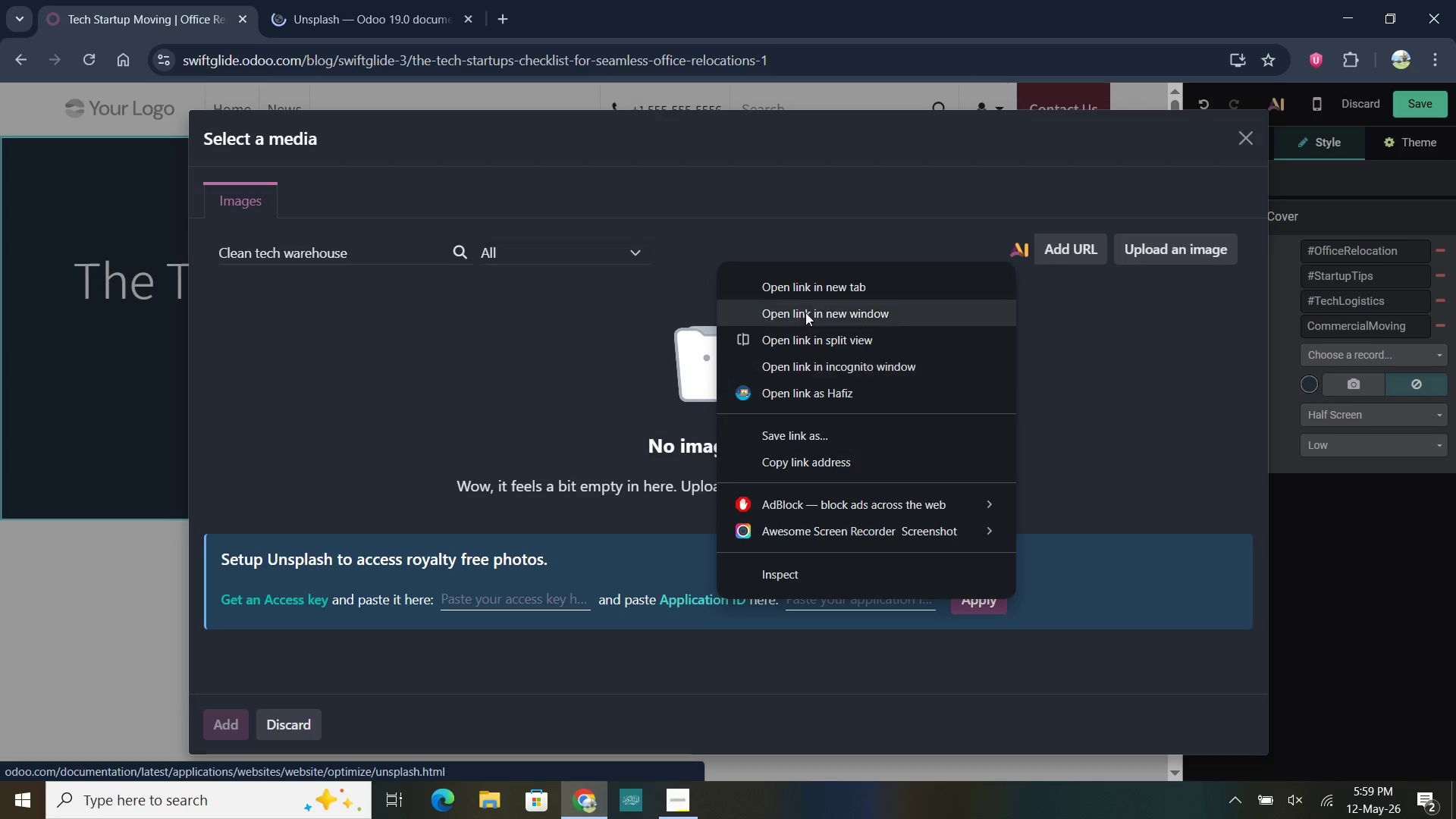 
left_click([812, 289])
 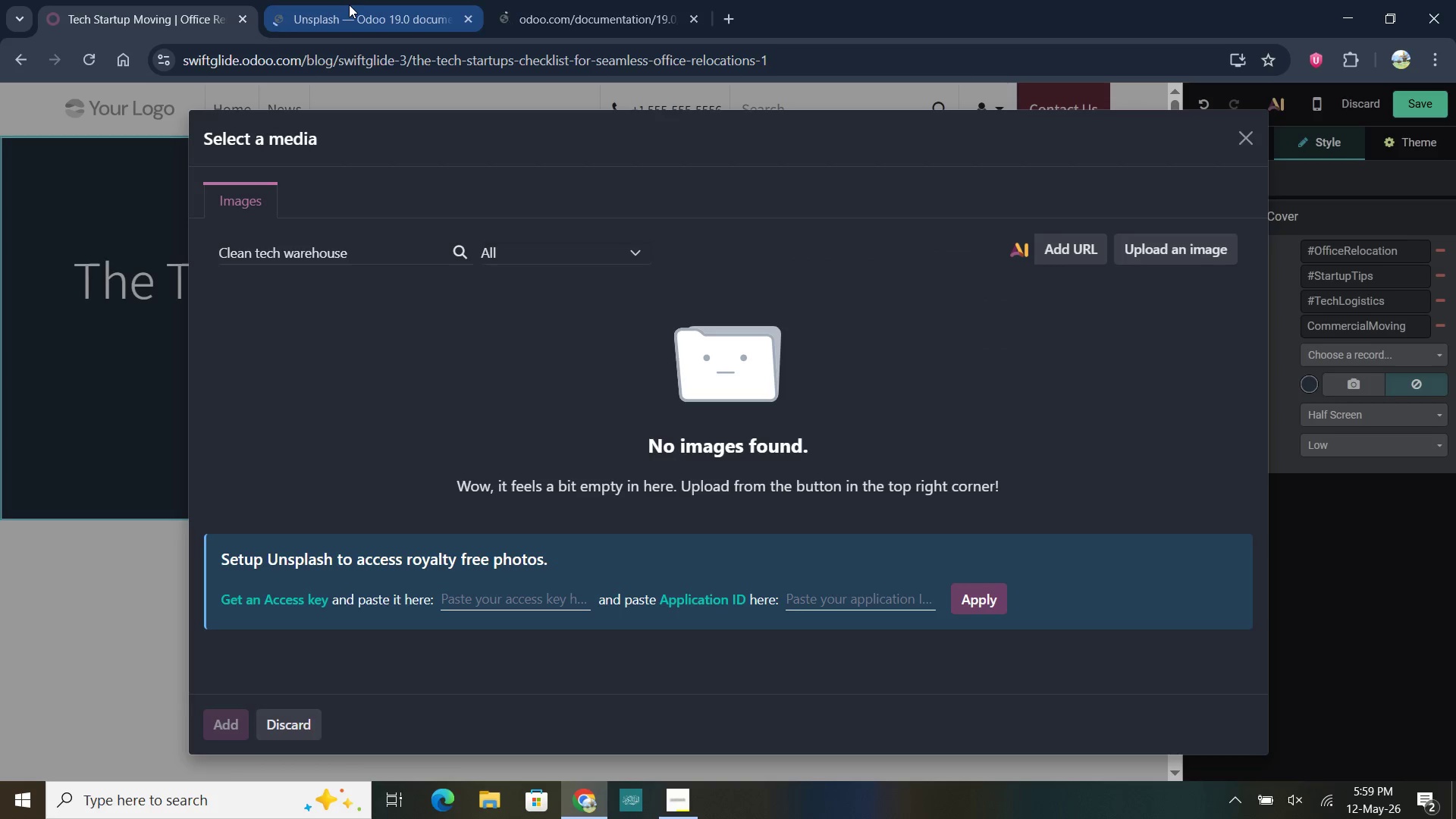 
left_click([349, 5])
 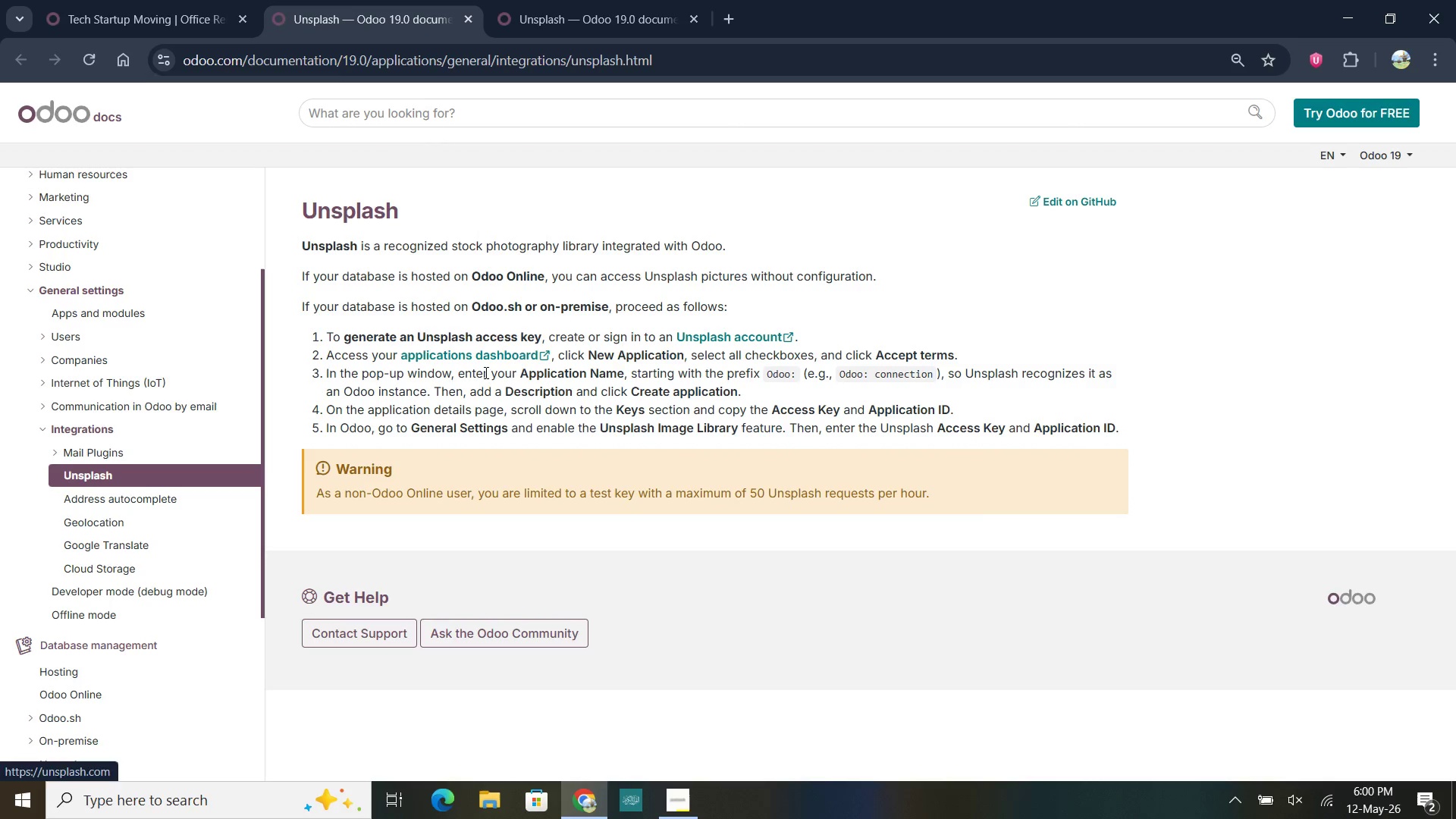 
wait(6.26)
 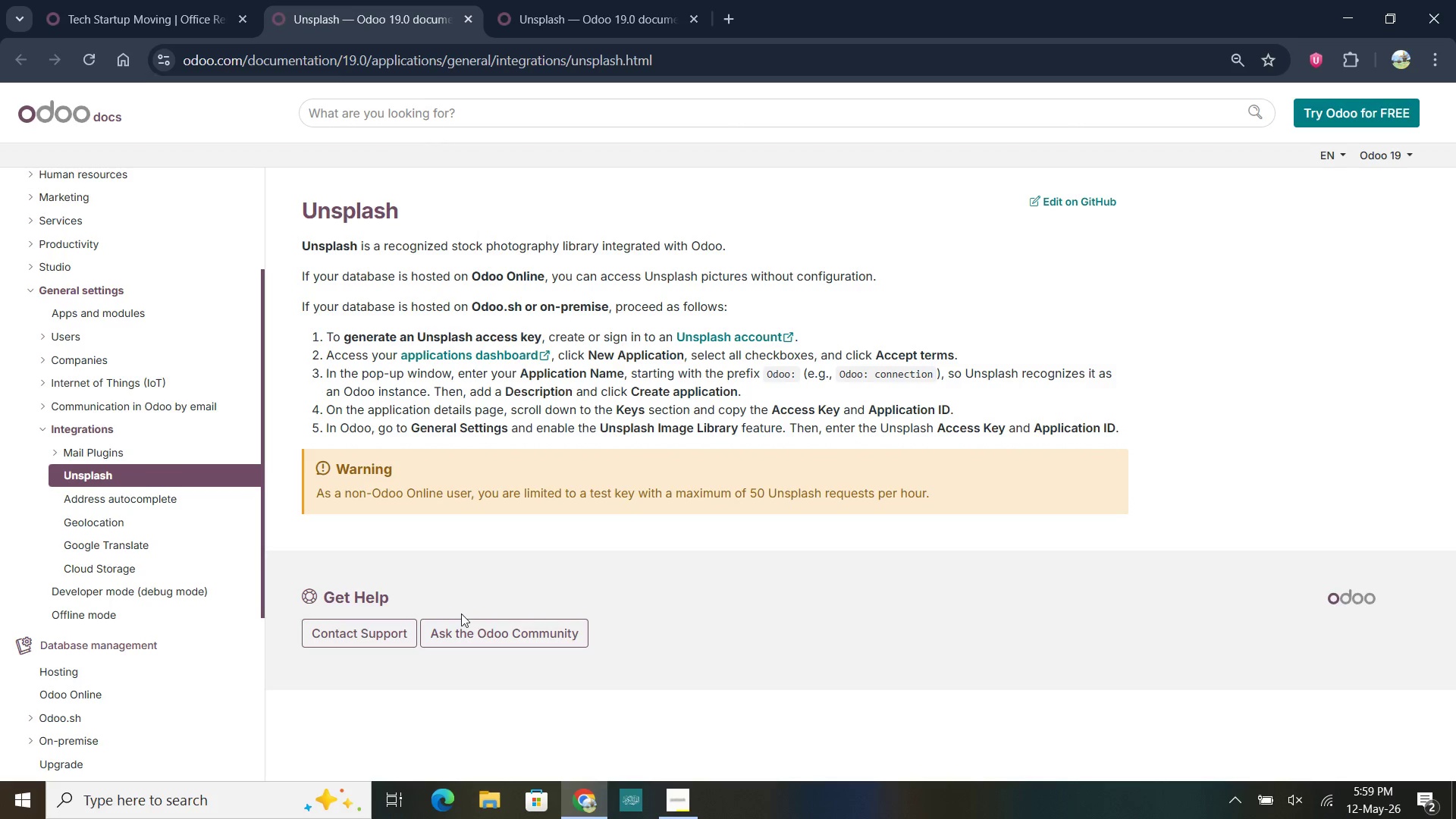 
mouse_move([711, 336])
 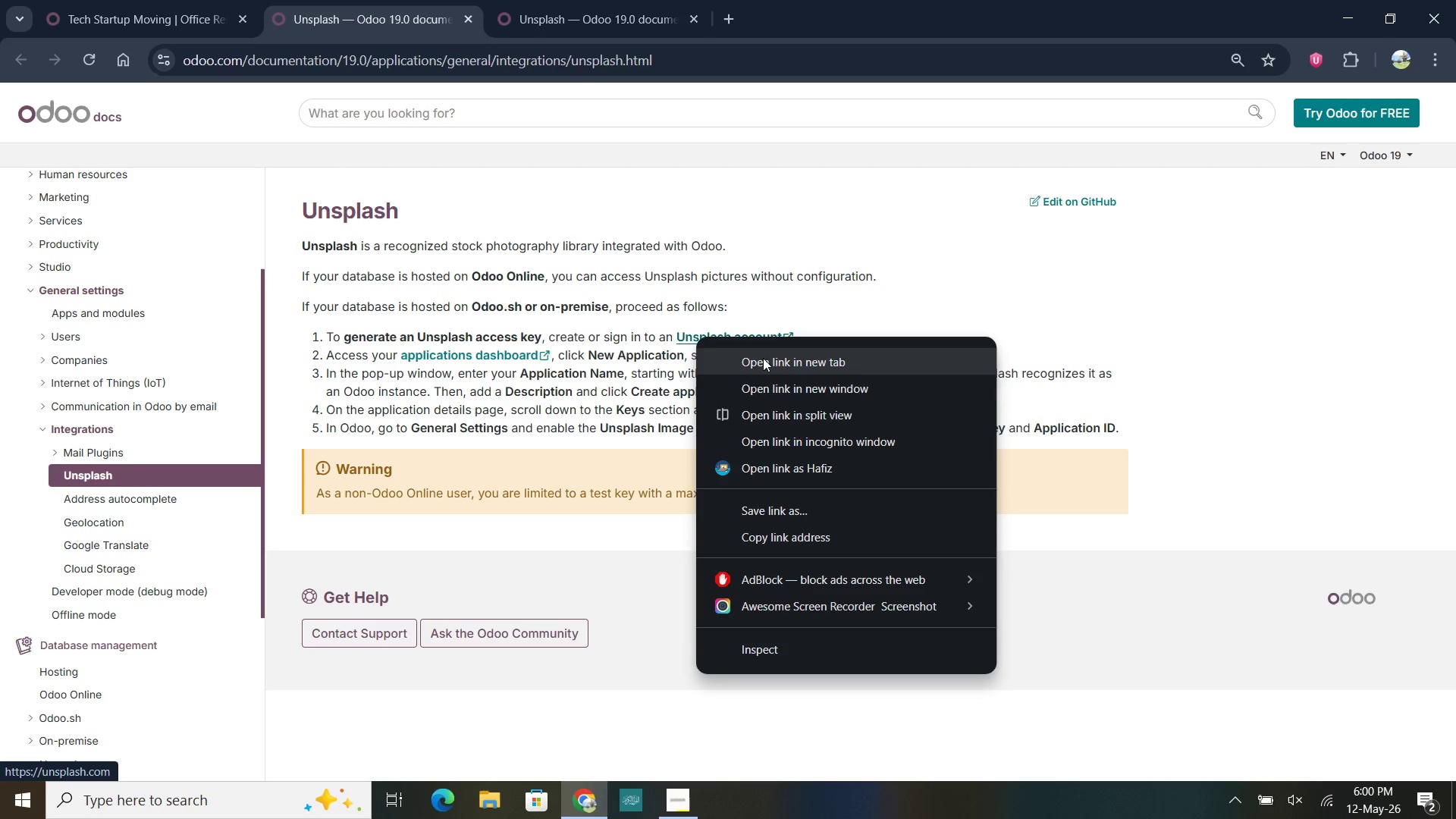 
left_click([763, 362])
 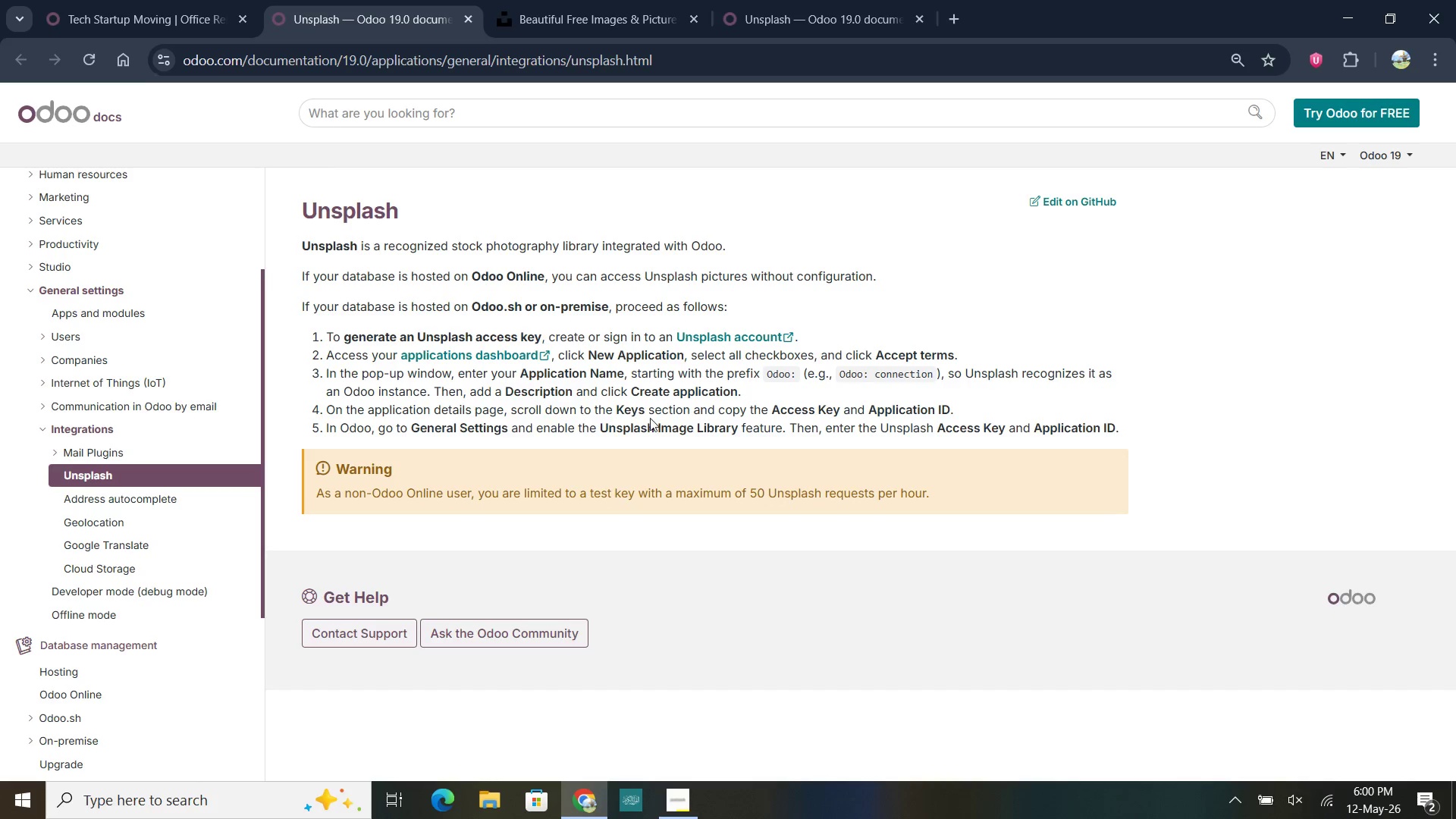 
wait(20.06)
 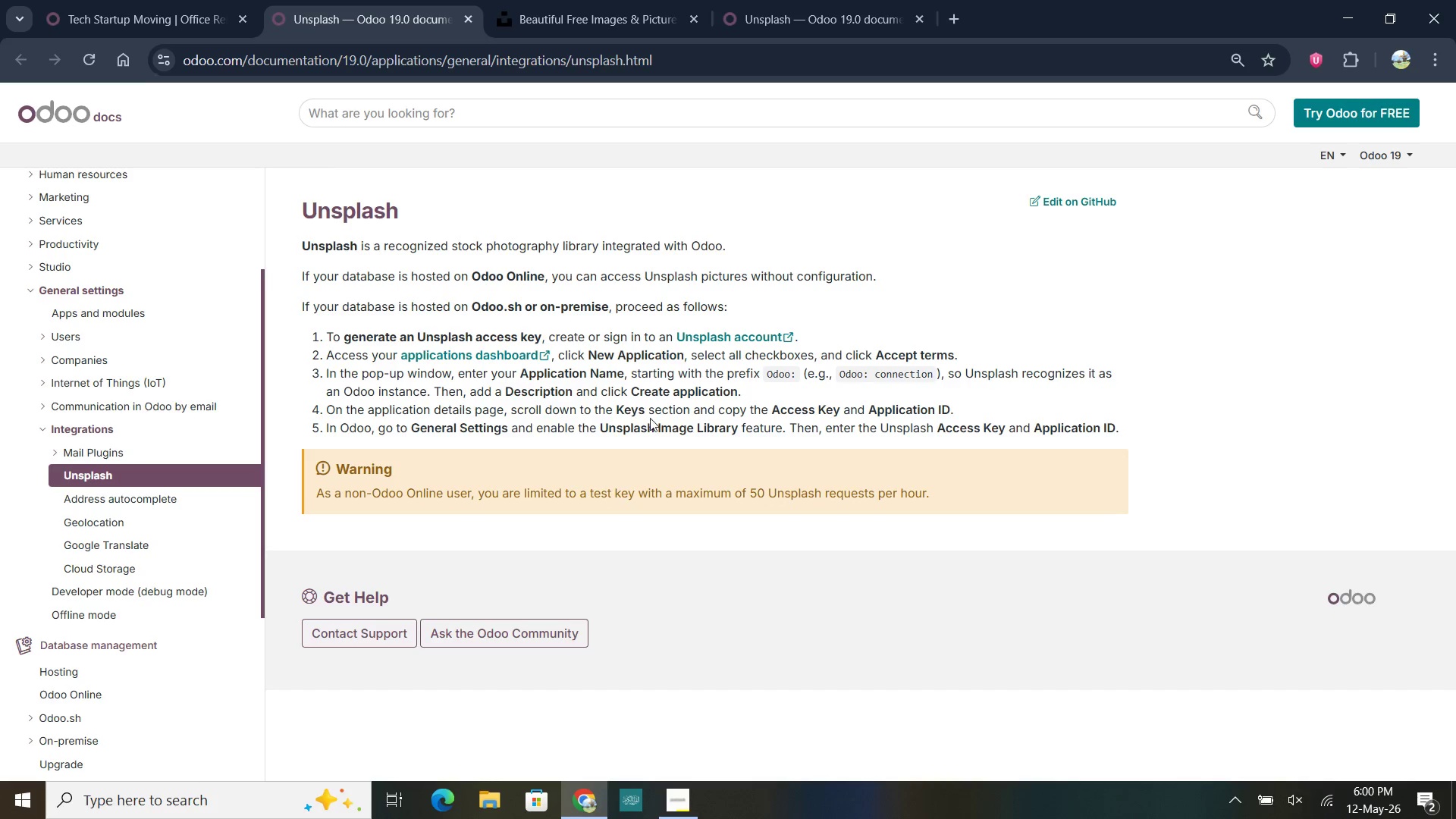 
left_click([601, 0])
 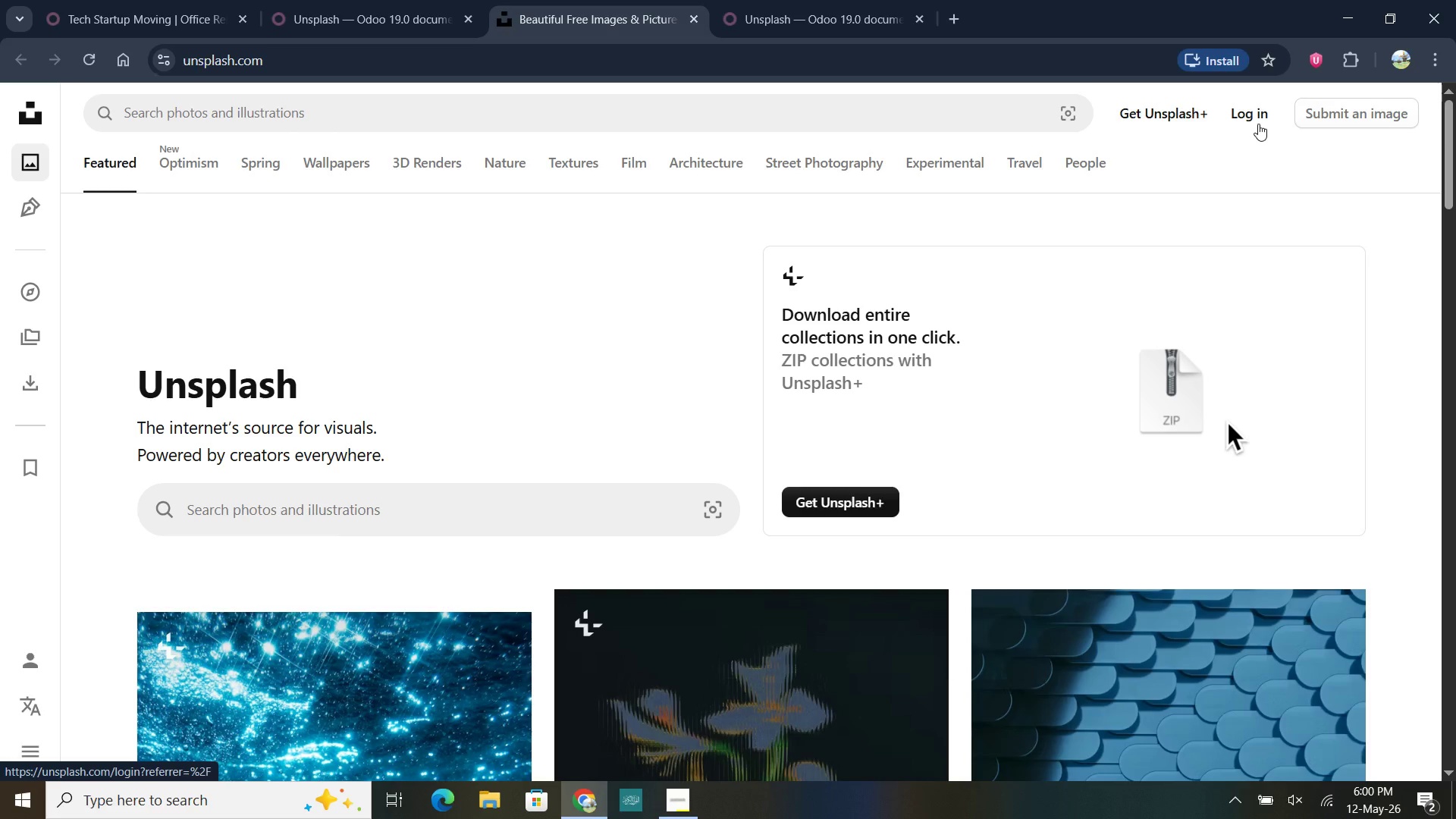 
left_click([1258, 124])
 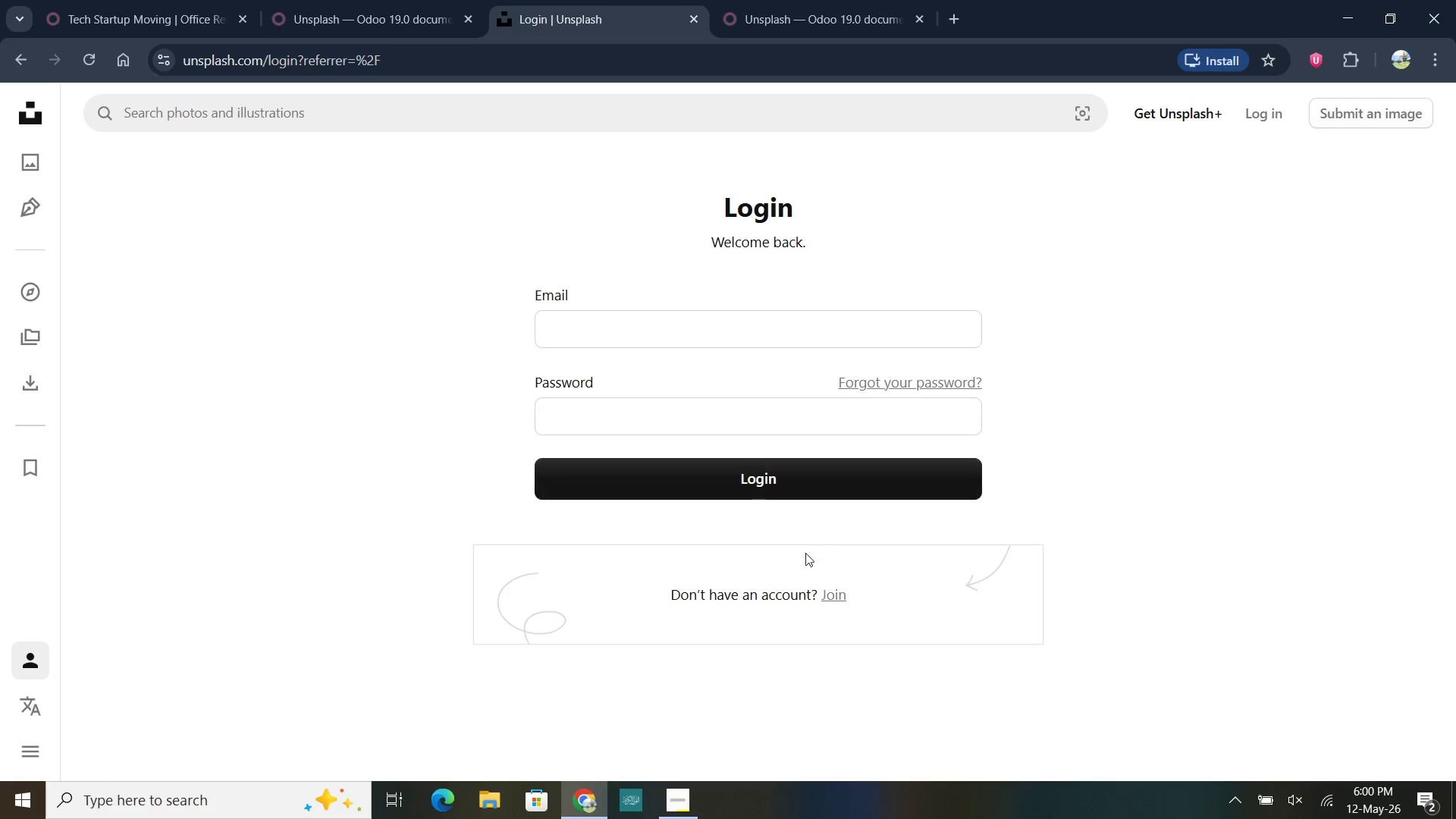 
left_click([830, 598])
 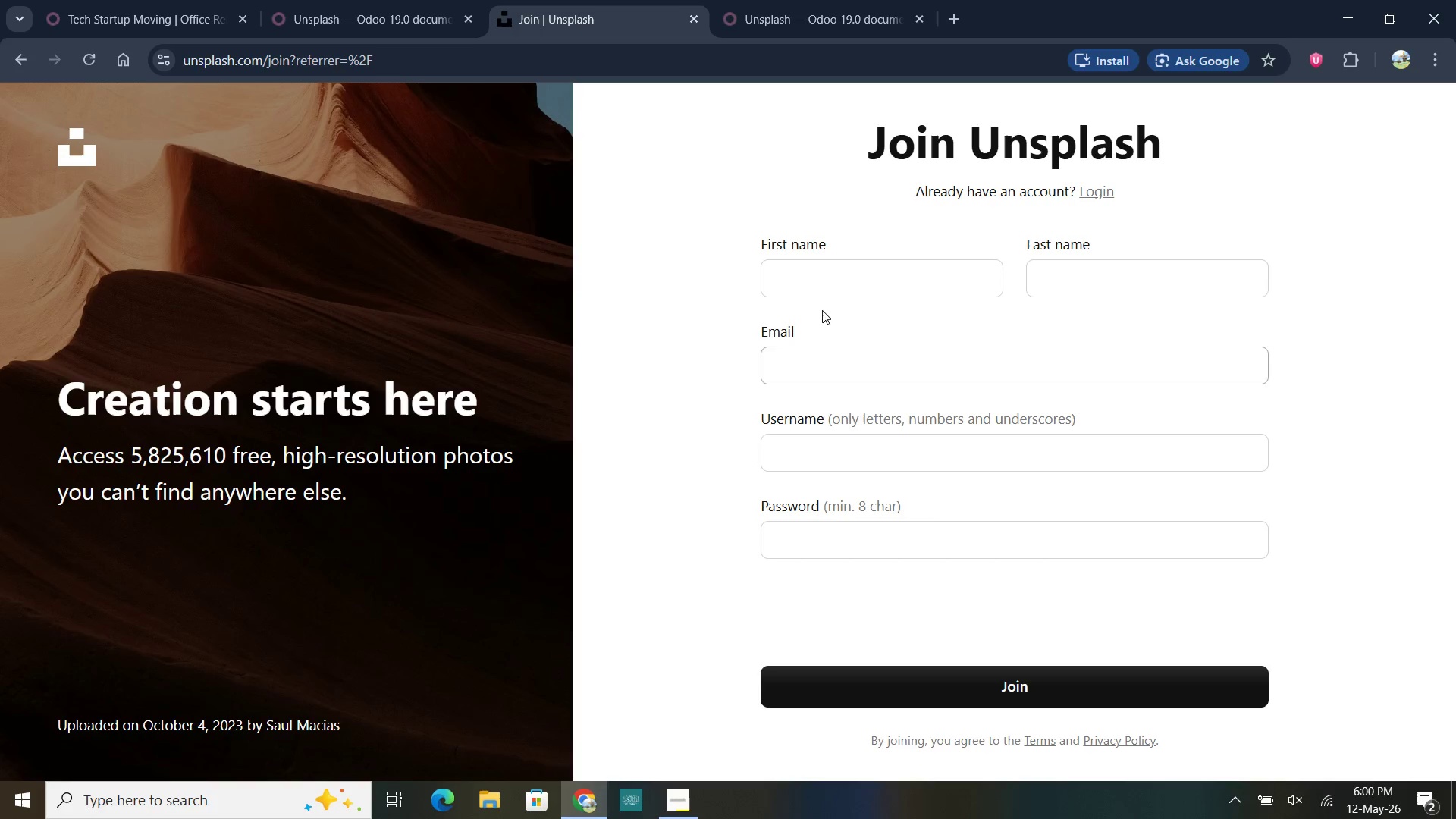 
left_click([833, 278])
 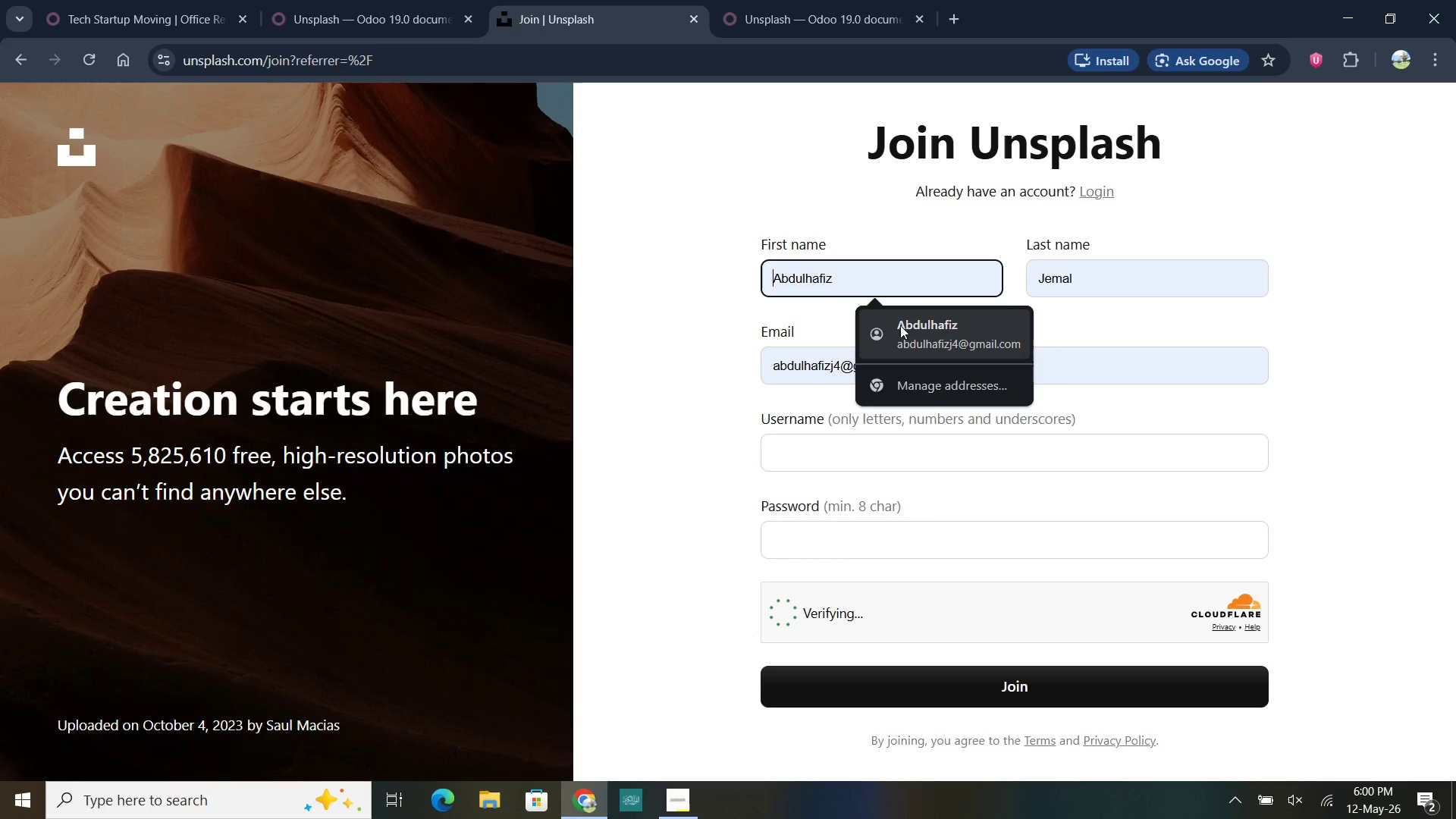 
left_click([903, 328])
 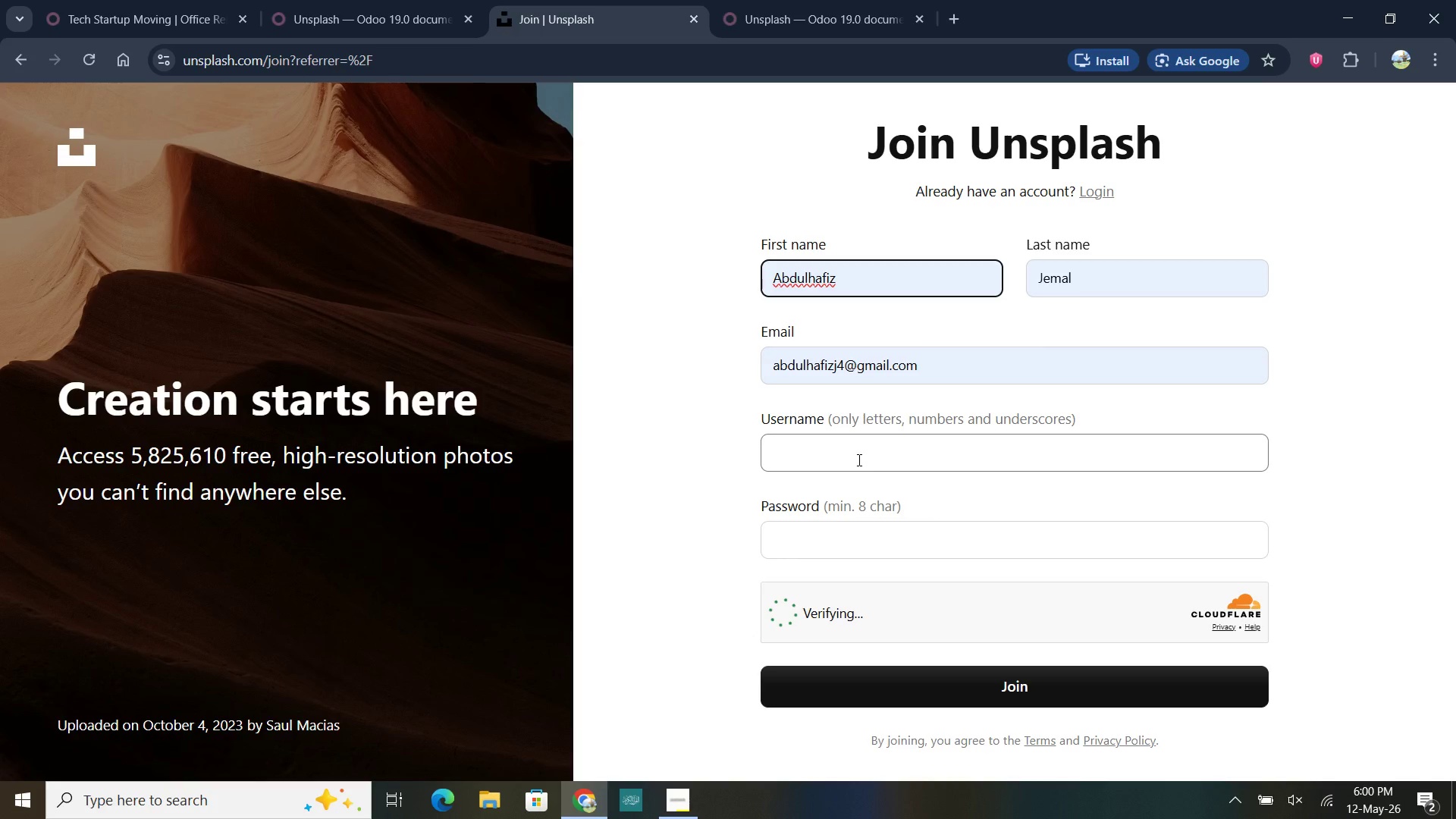 
left_click([858, 460])
 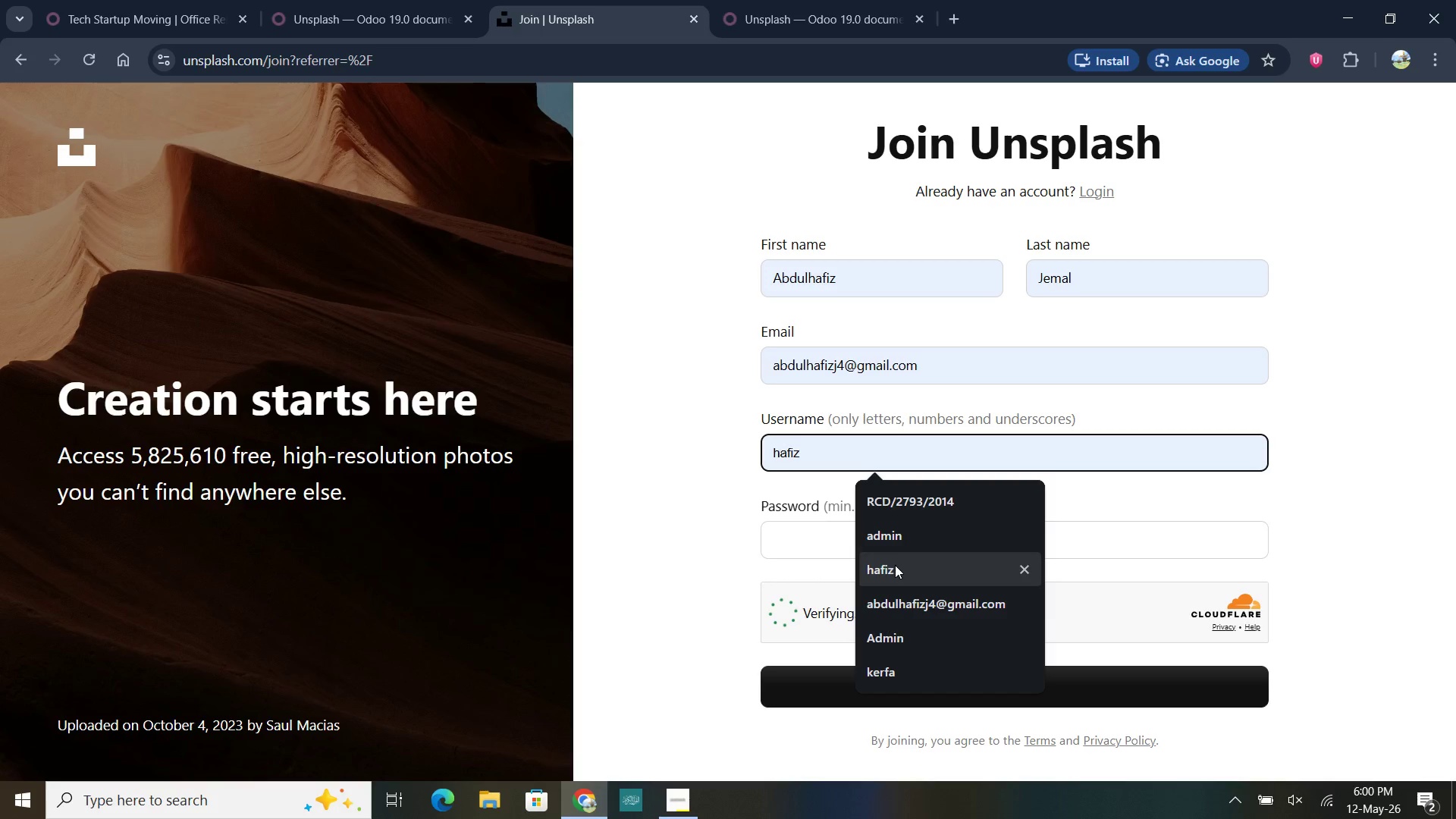 
left_click([895, 565])
 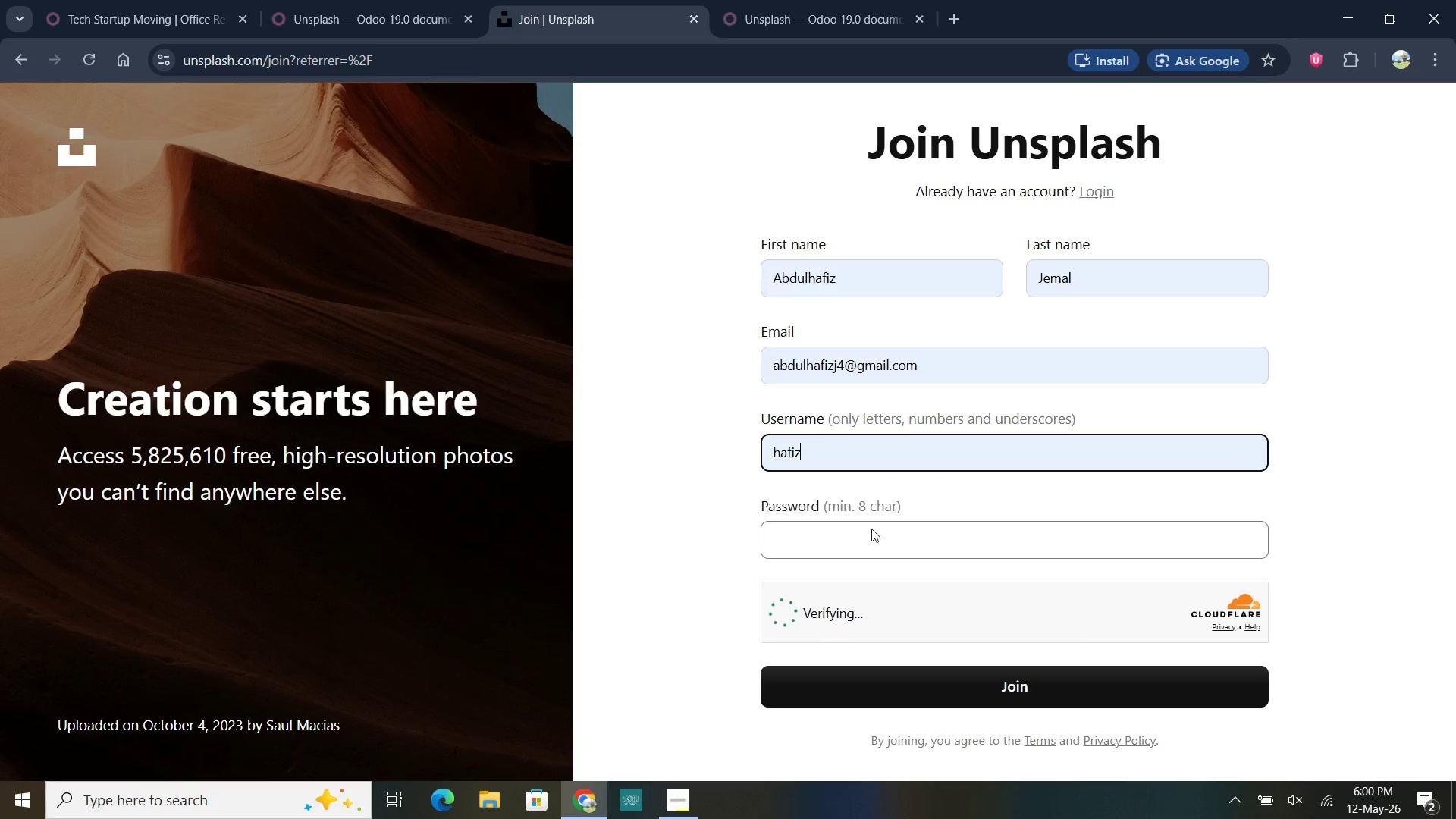 
left_click([871, 529])
 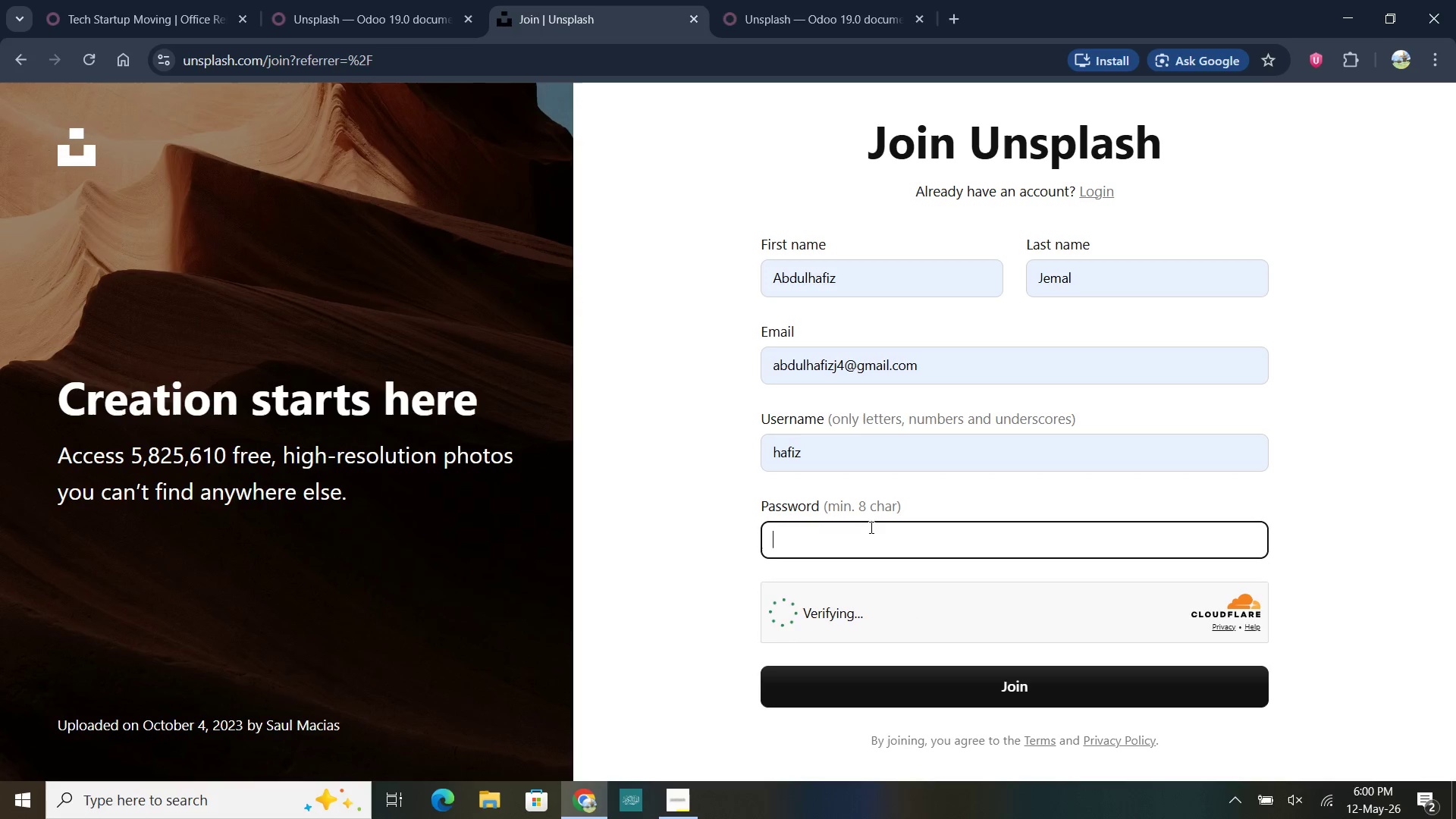 
type(32)
key(Backspace)
key(Backspace)
type(Iloveallah@3201)
 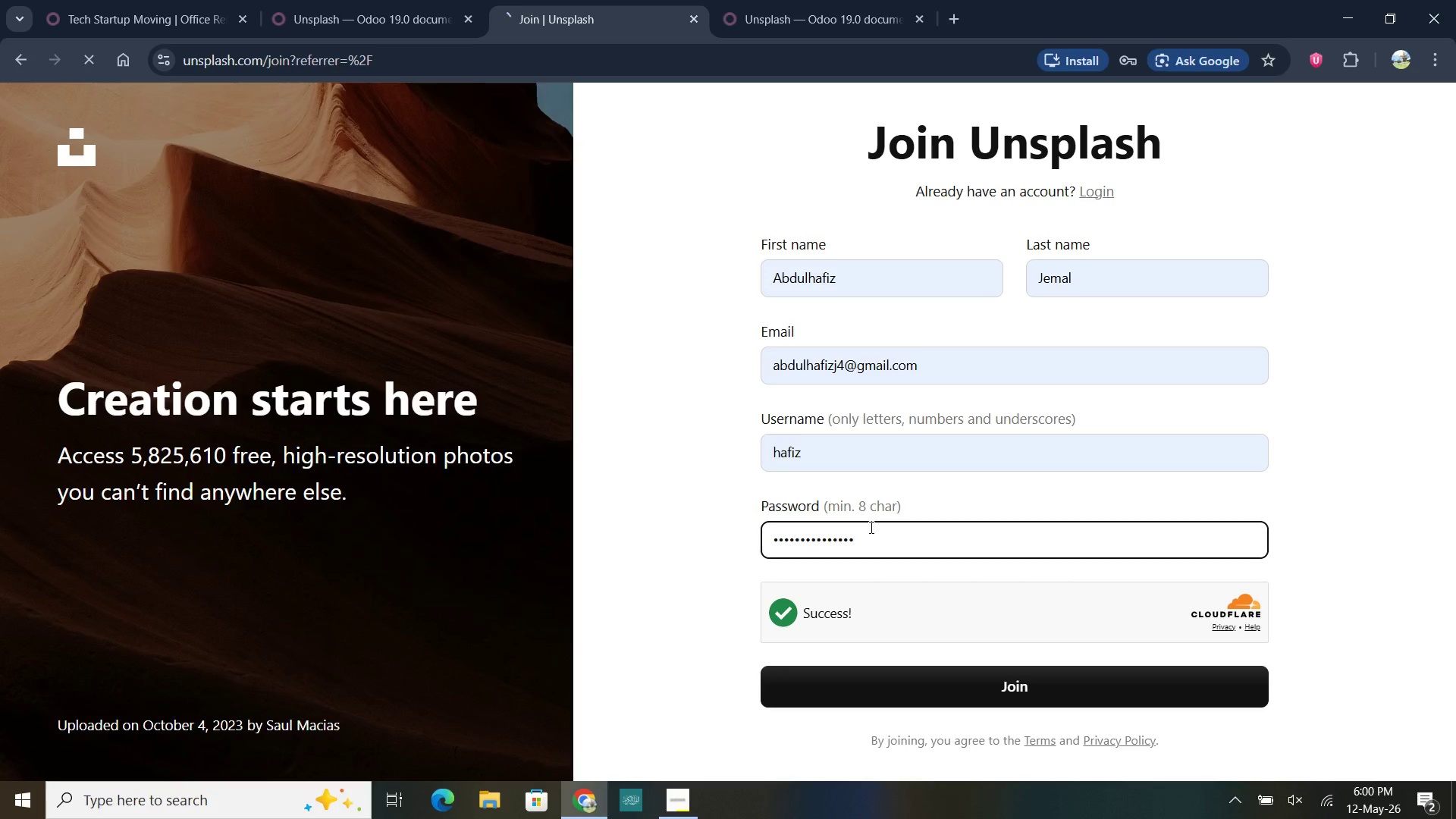 
 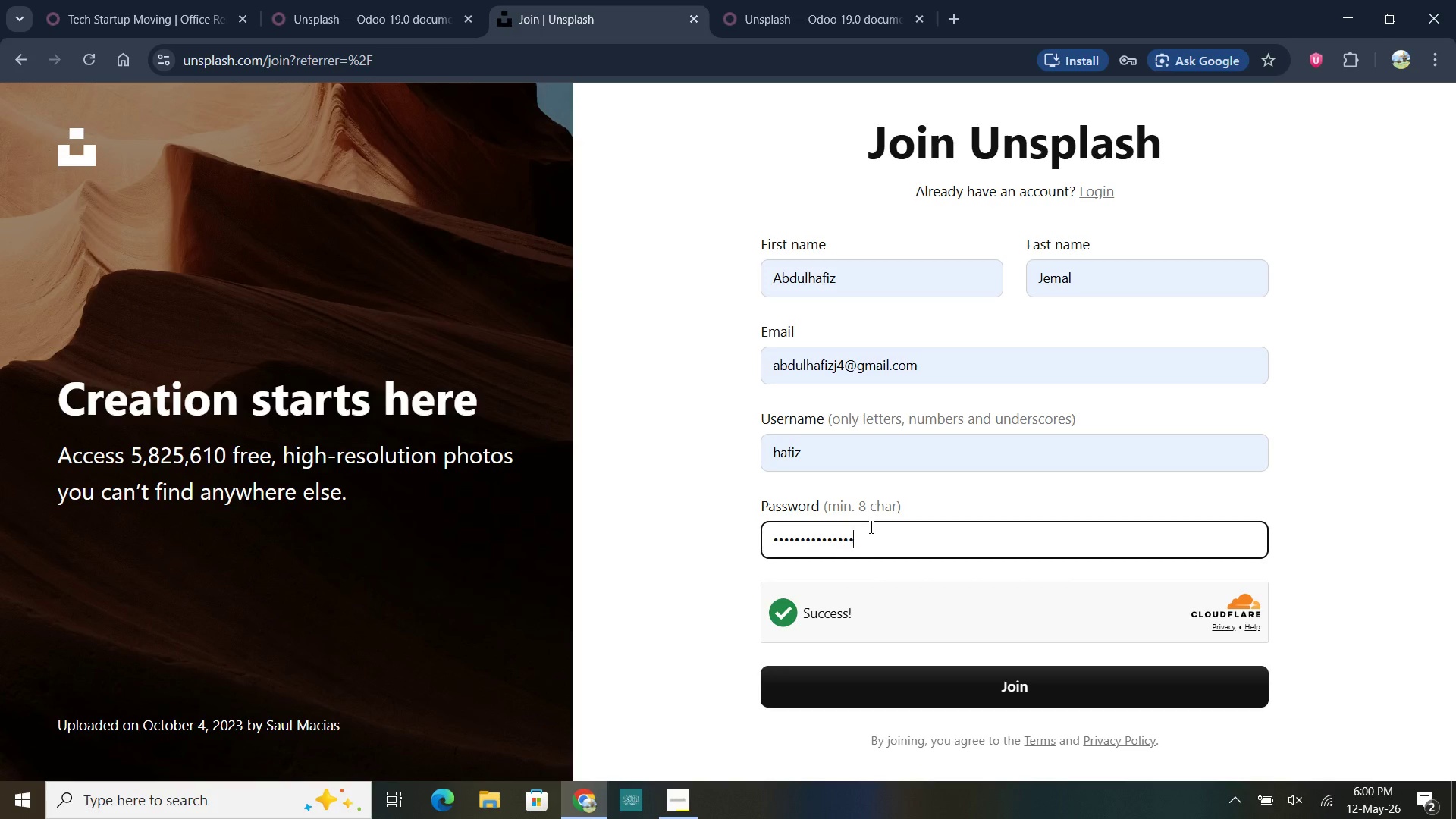 
key(Enter)
 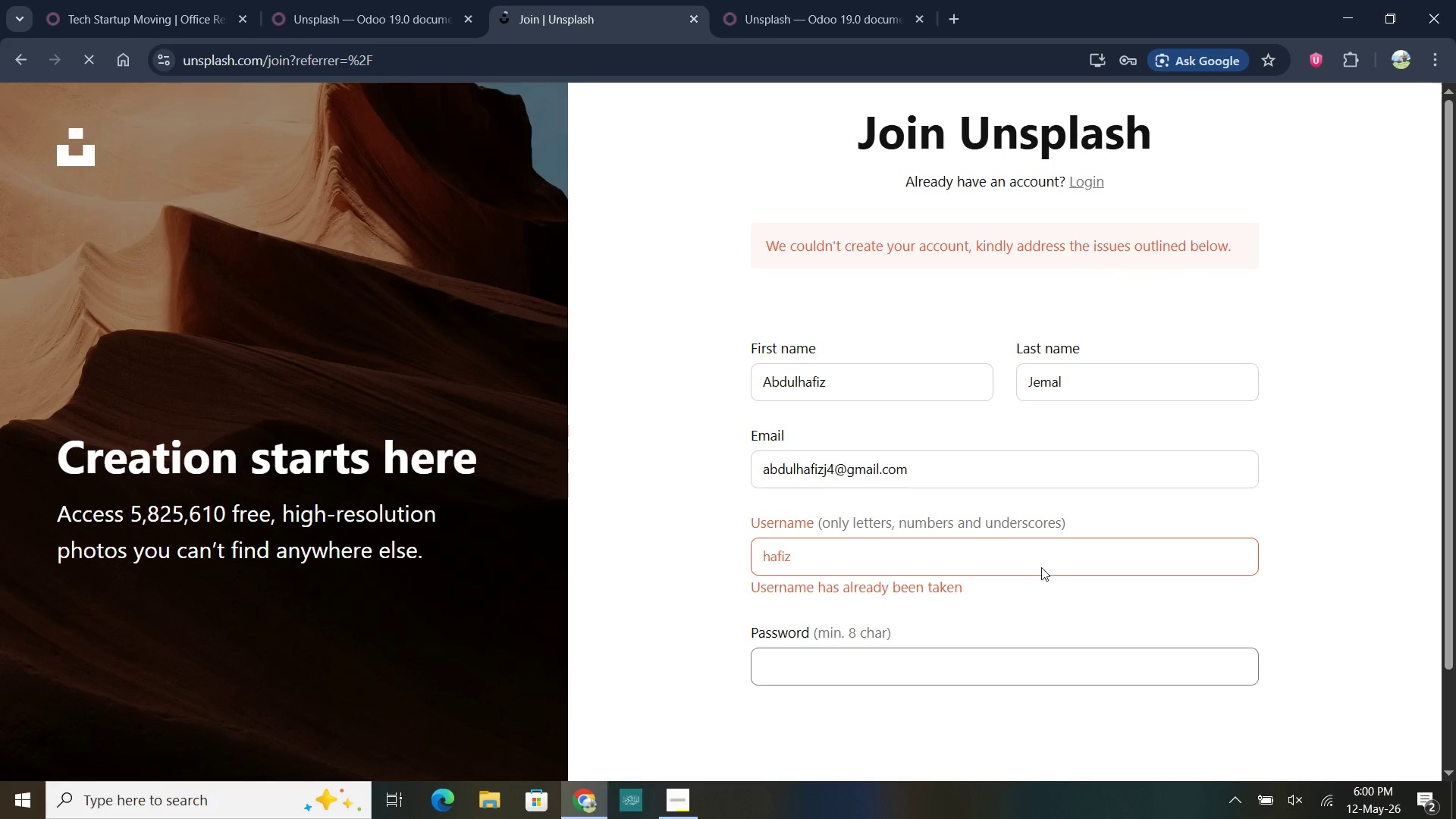 
left_click([958, 559])
 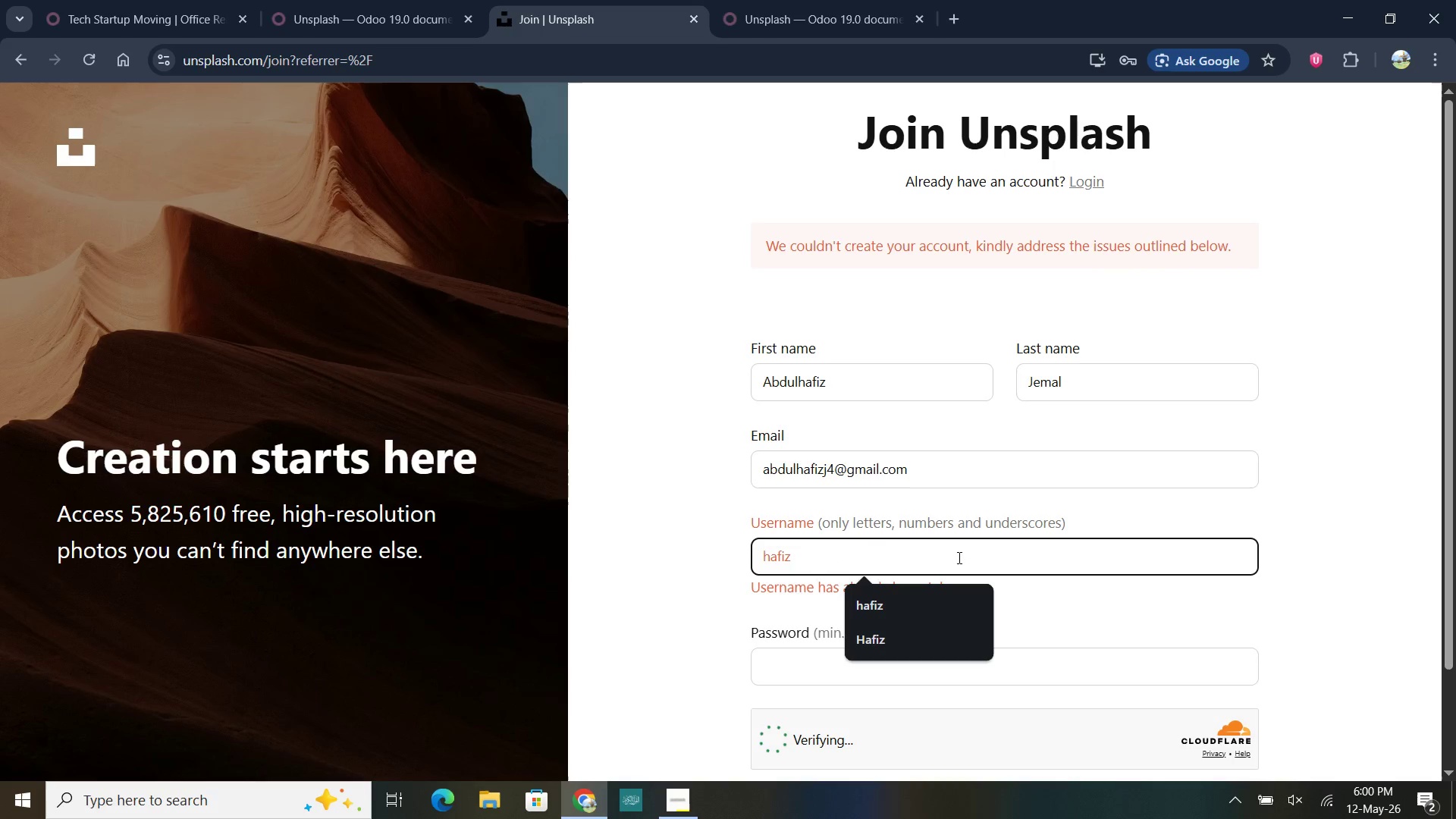 
type(j3)
key(Backspace)
key(Backspace)
type(_j3)
 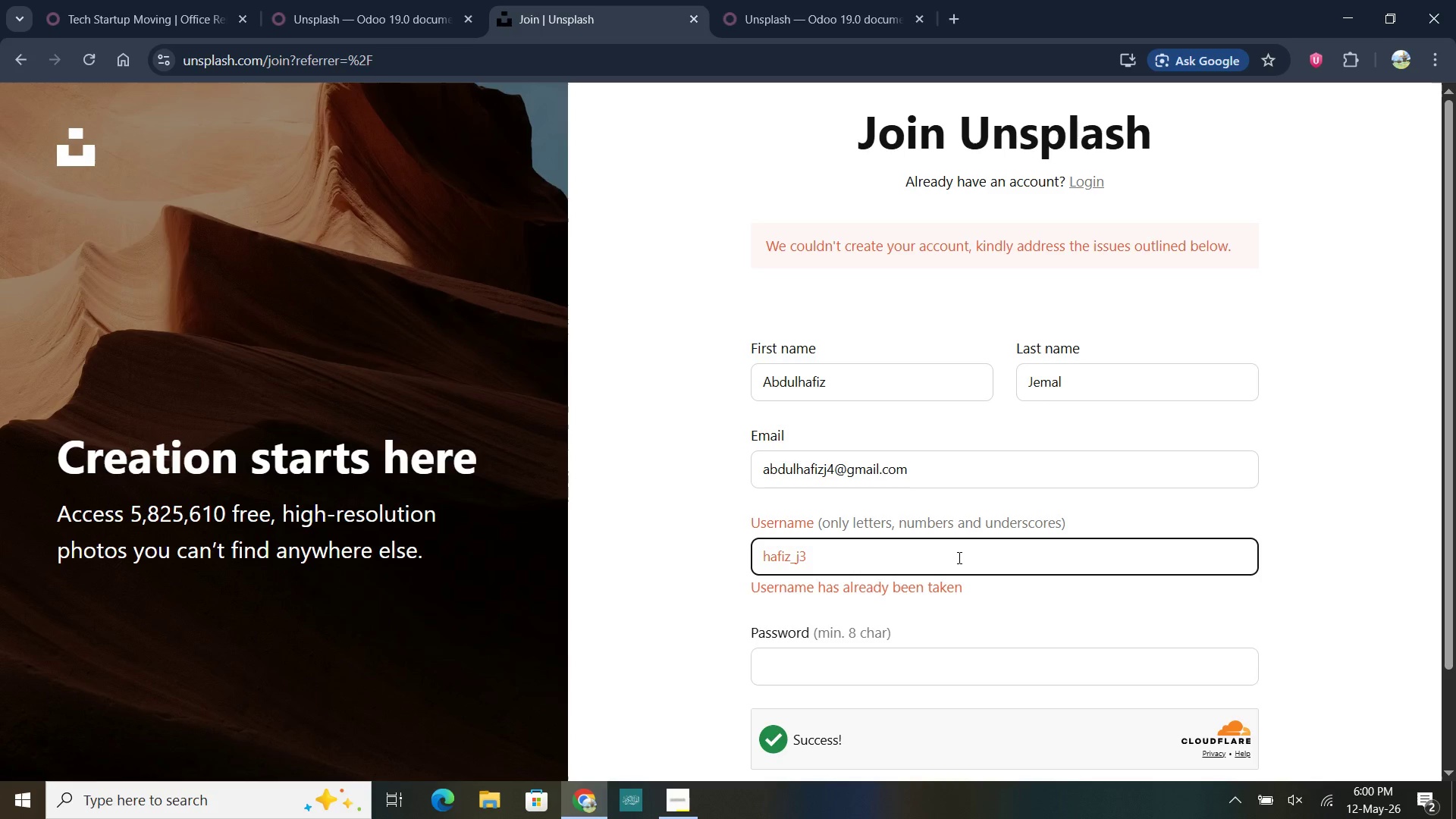 
type(Iloveallah#3)
key(Backspace)
key(Backspace)
type(Iloveallah@32)
 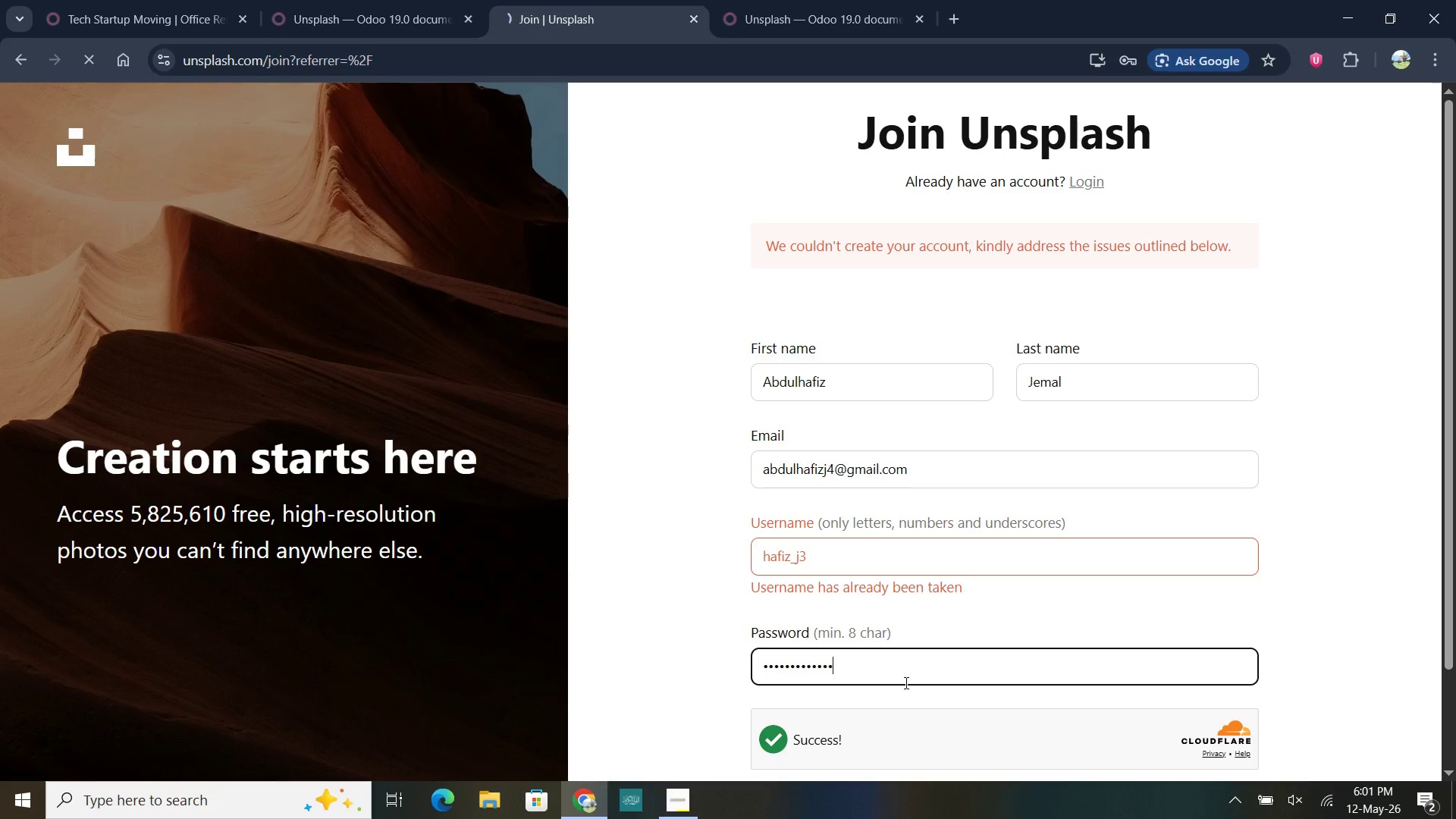 
 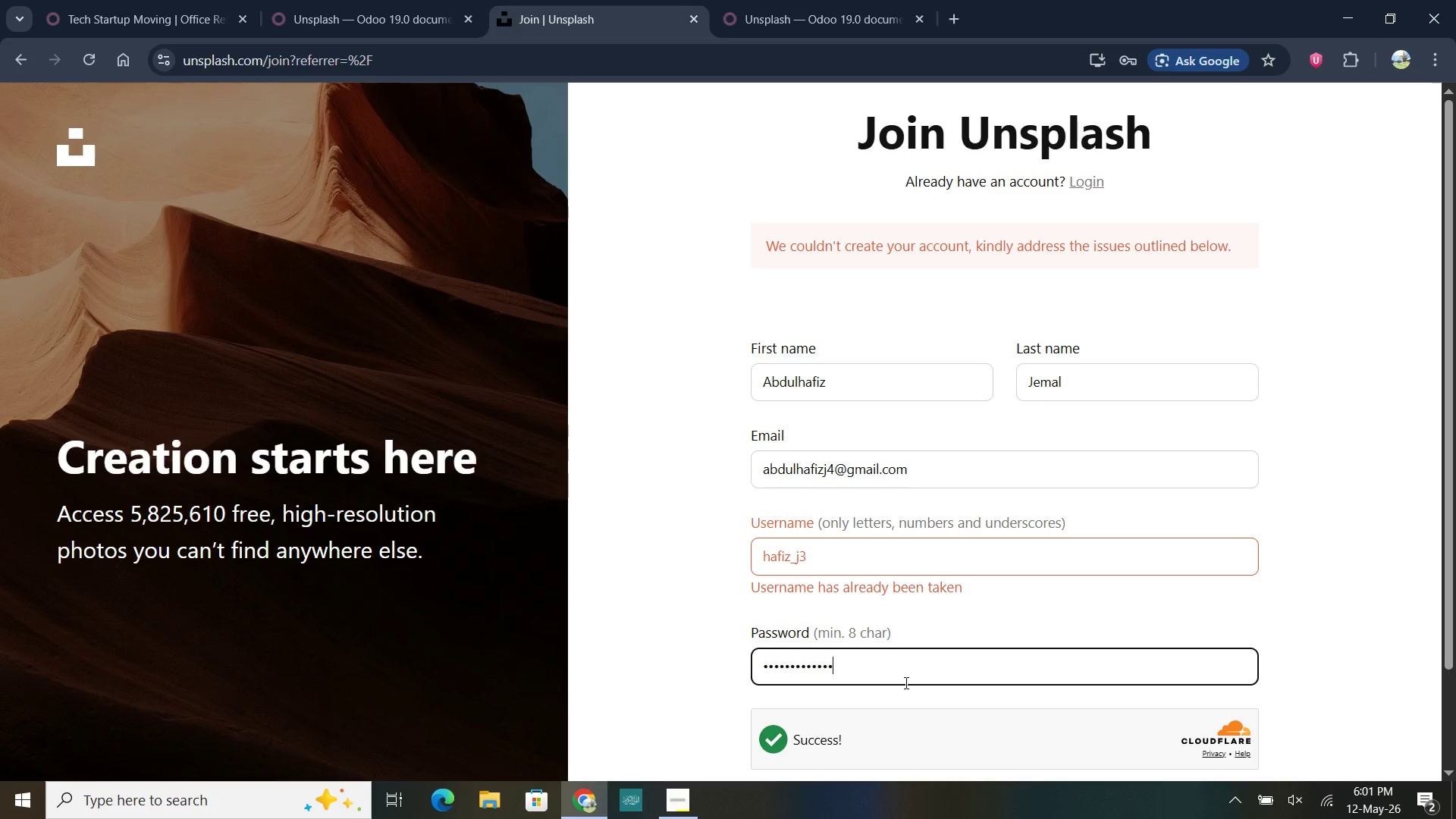 
key(Enter)
 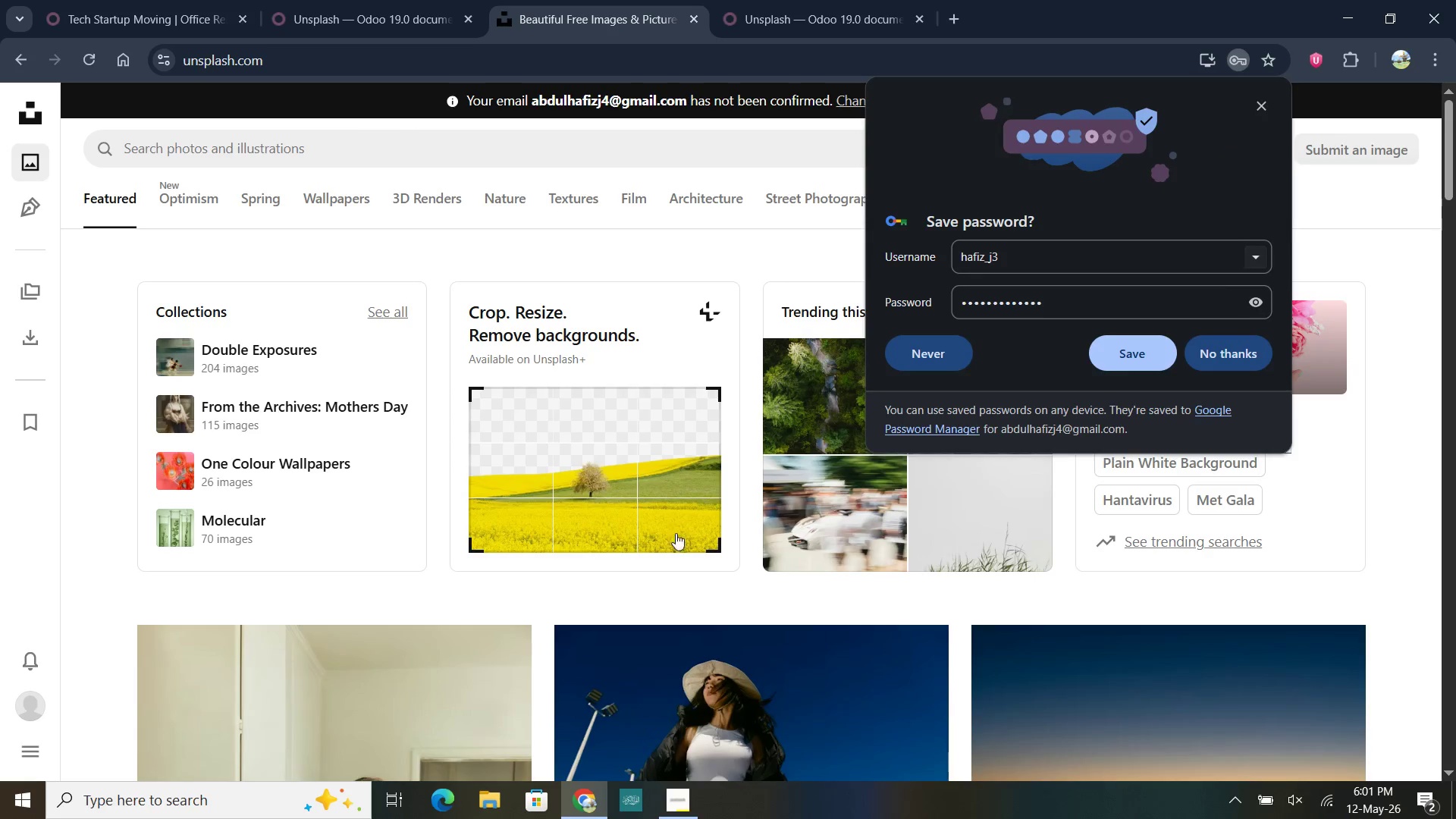 
wait(5.14)
 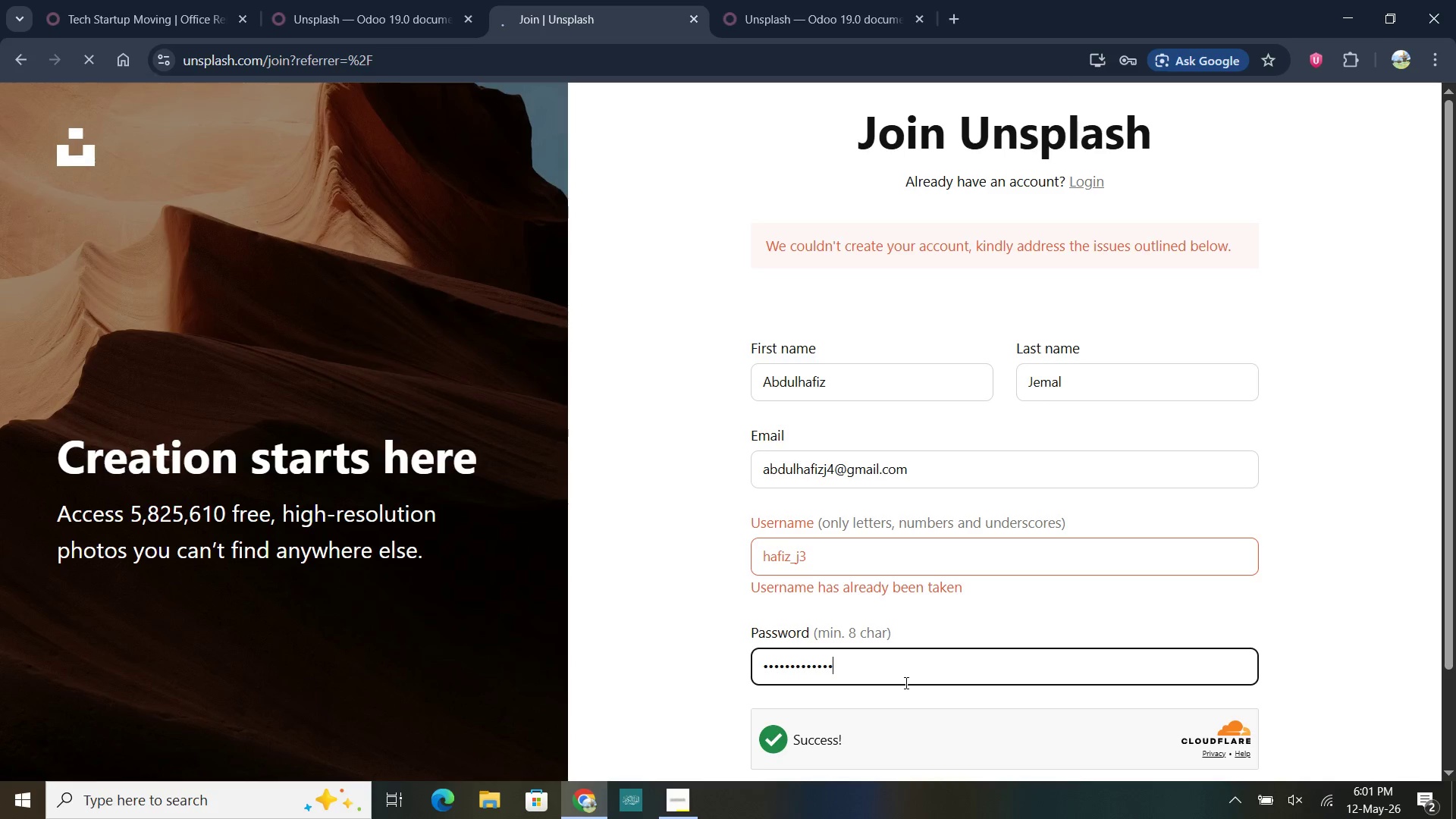 
left_click([1155, 356])
 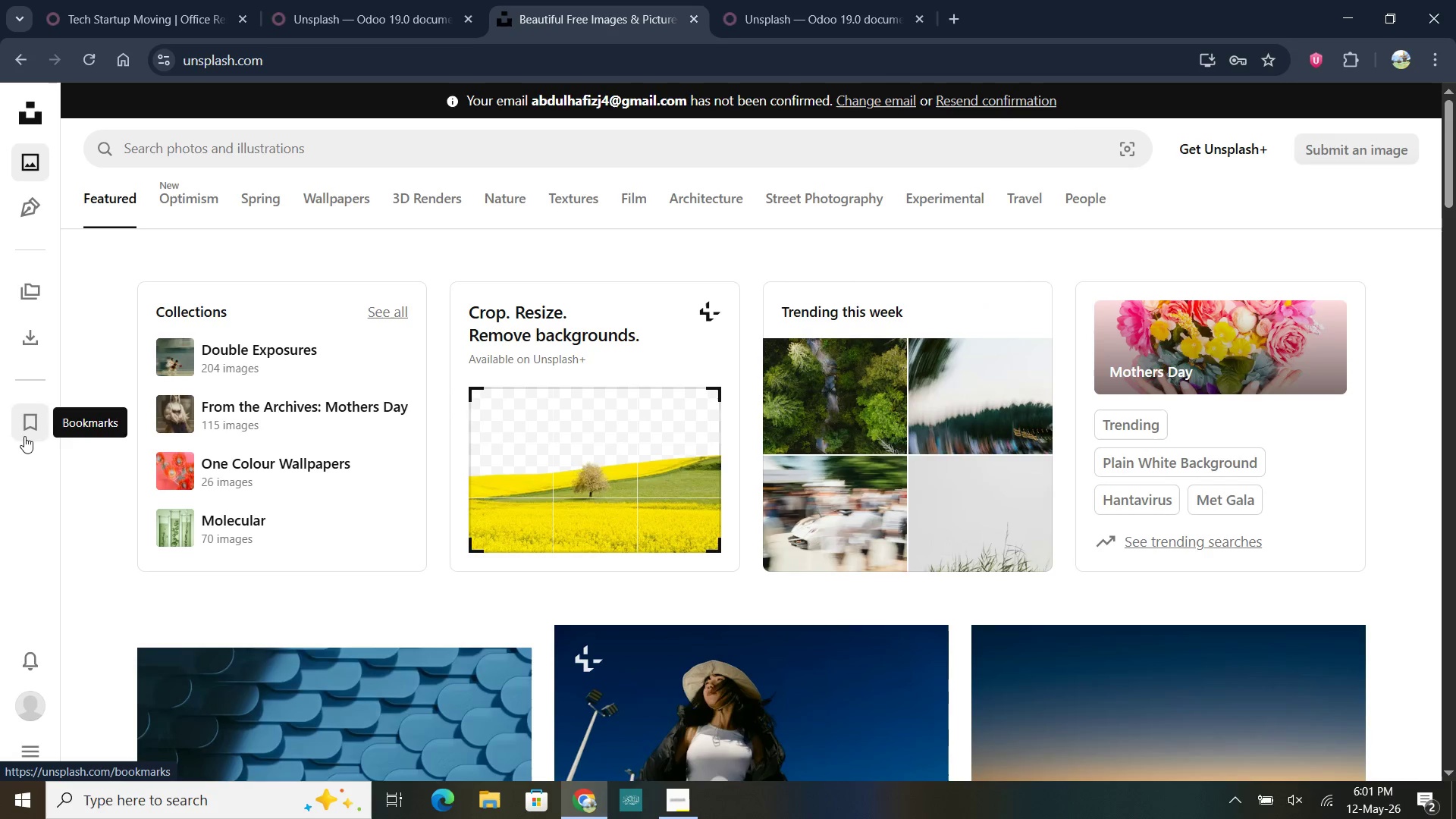 
left_click([28, 758])
 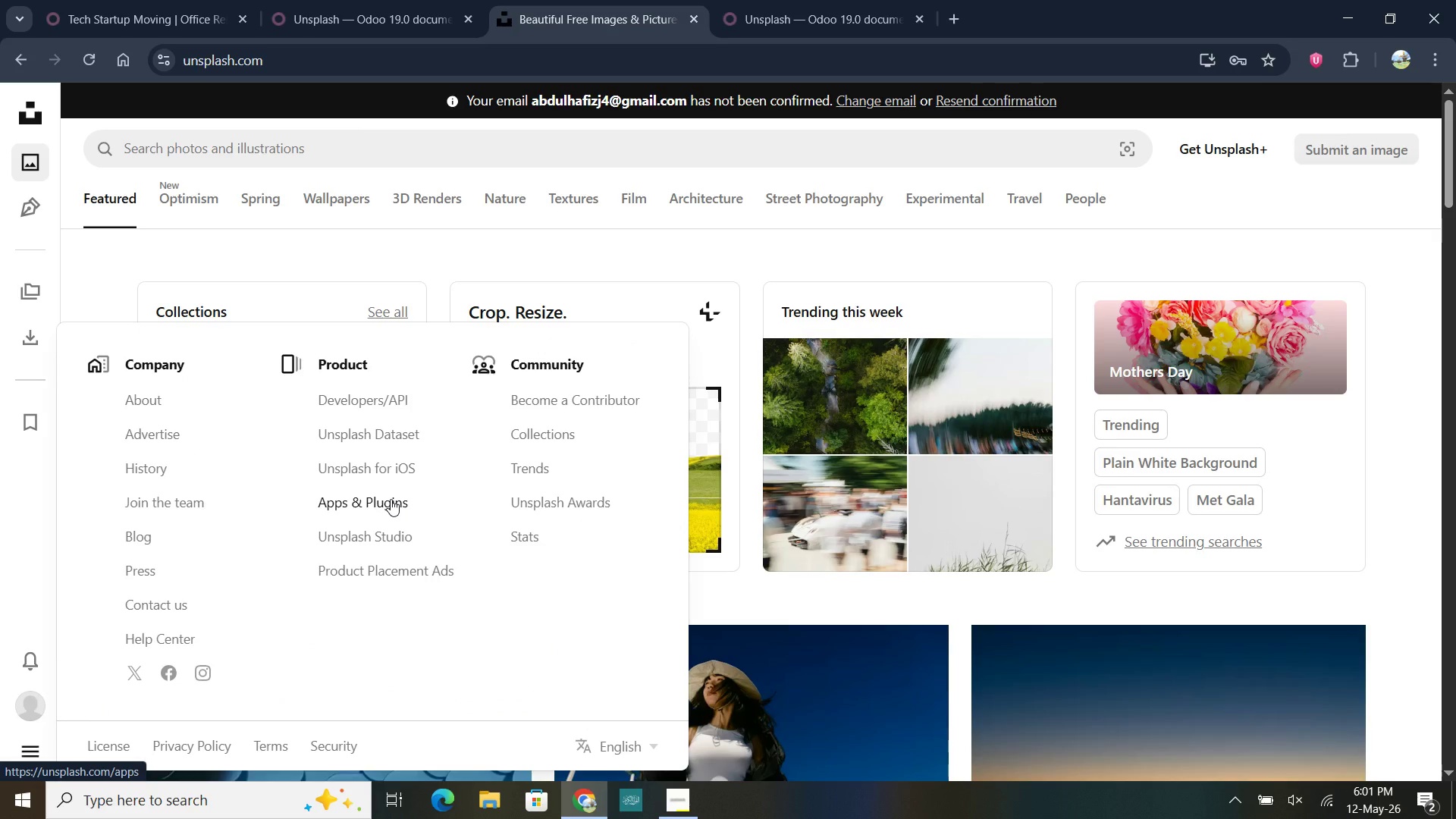 
wait(15.75)
 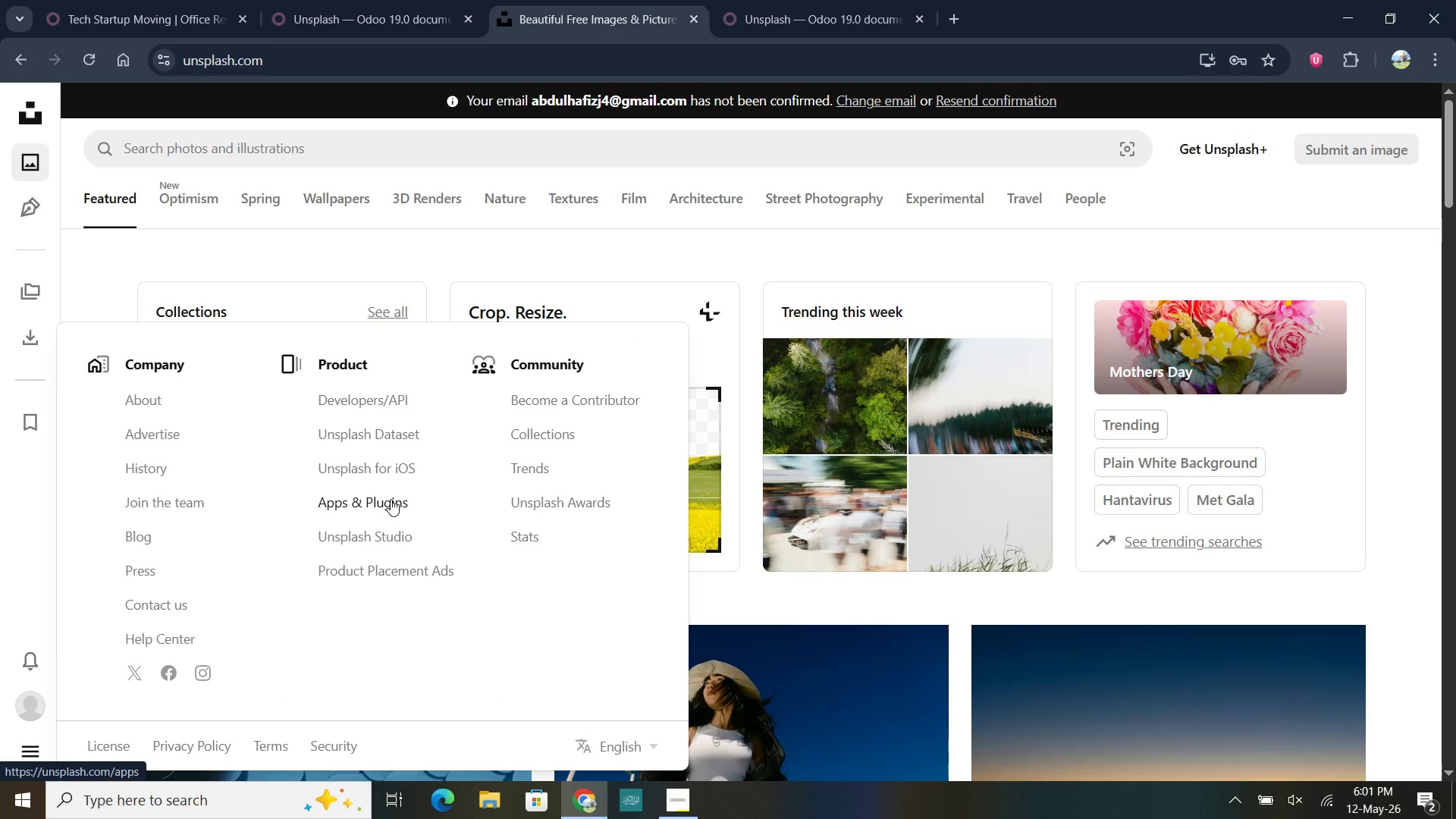 
left_click_drag(start_coordinate=[491, 356], to_coordinate=[485, 360])
 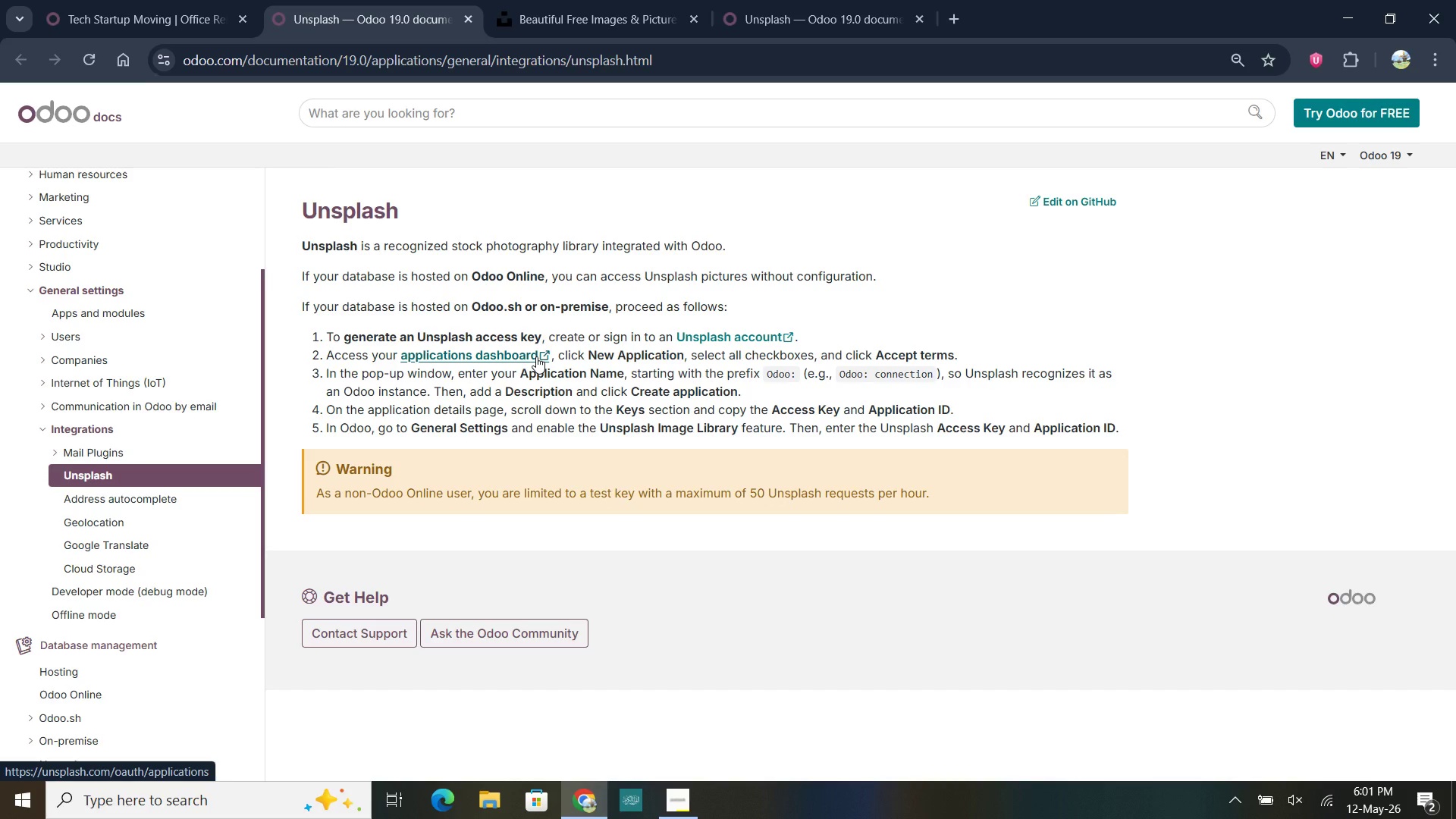 
right_click([536, 356])
 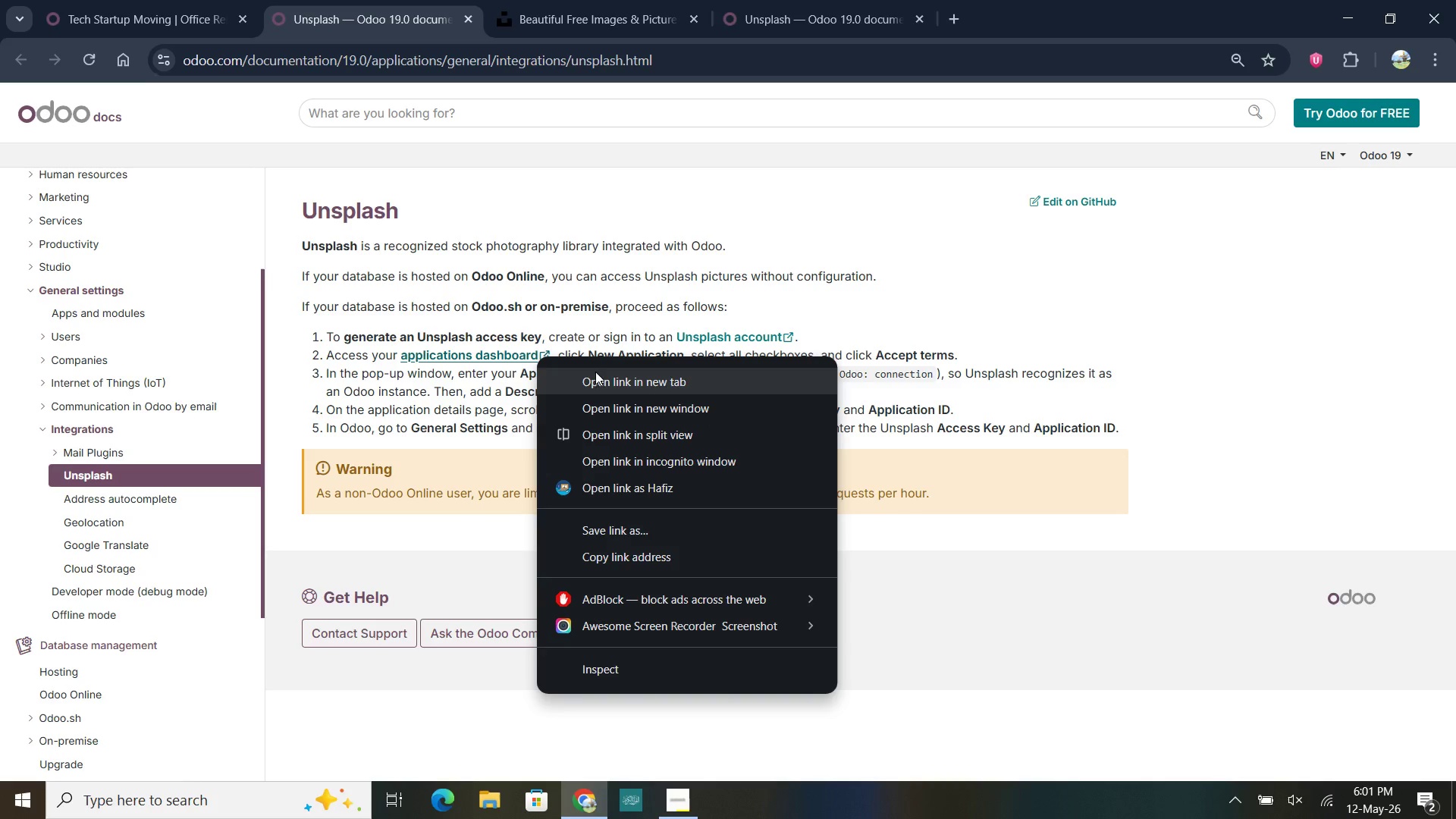 
left_click([602, 381])
 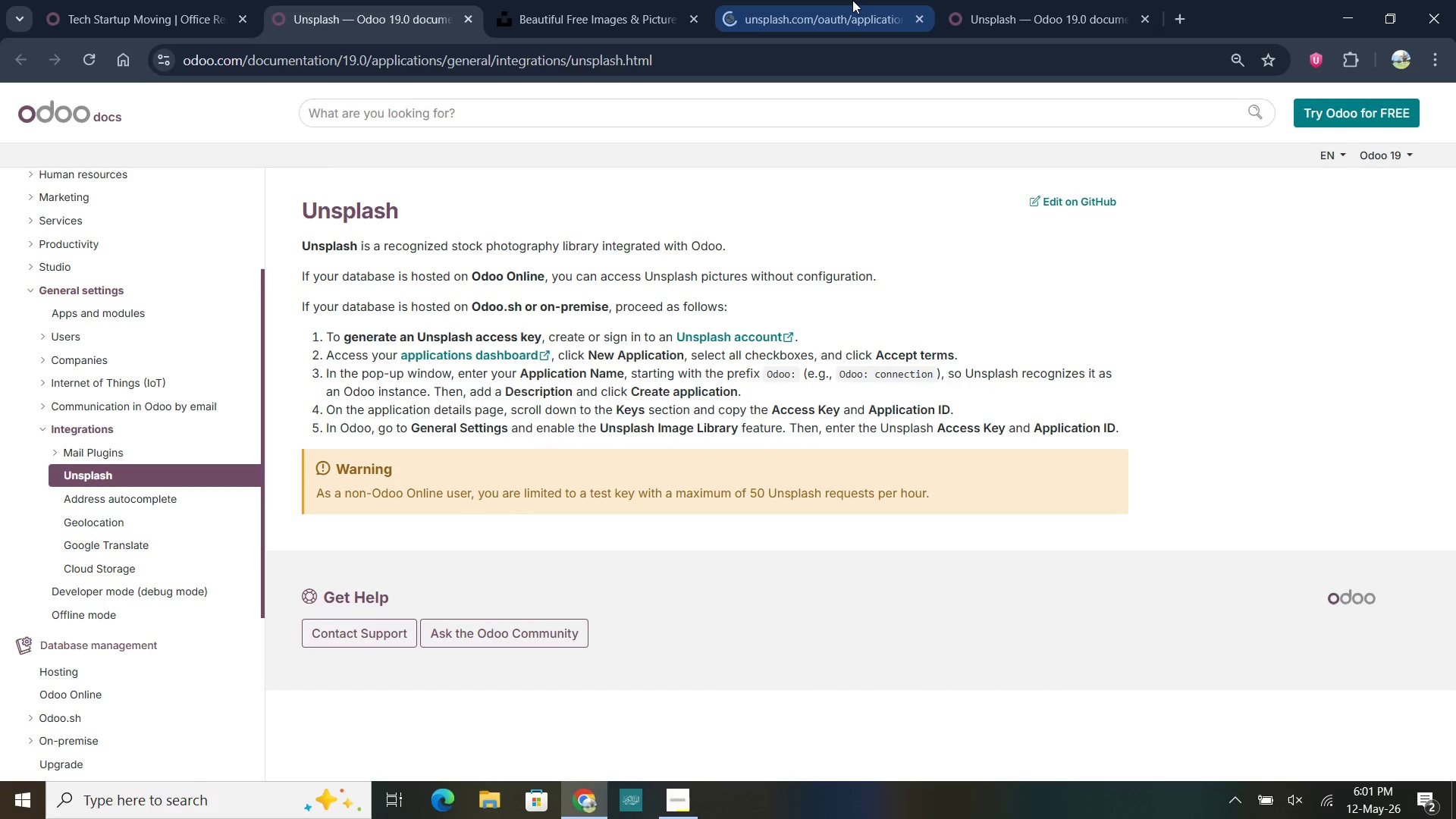 
left_click([852, 0])
 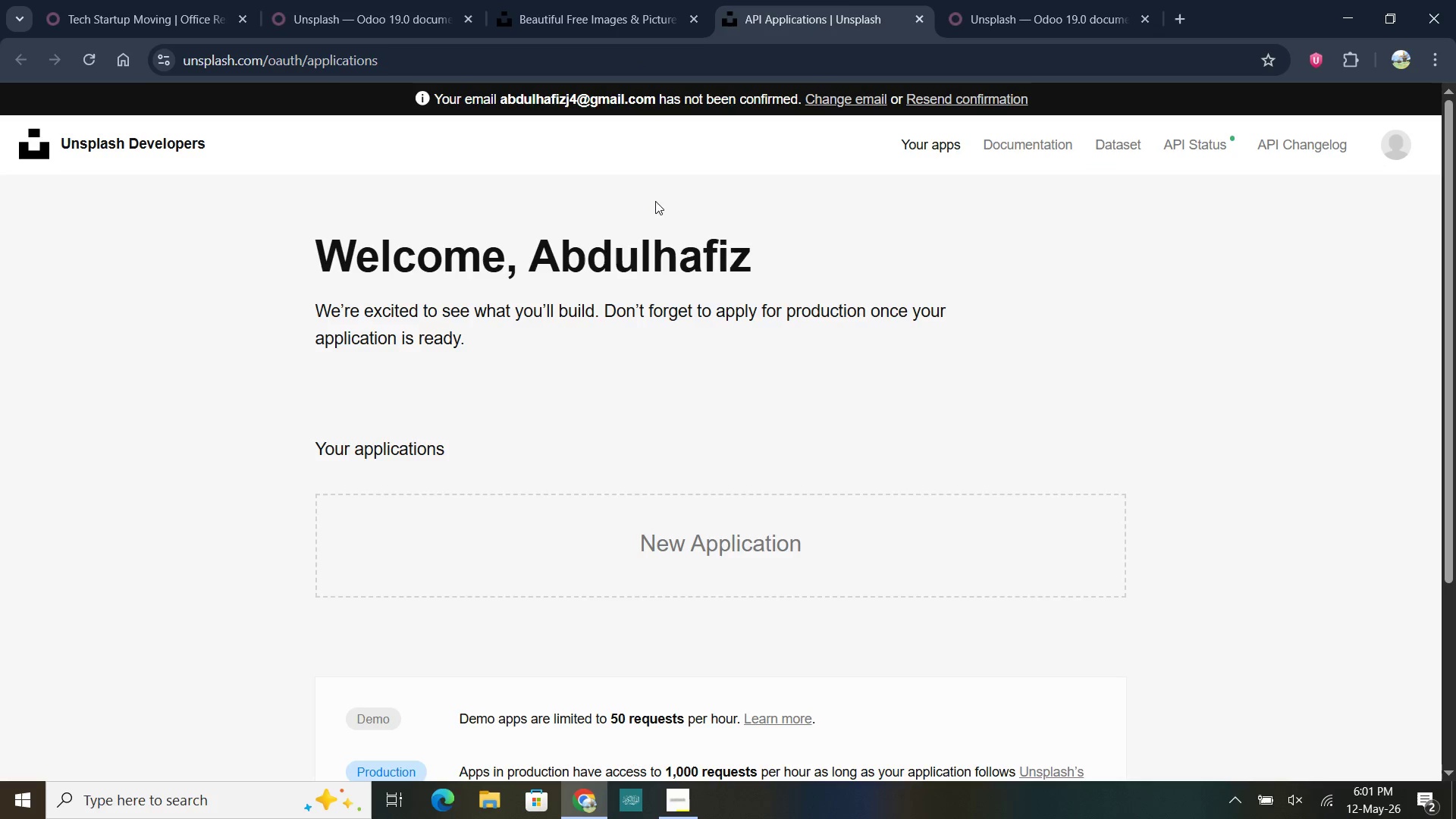 
wait(9.14)
 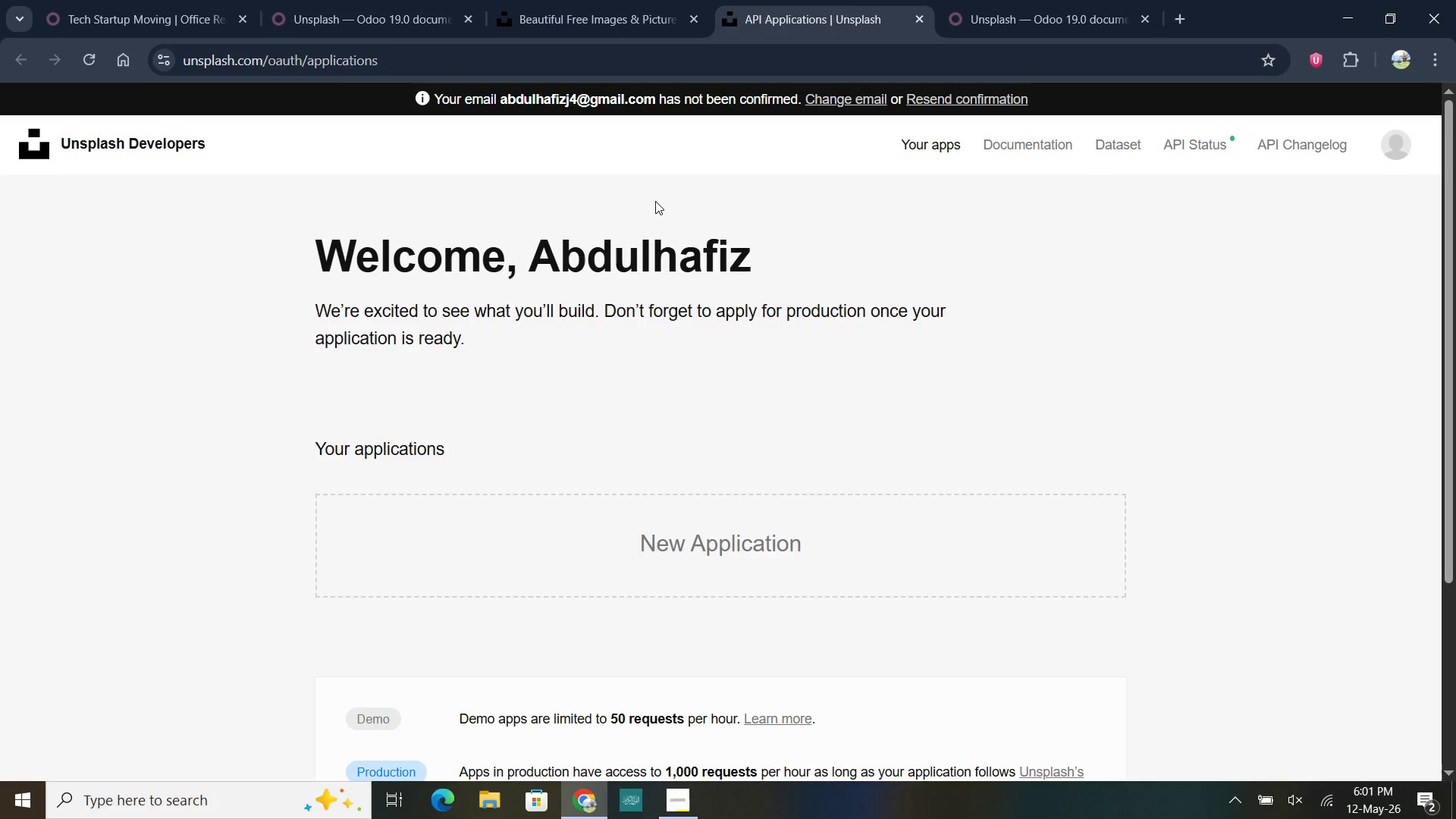 
left_click([702, 538])
 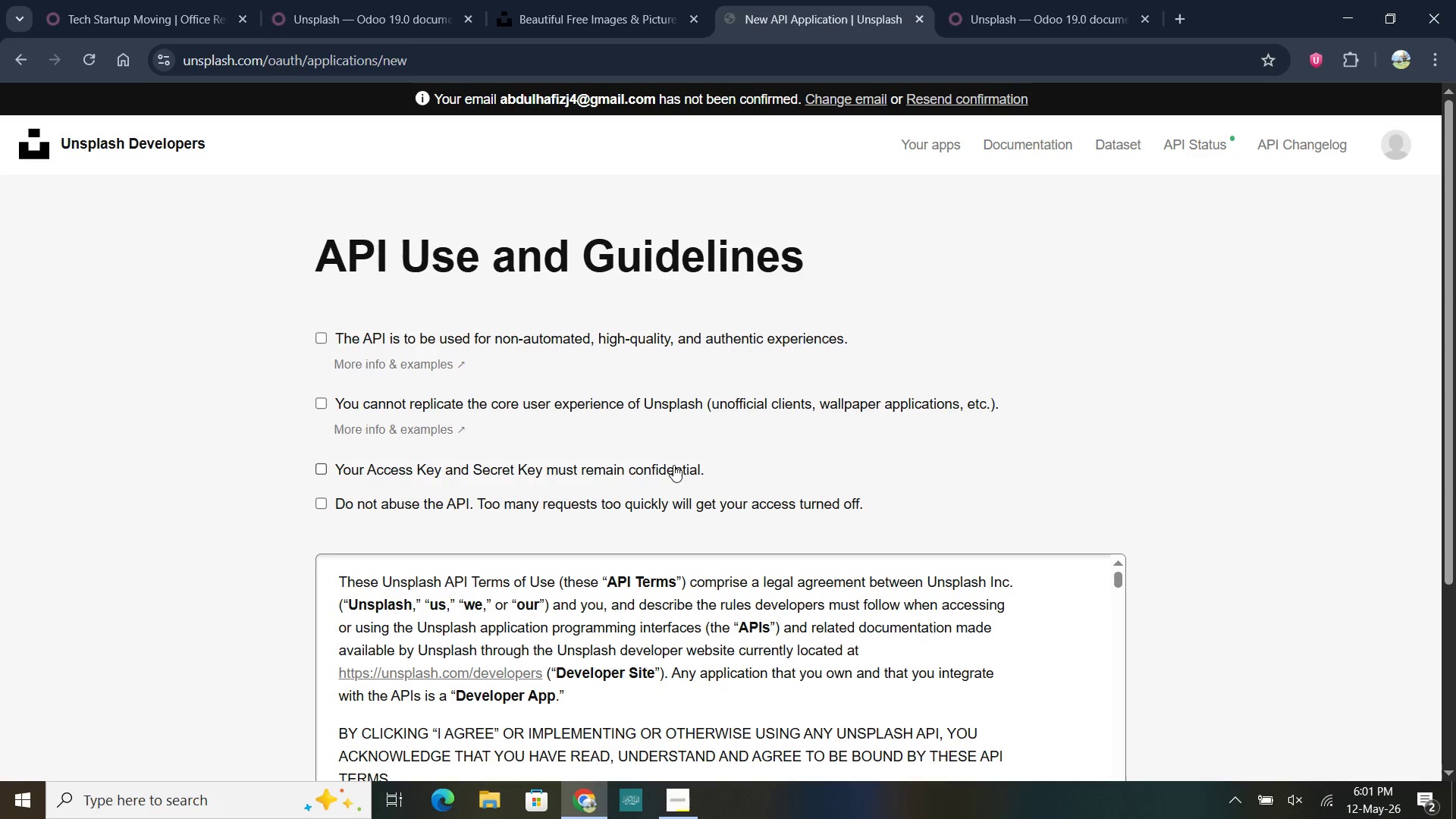 
scroll: coordinate [672, 463], scroll_direction: down, amount: 1.0
 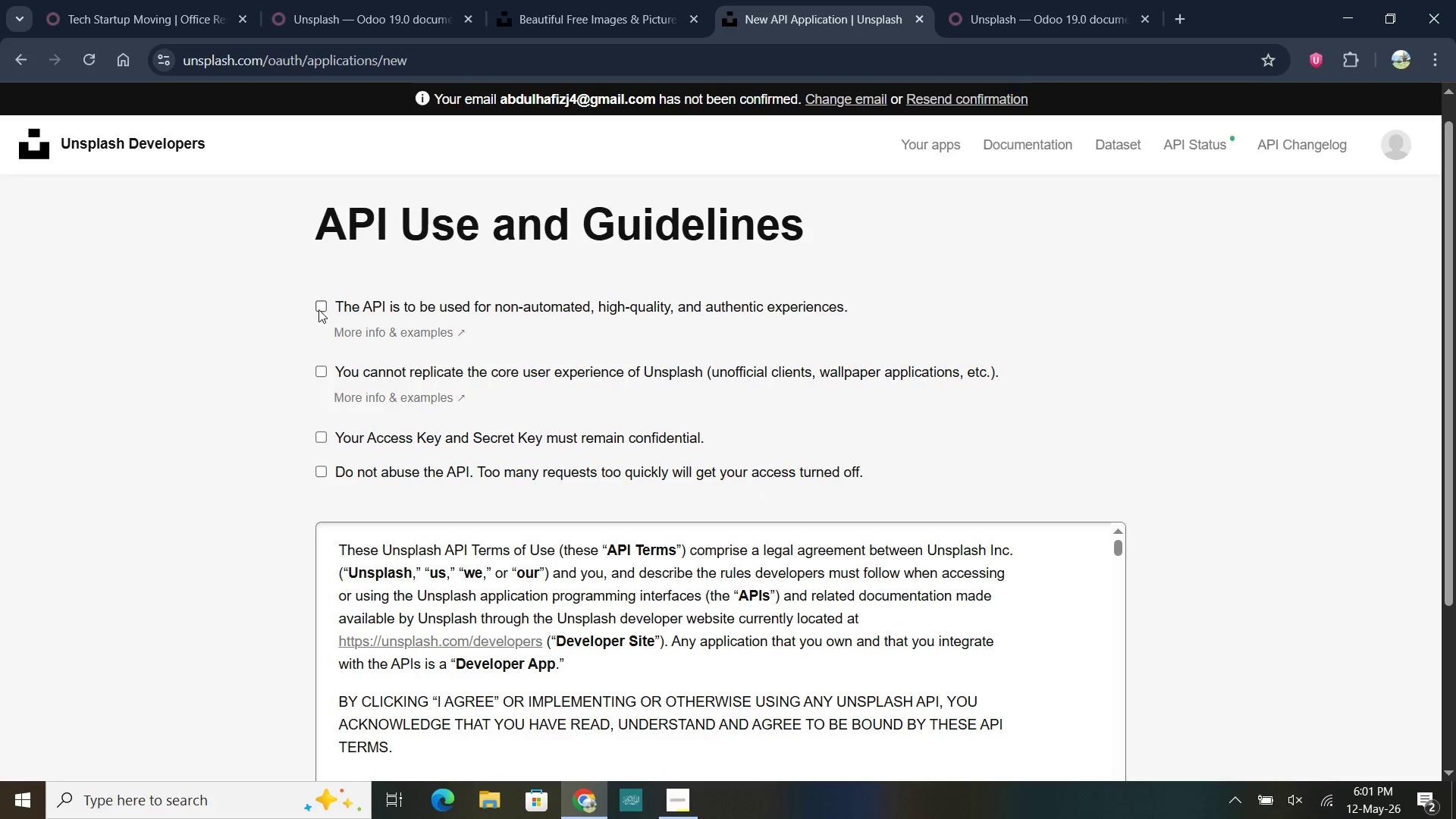 
left_click([322, 307])
 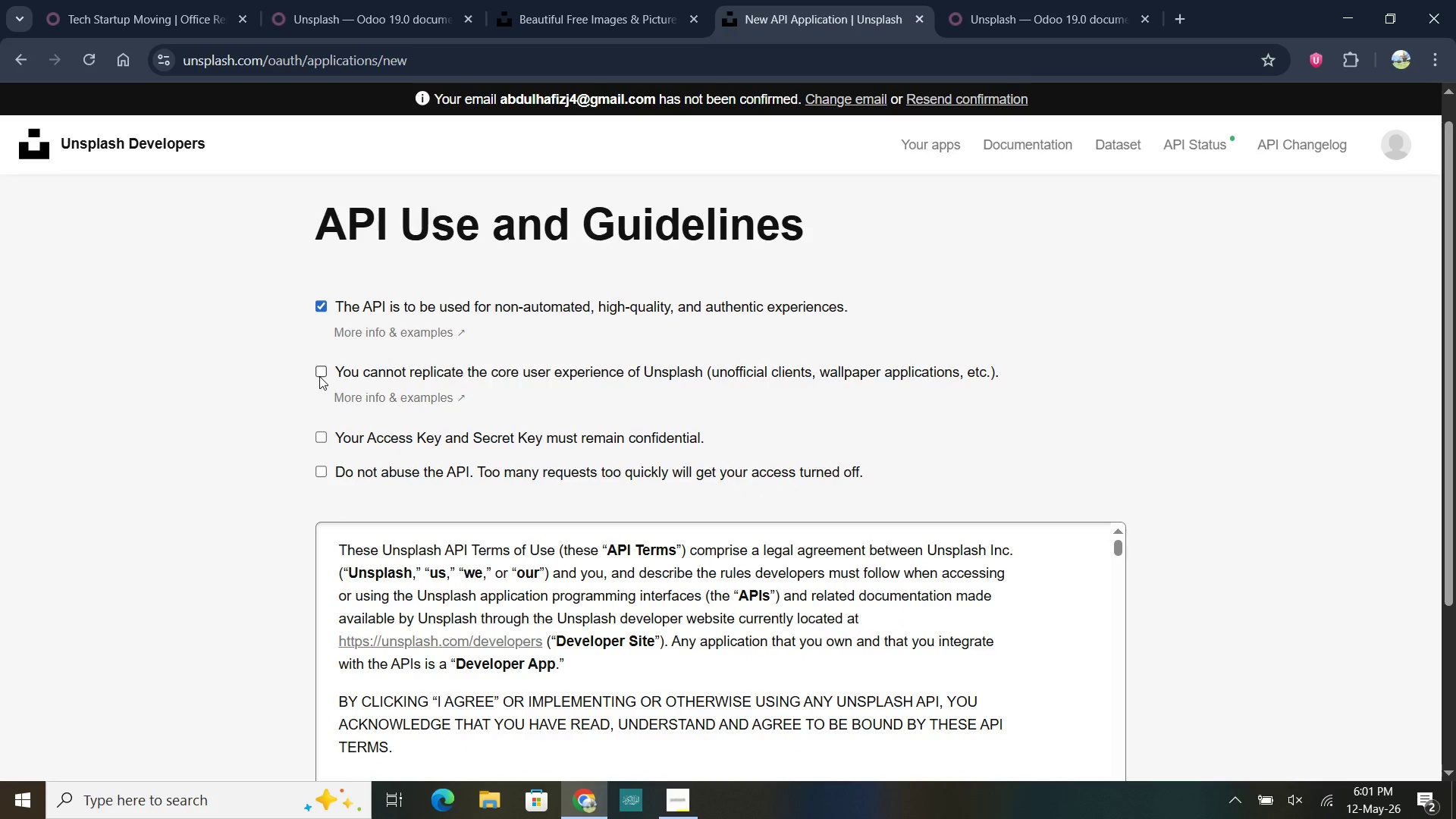 
left_click([317, 374])
 